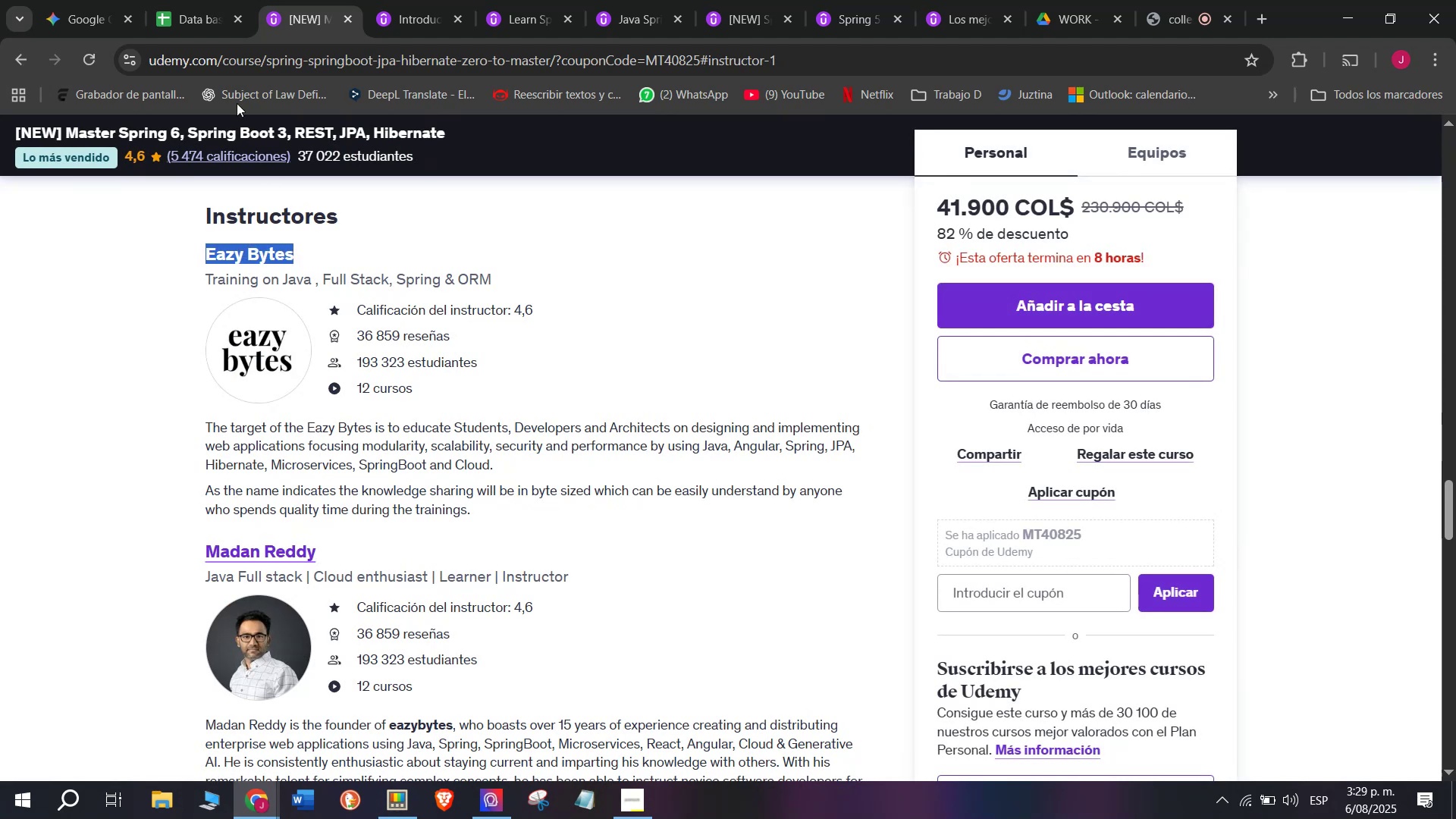 
key(Control+C)
 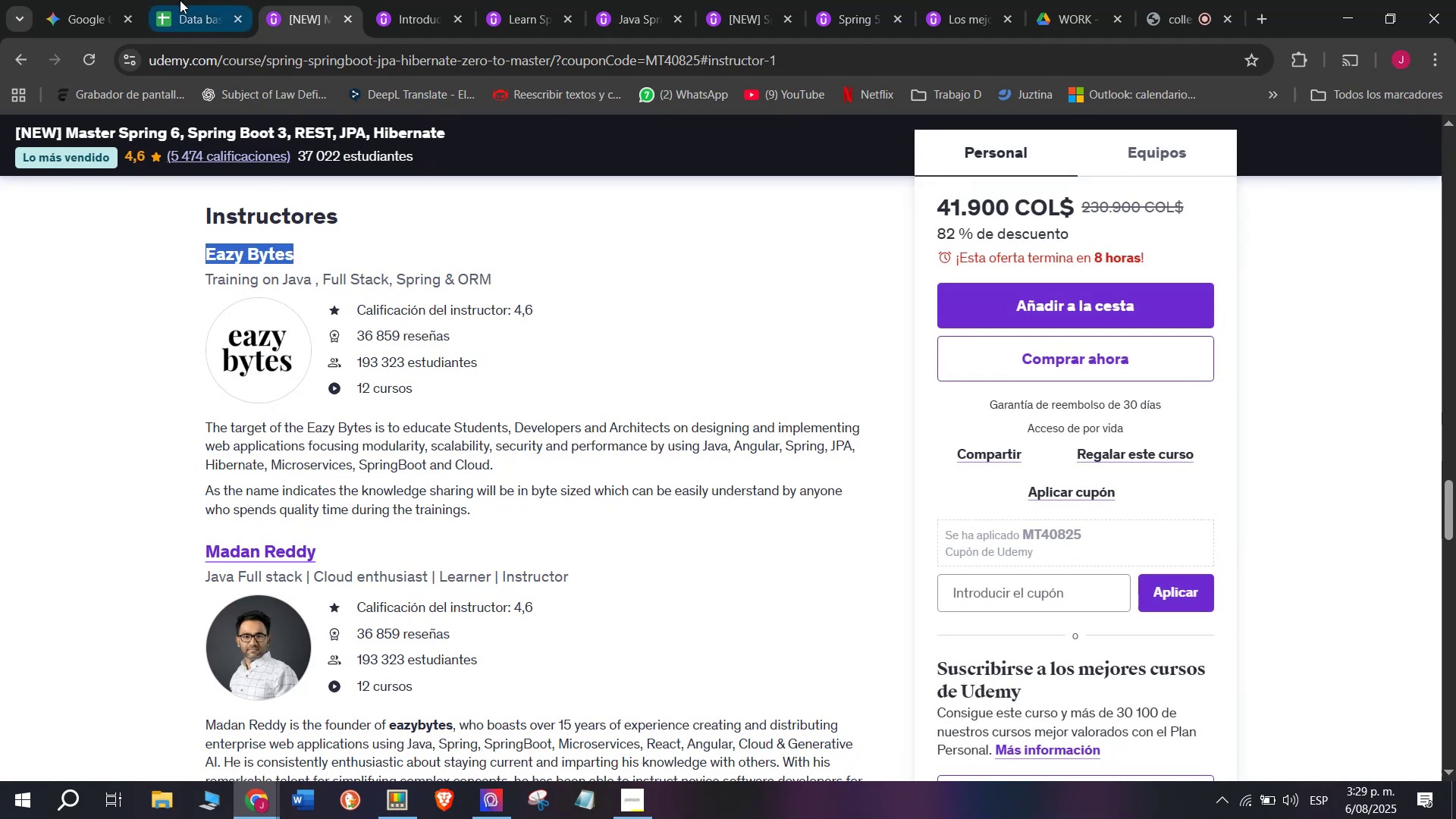 
left_click([180, 0])
 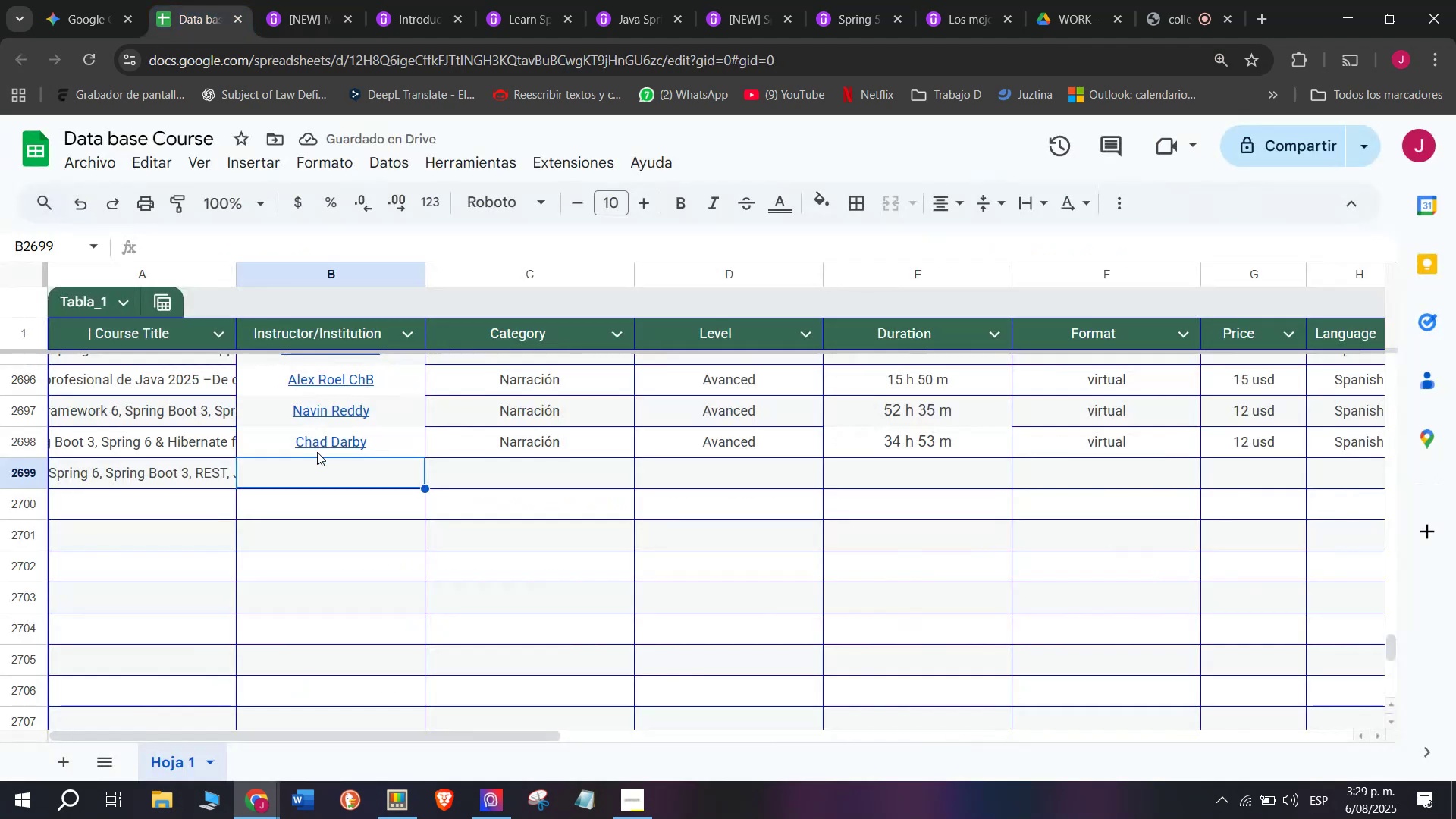 
key(Z)
 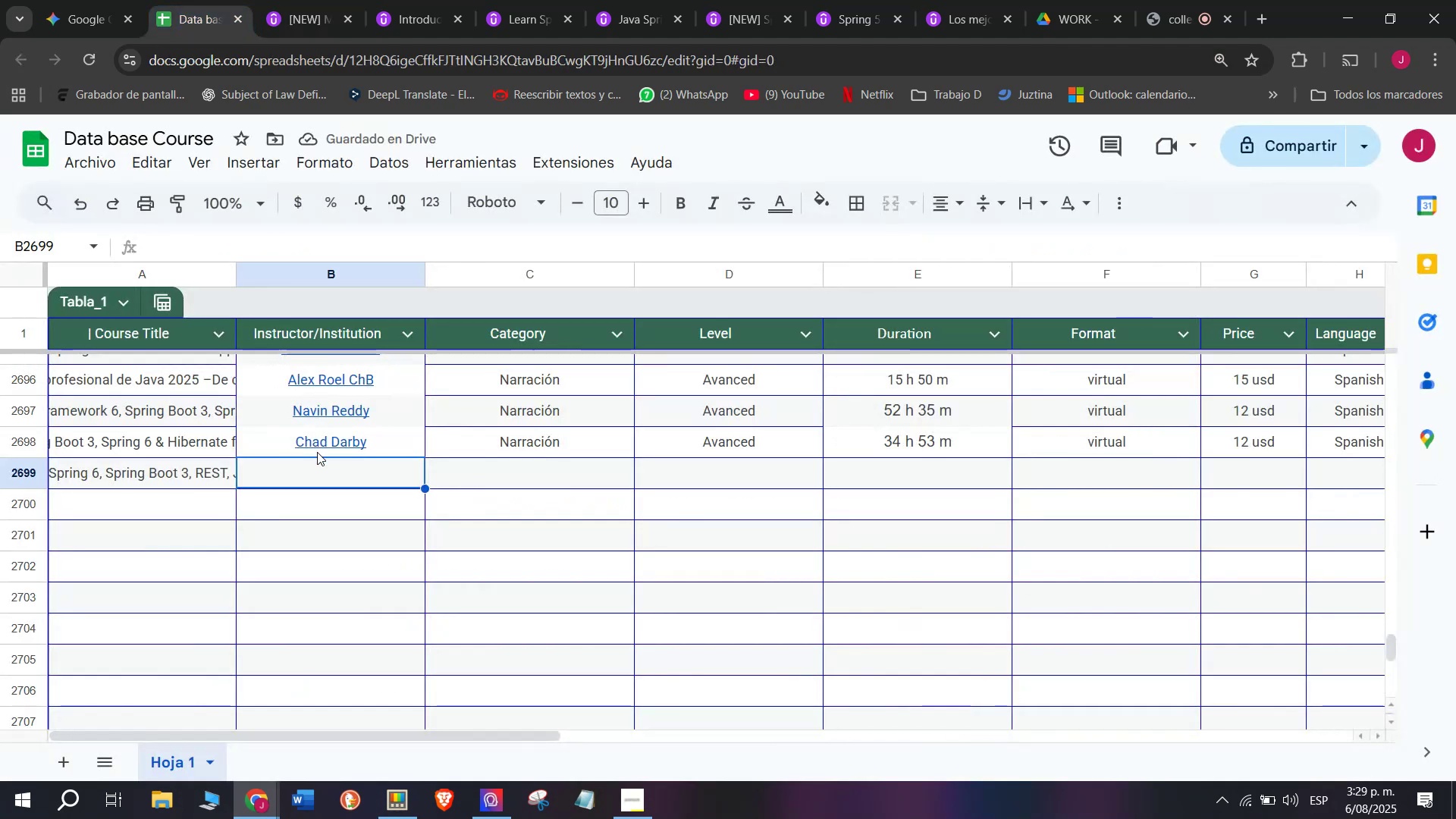 
key(Control+ControlLeft)
 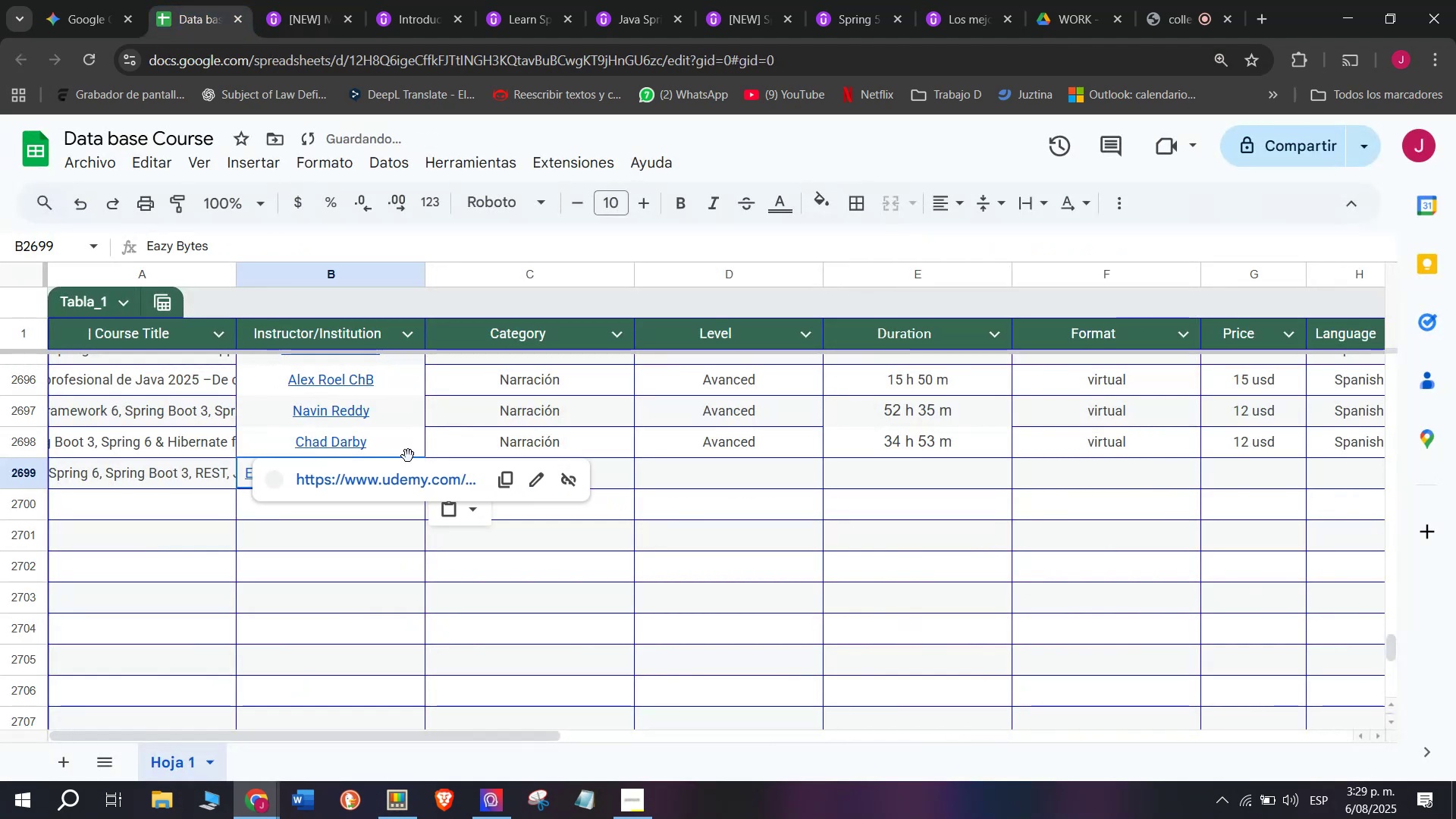 
key(Control+V)
 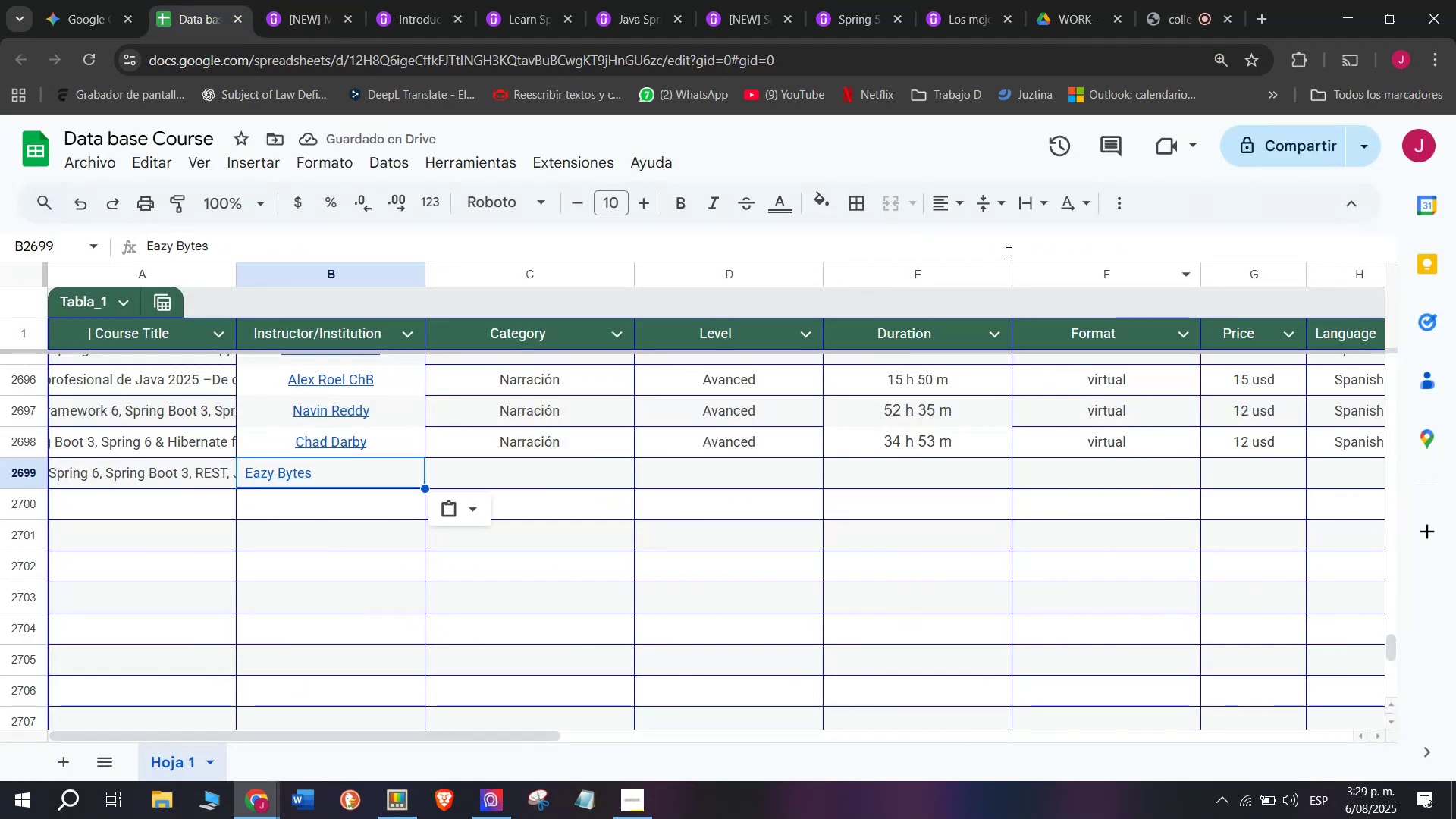 
double_click([989, 238])
 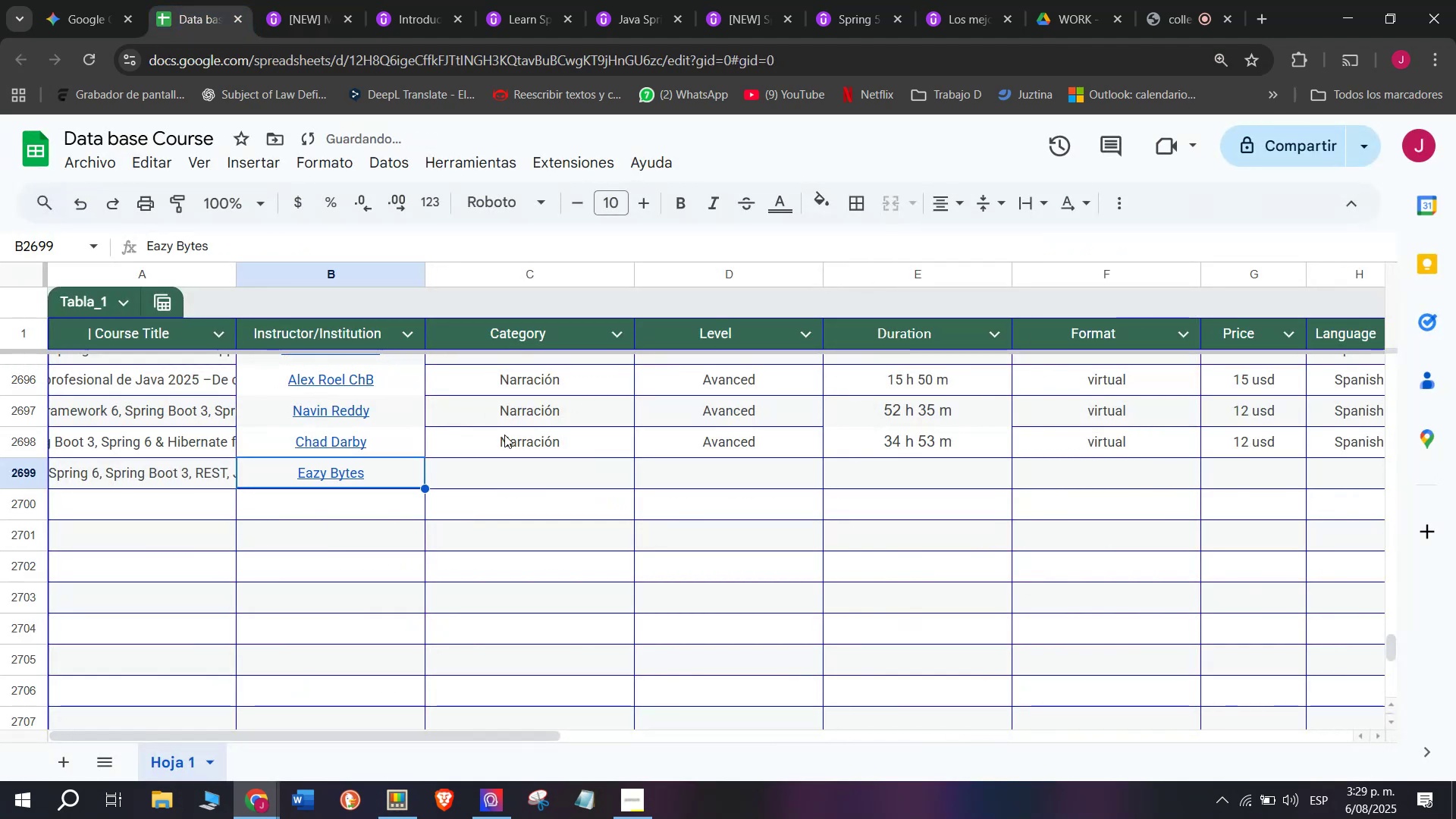 
left_click([504, 435])
 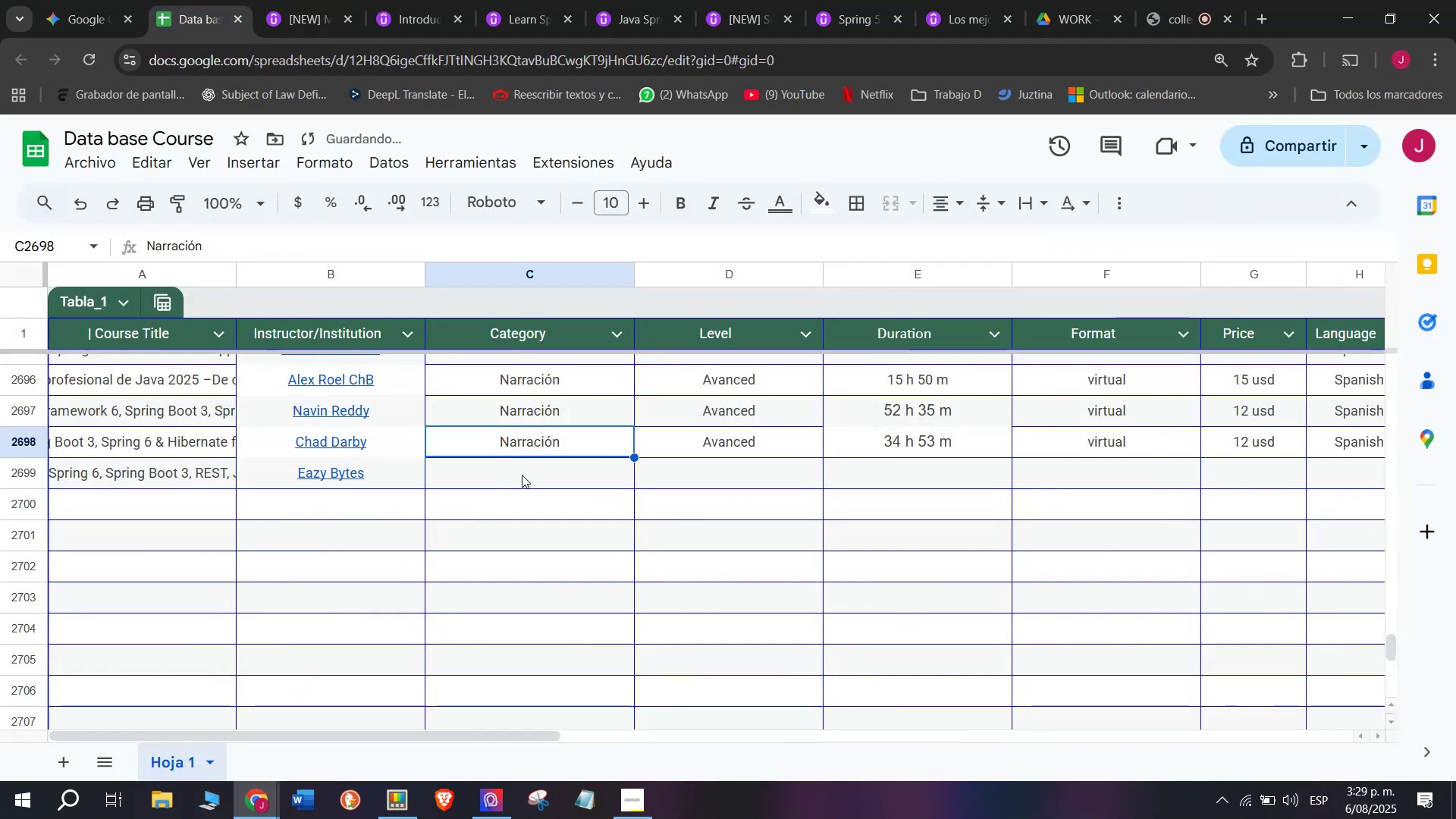 
key(Control+ControlLeft)
 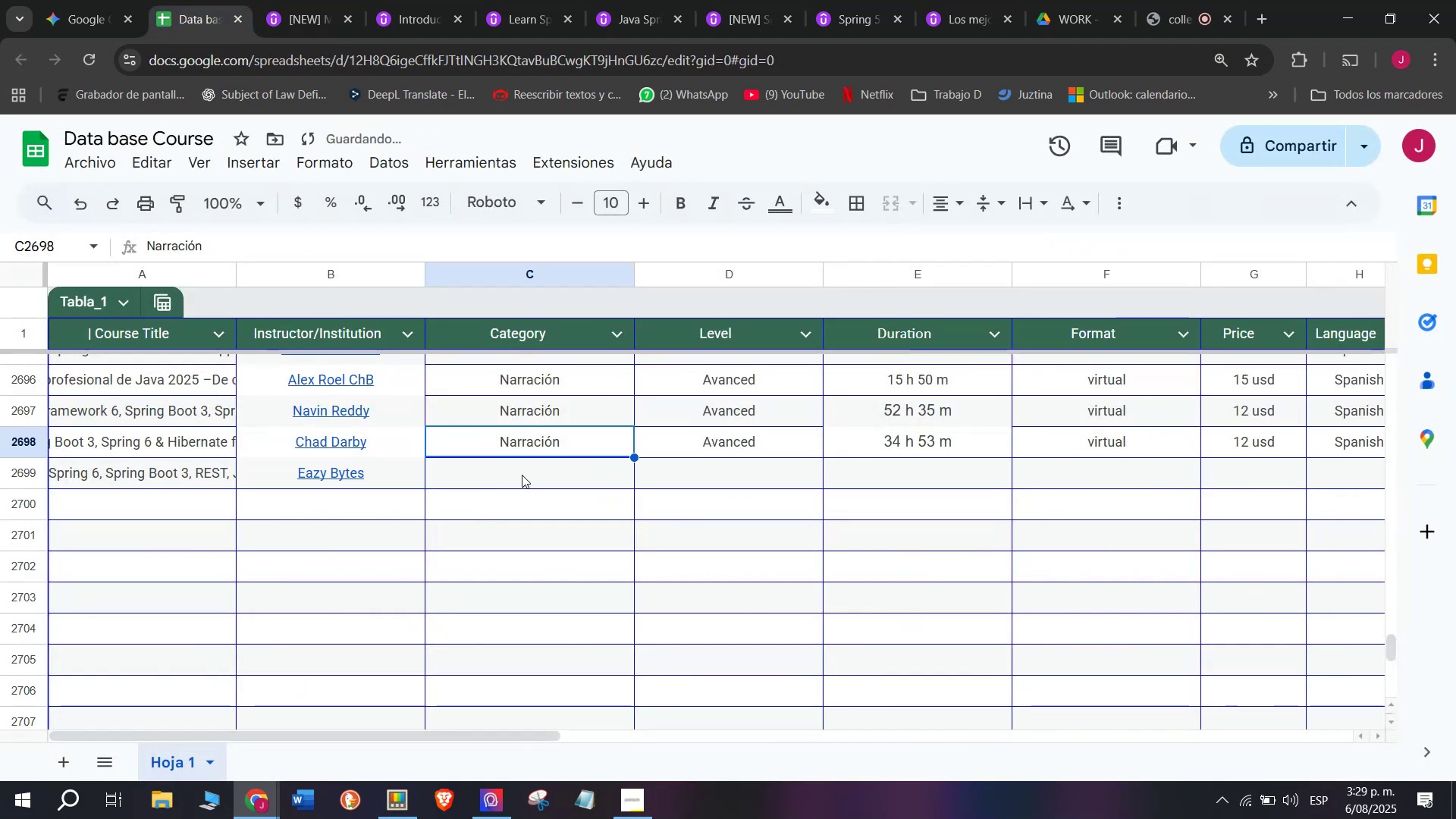 
key(Break)
 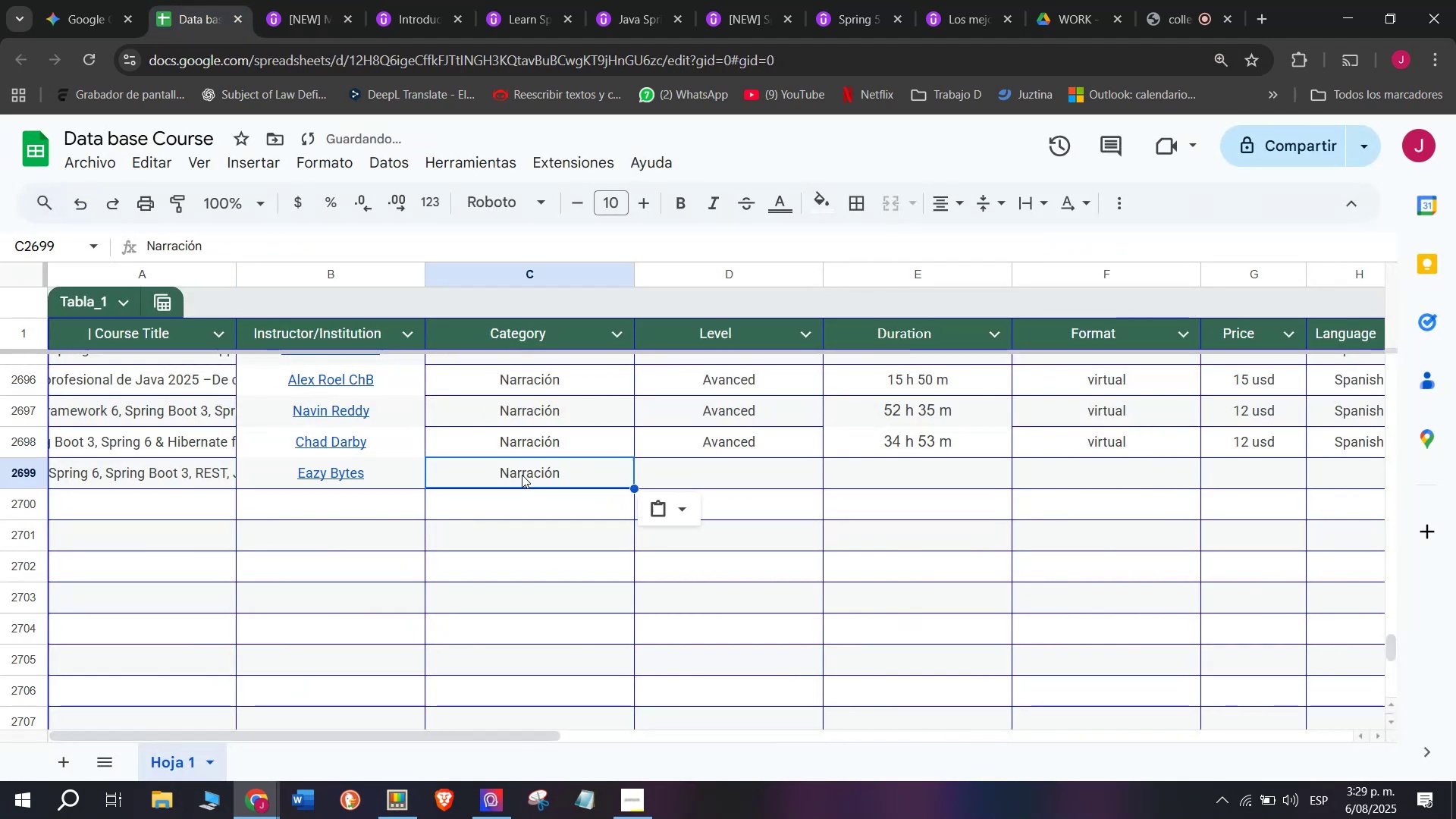 
key(Control+C)
 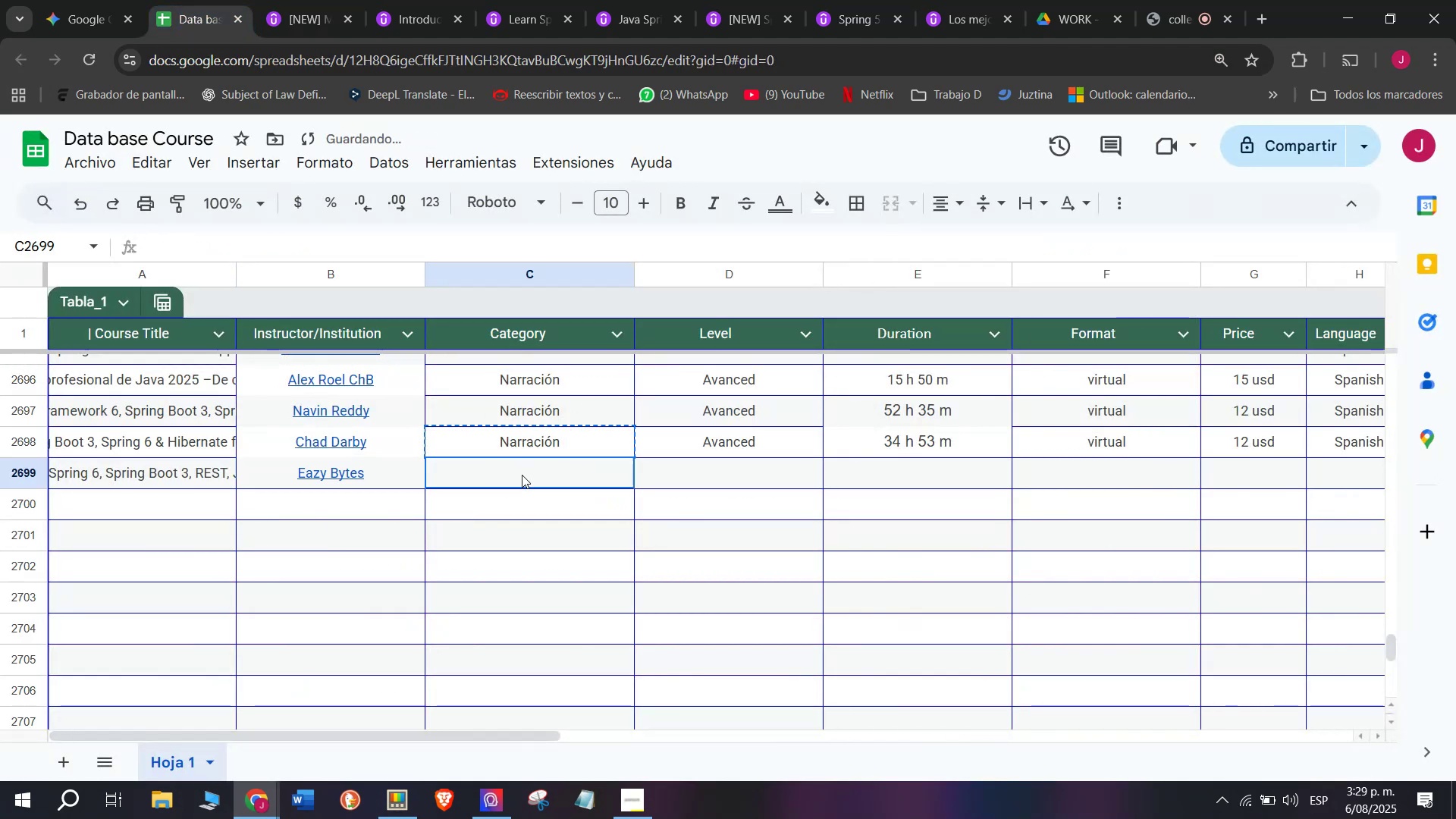 
left_click([522, 475])
 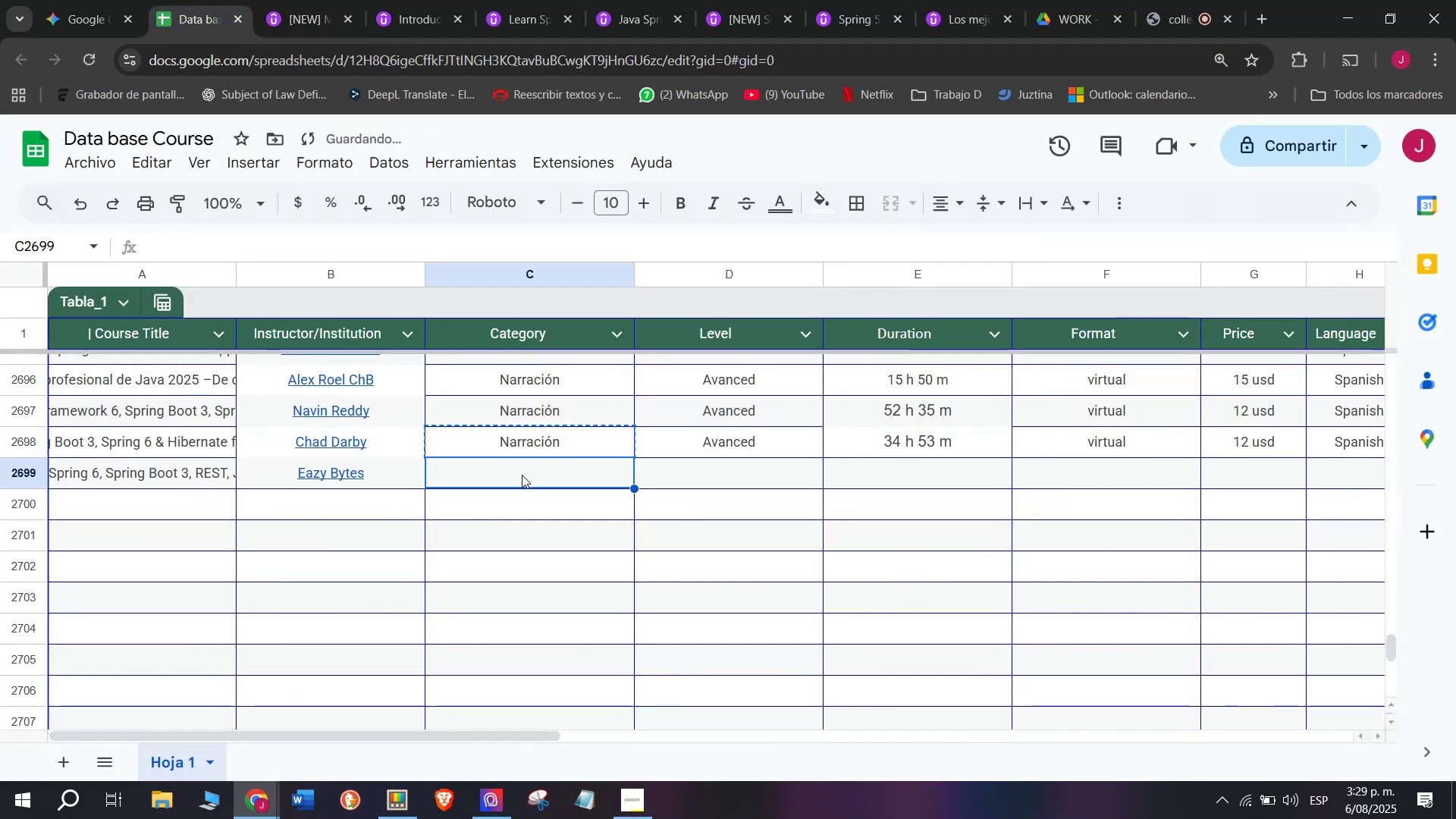 
key(Z)
 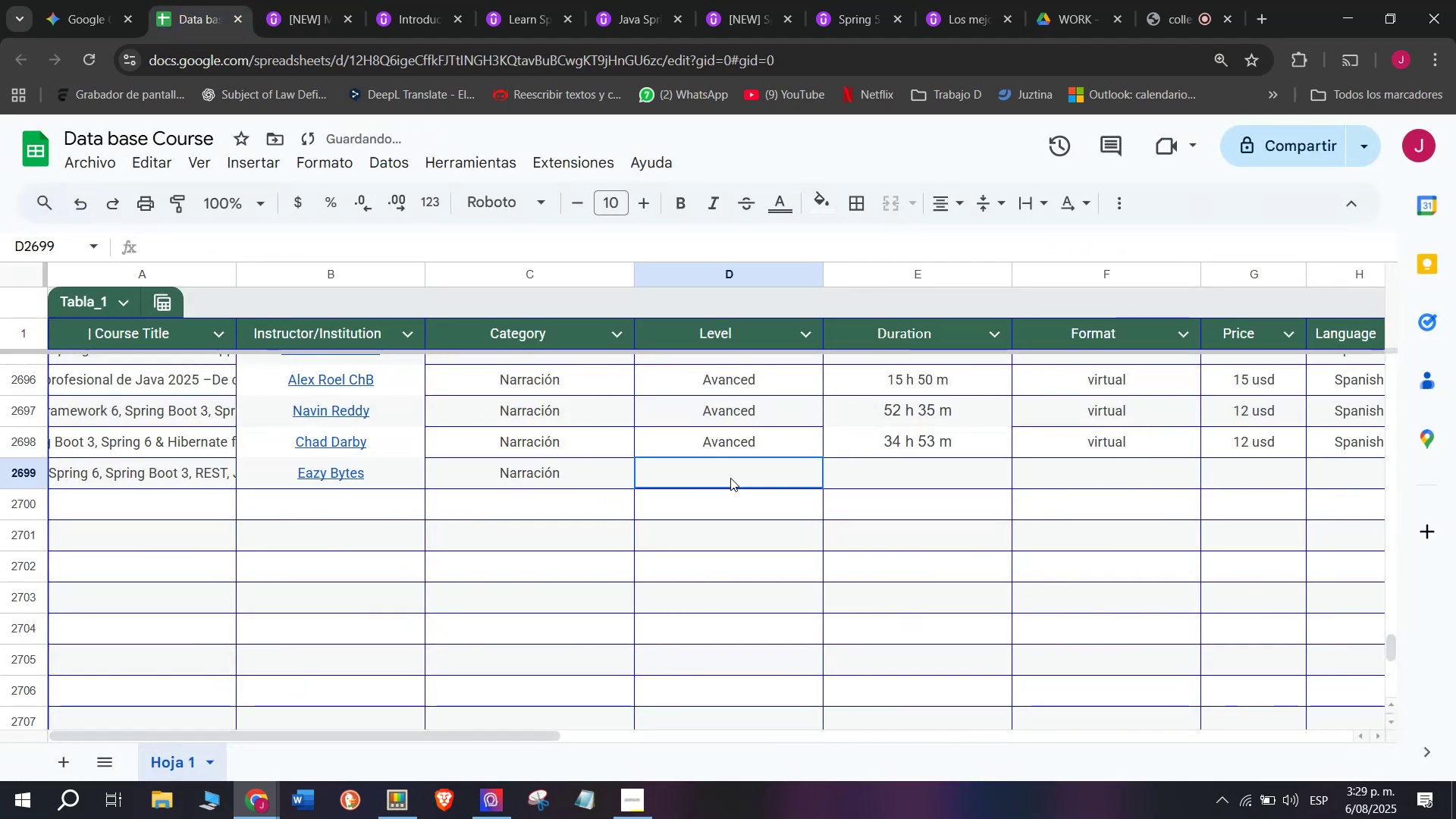 
key(Control+ControlLeft)
 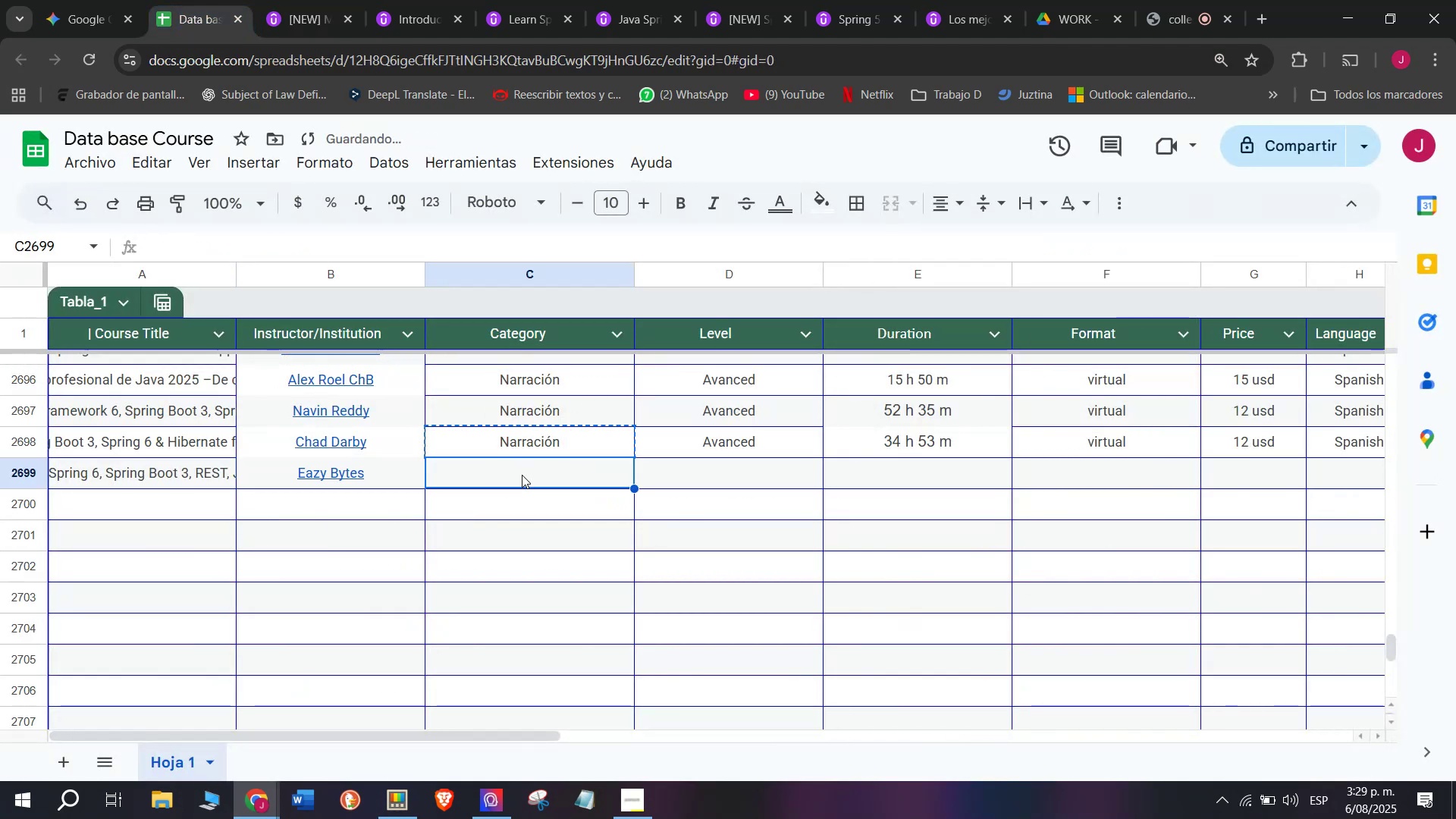 
key(Control+V)
 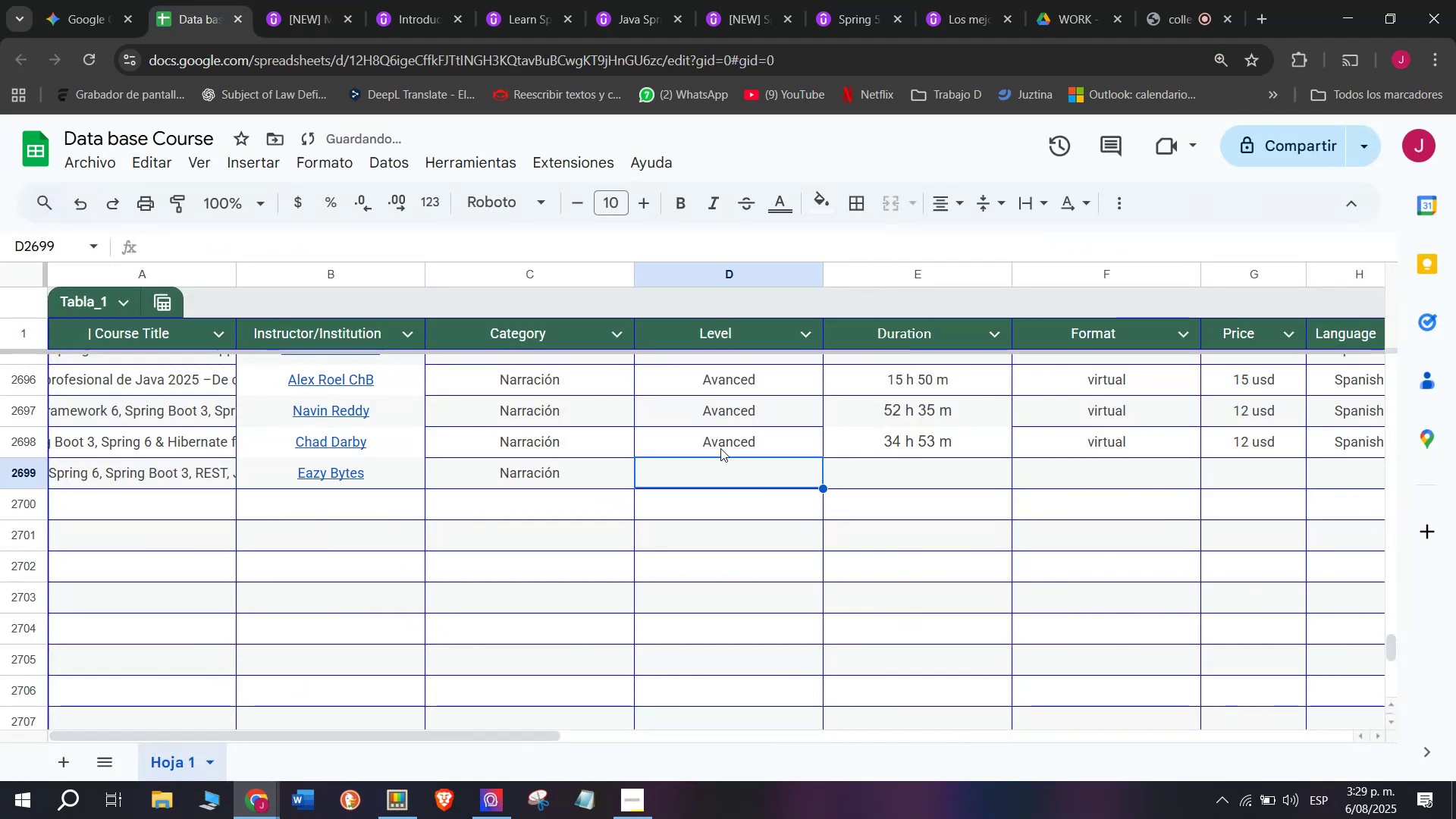 
double_click([718, 444])
 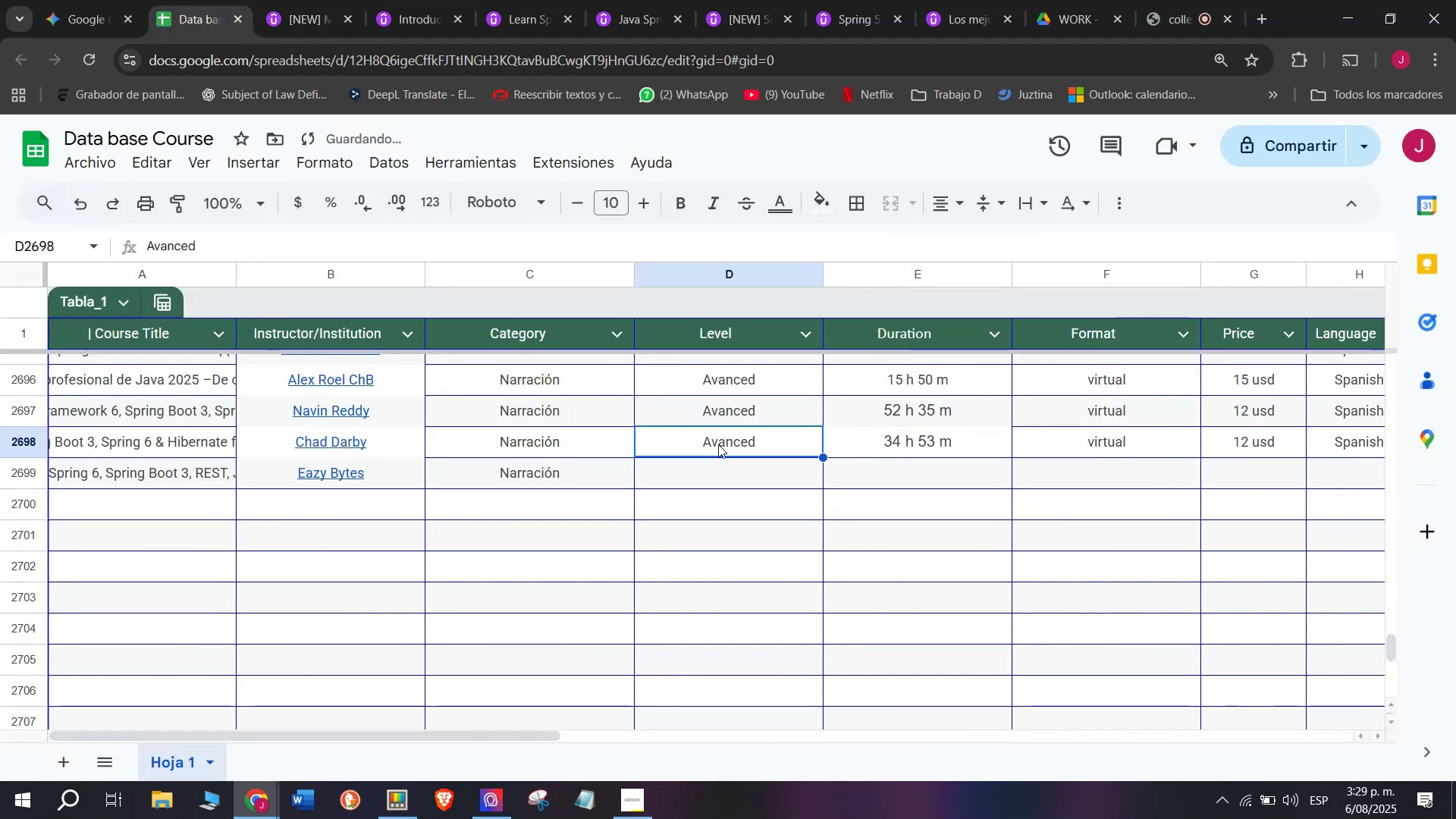 
key(Control+ControlLeft)
 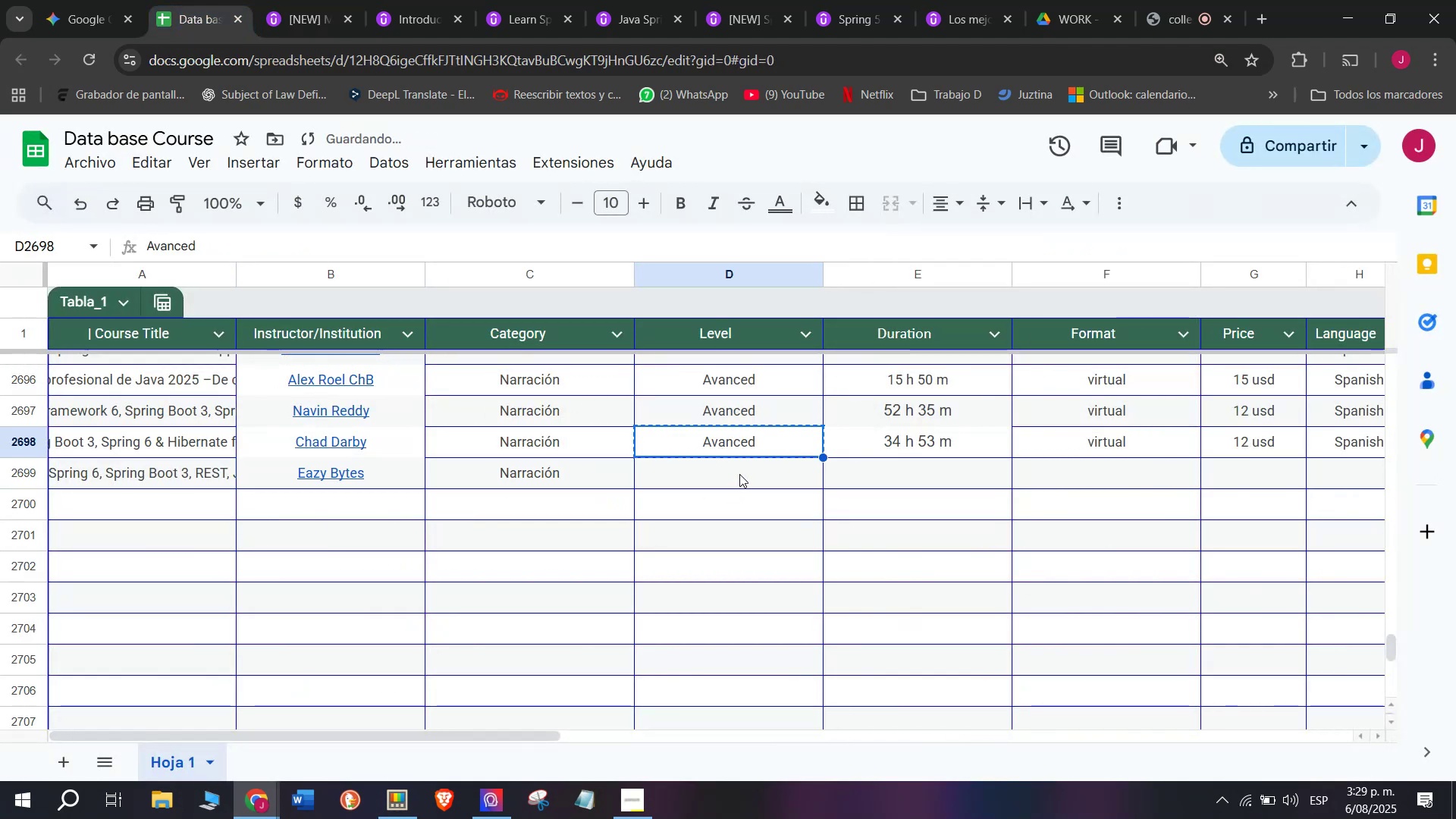 
key(Break)
 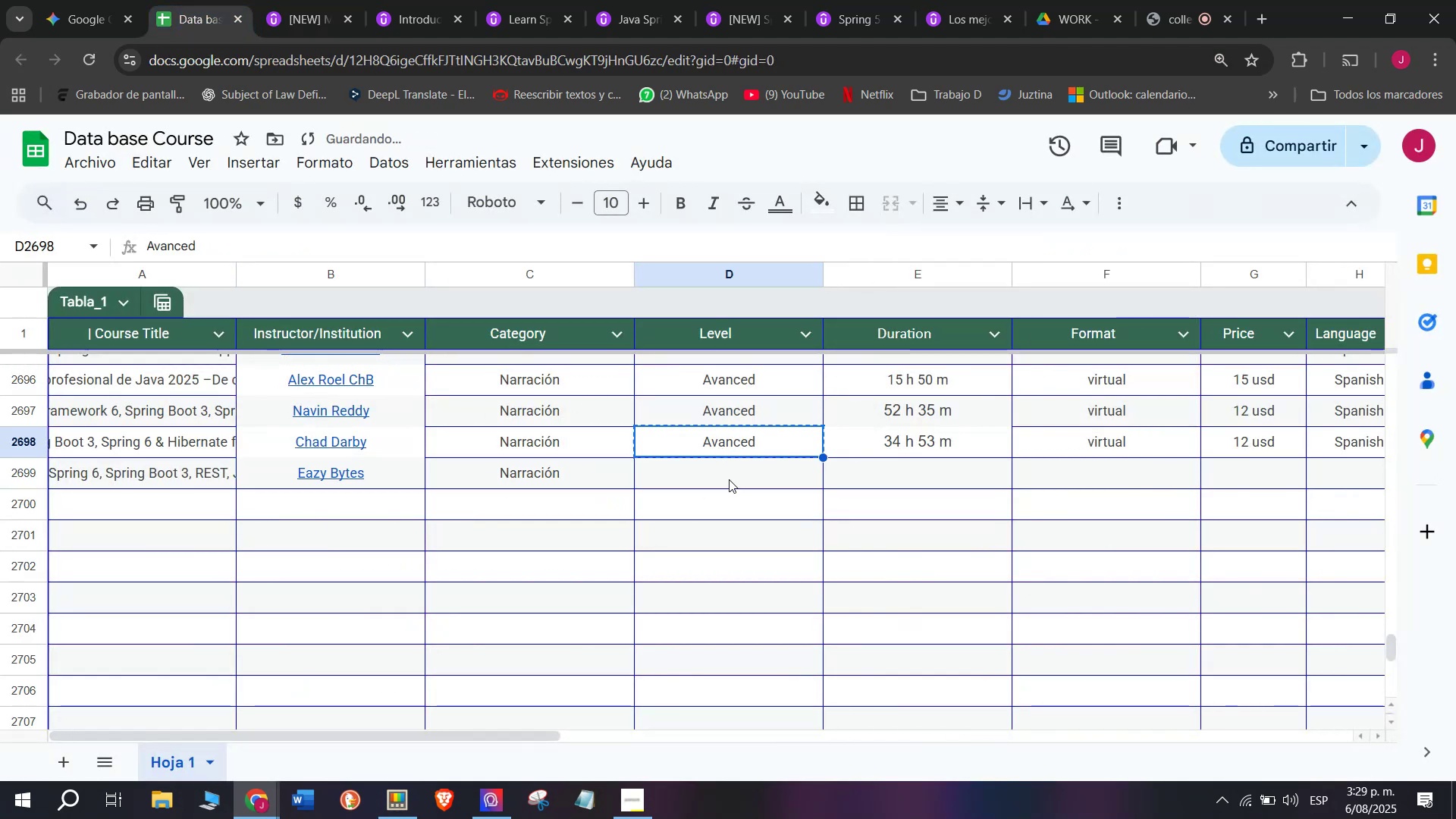 
key(Control+C)
 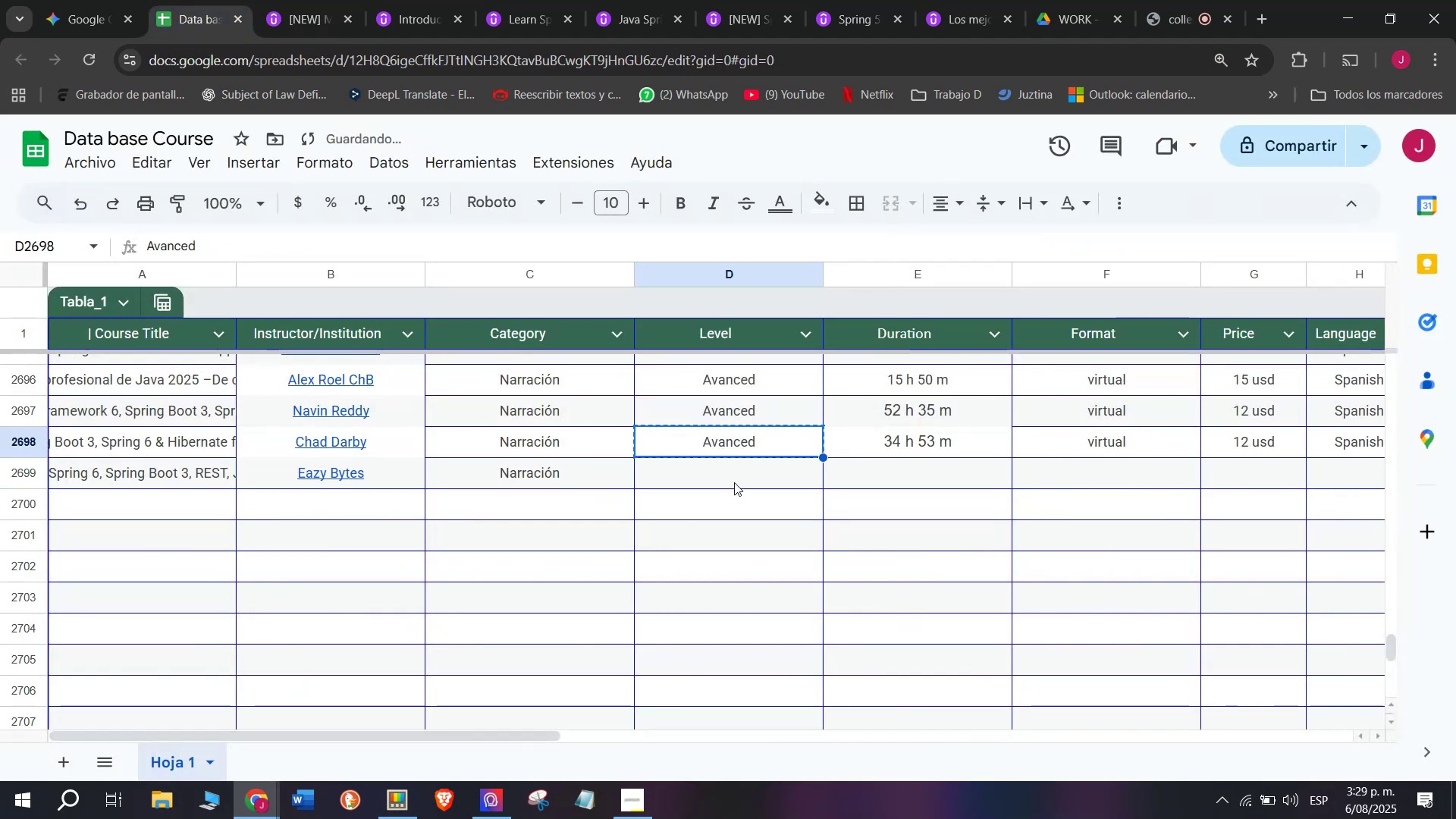 
left_click([739, 474])
 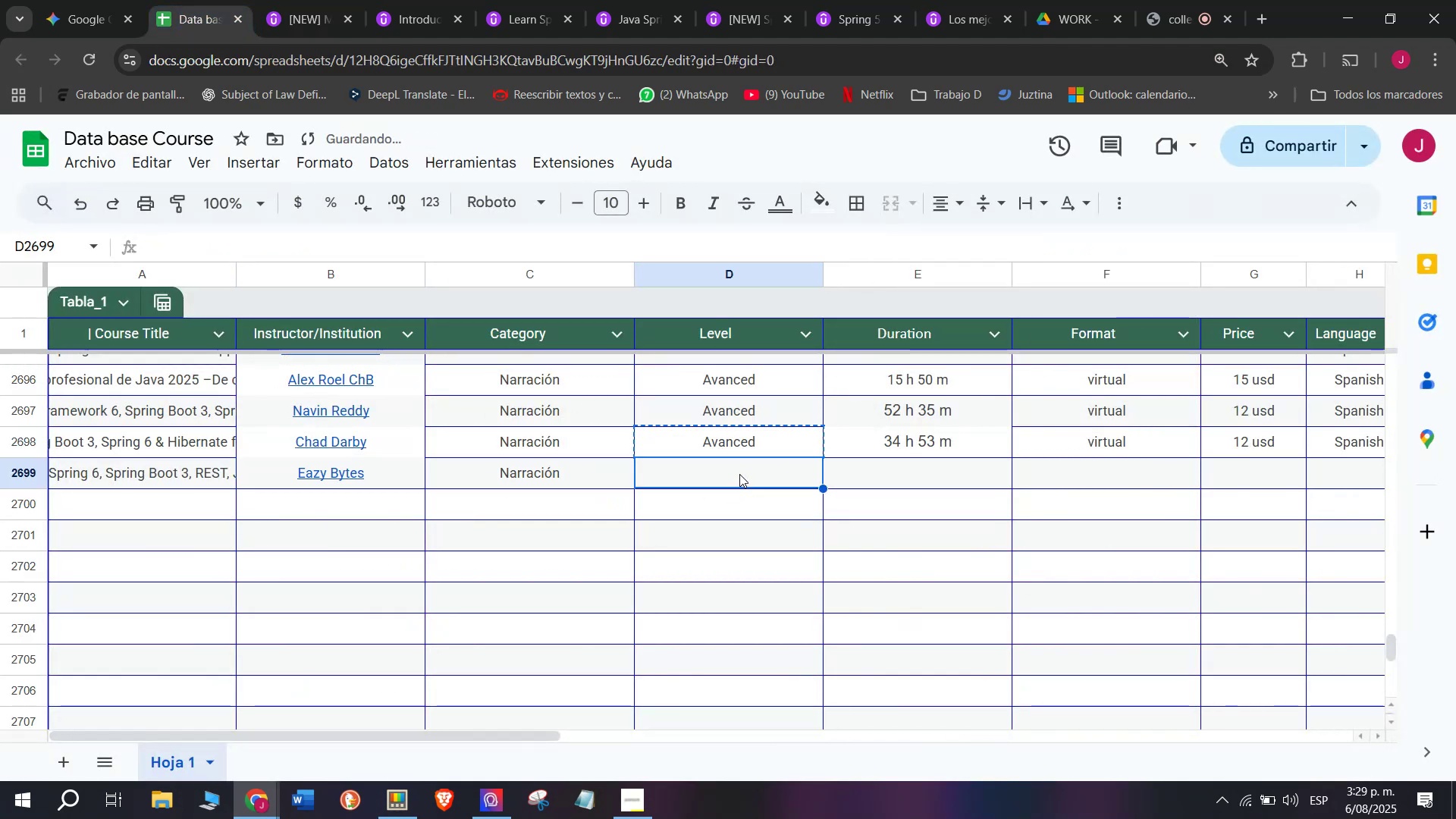 
key(Control+ControlLeft)
 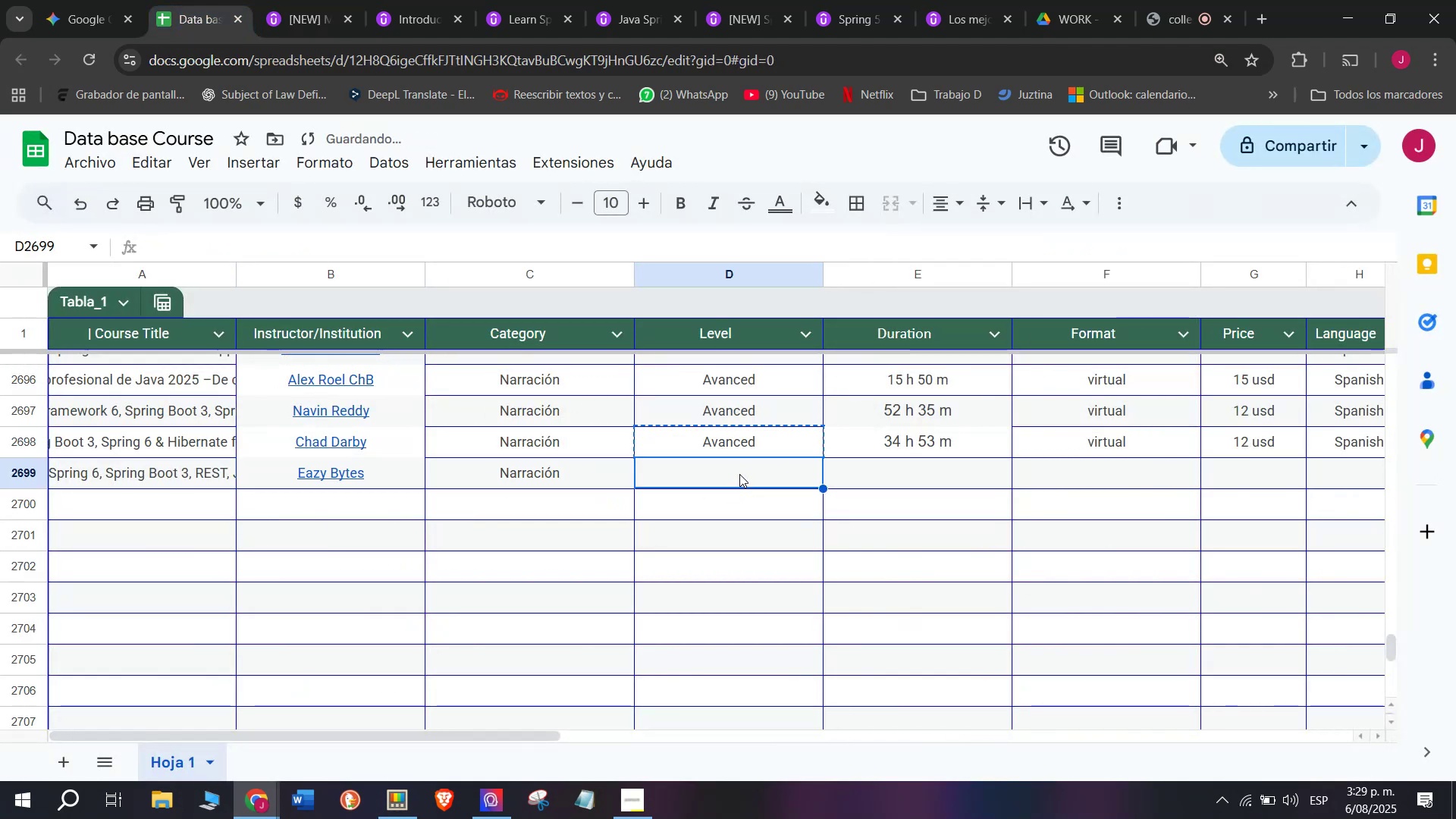 
key(Z)
 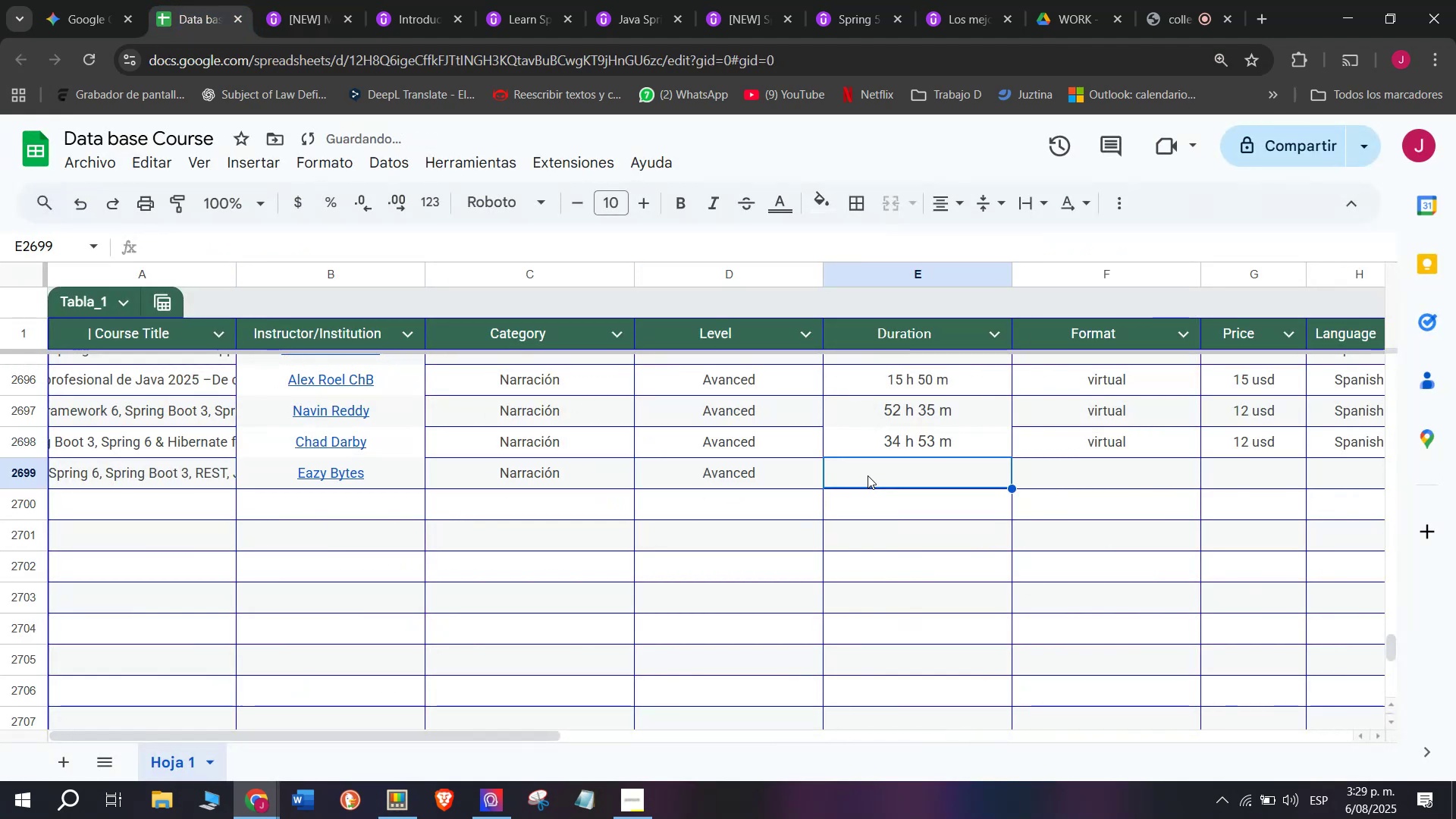 
key(Control+V)
 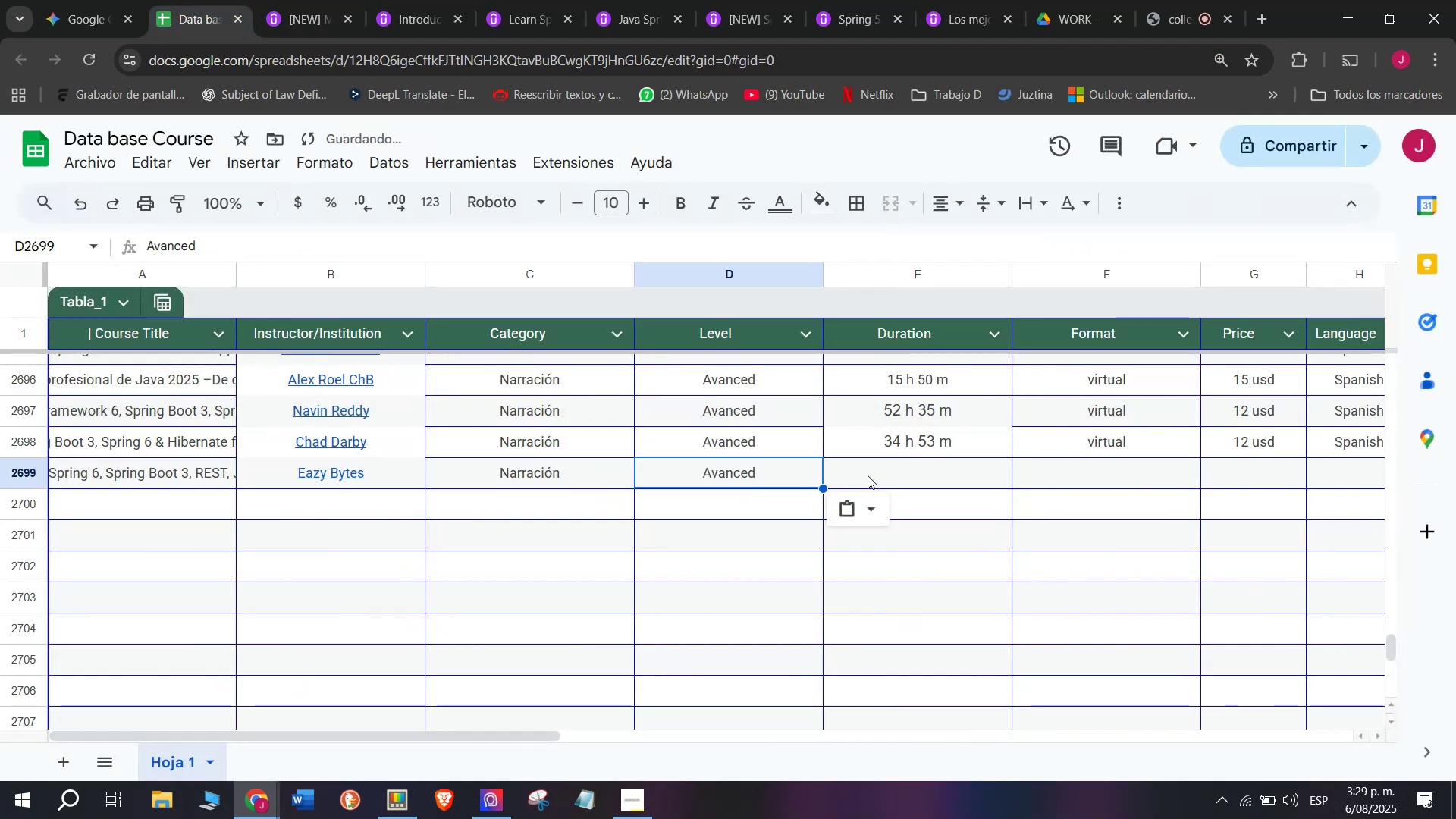 
double_click([868, 475])
 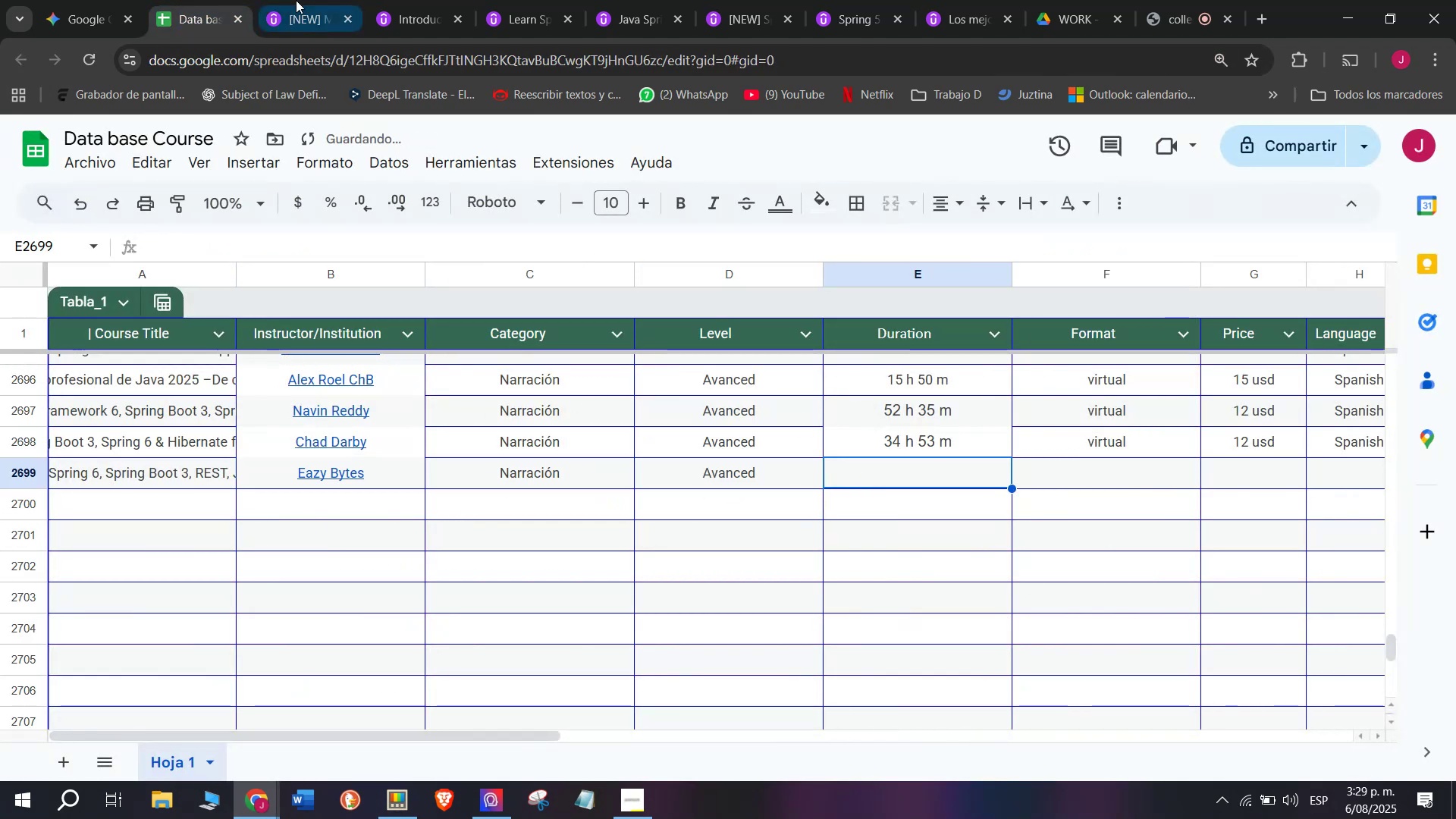 
left_click([291, 0])
 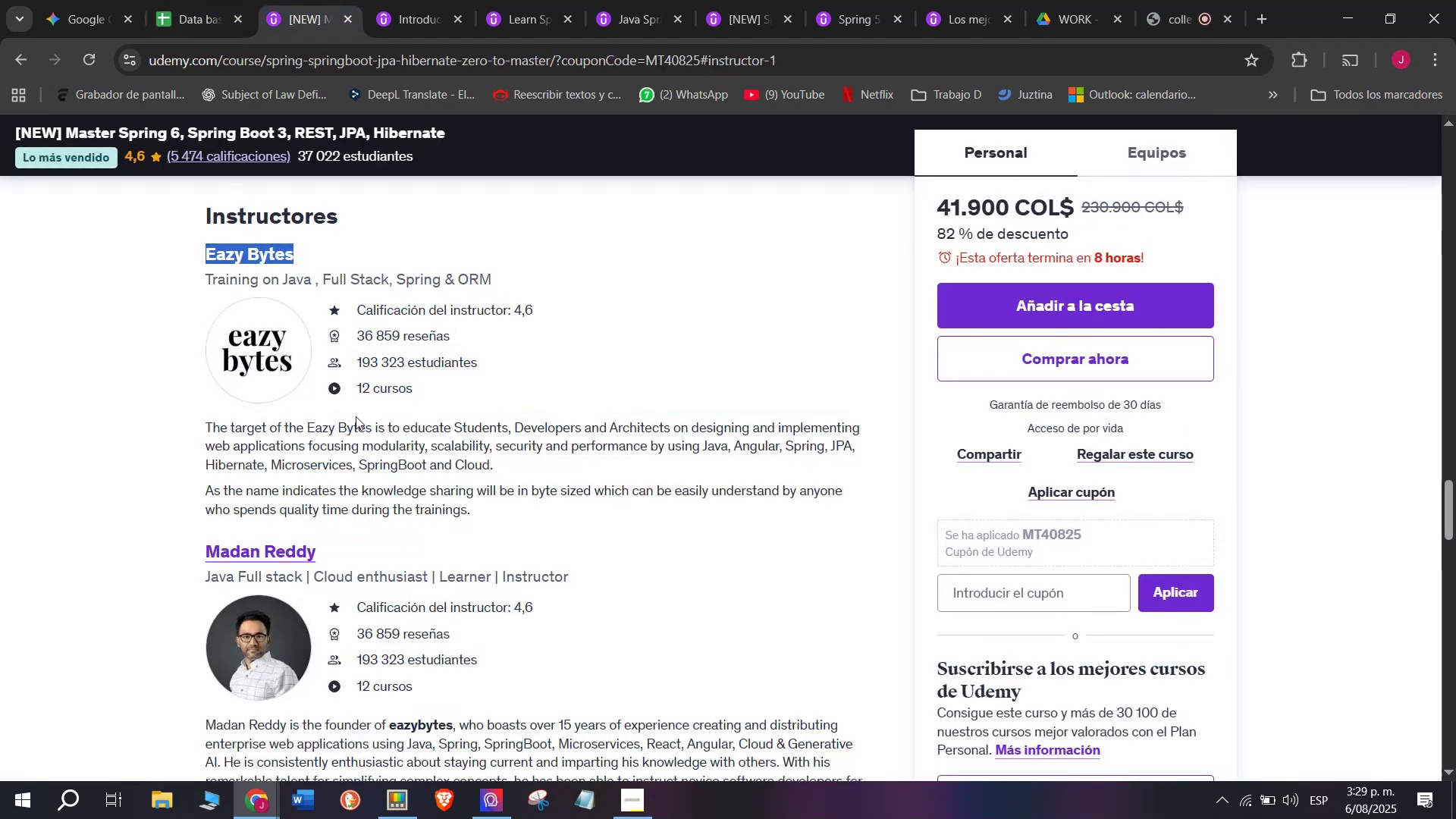 
scroll: coordinate [359, 454], scroll_direction: up, amount: 11.0
 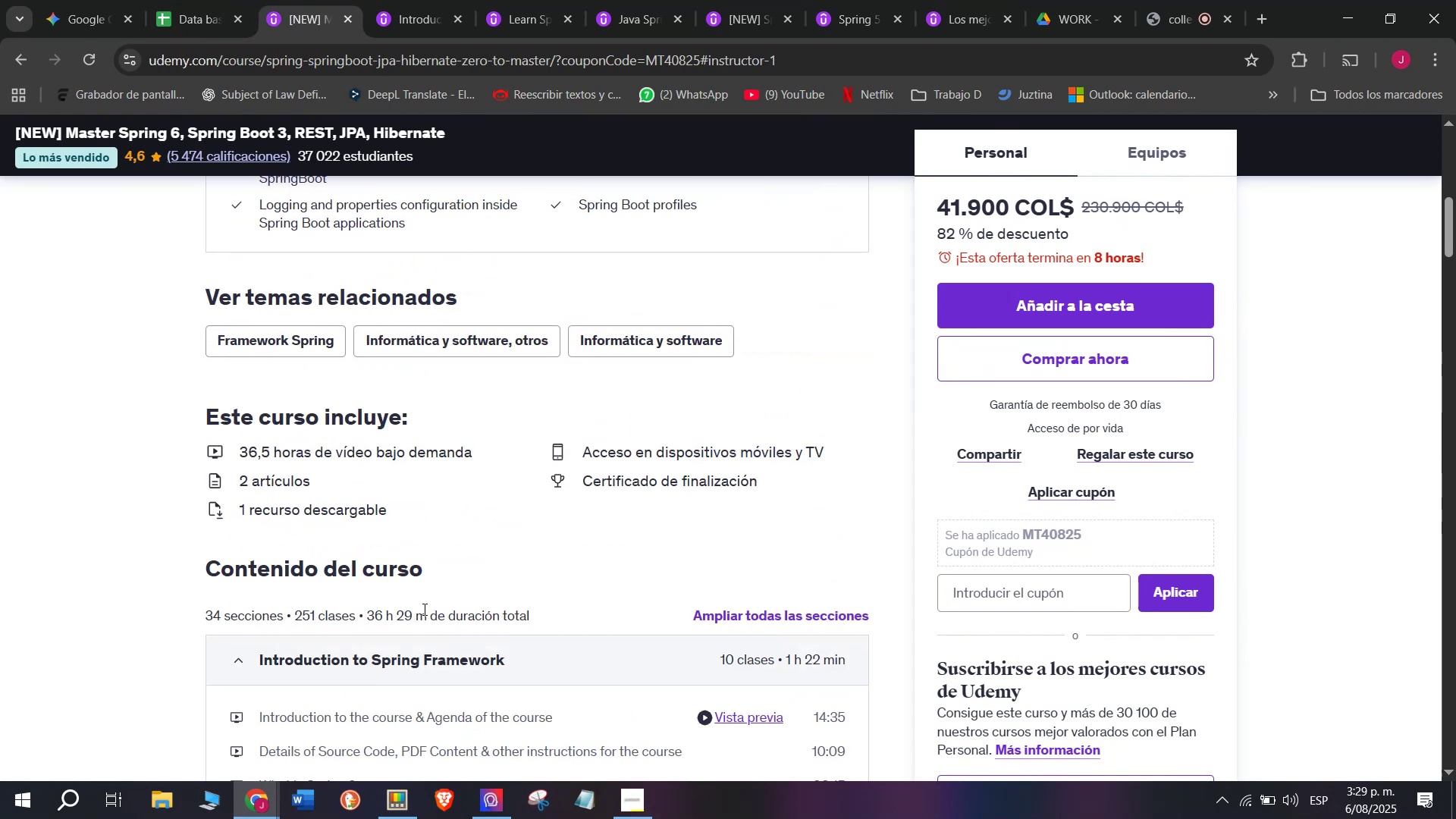 
left_click_drag(start_coordinate=[427, 612], to_coordinate=[369, 604])
 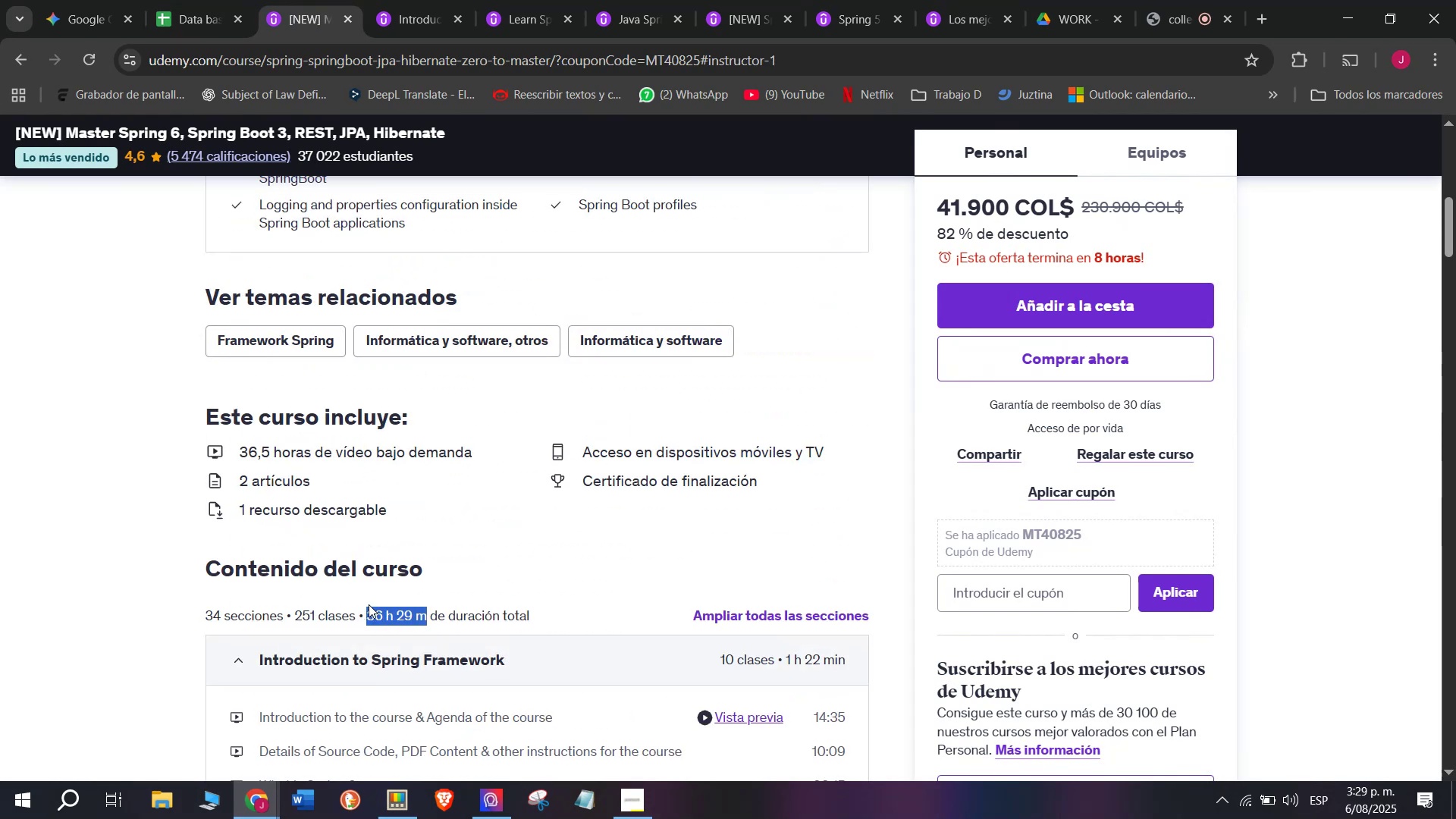 
key(Control+ControlLeft)
 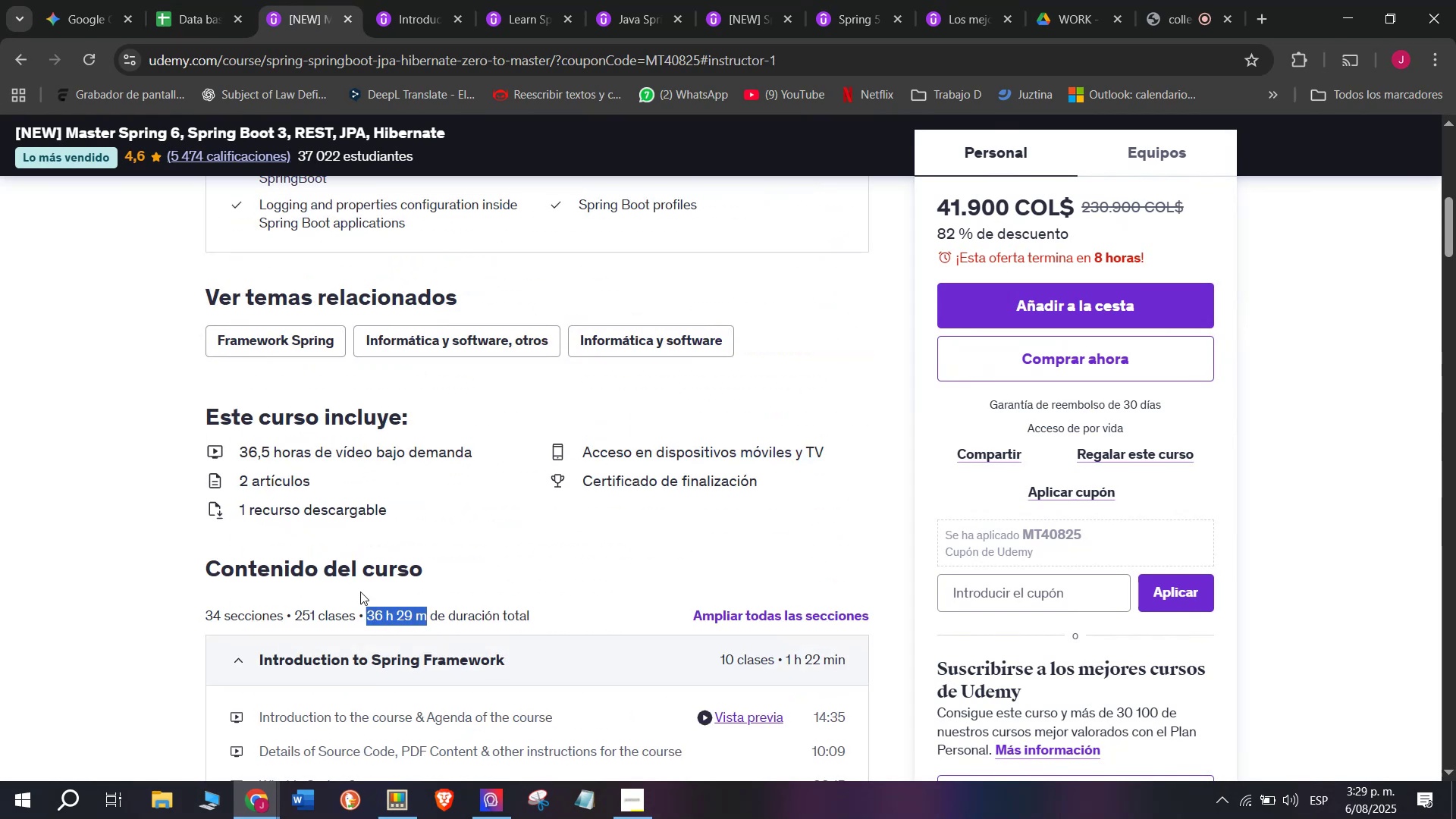 
key(Break)
 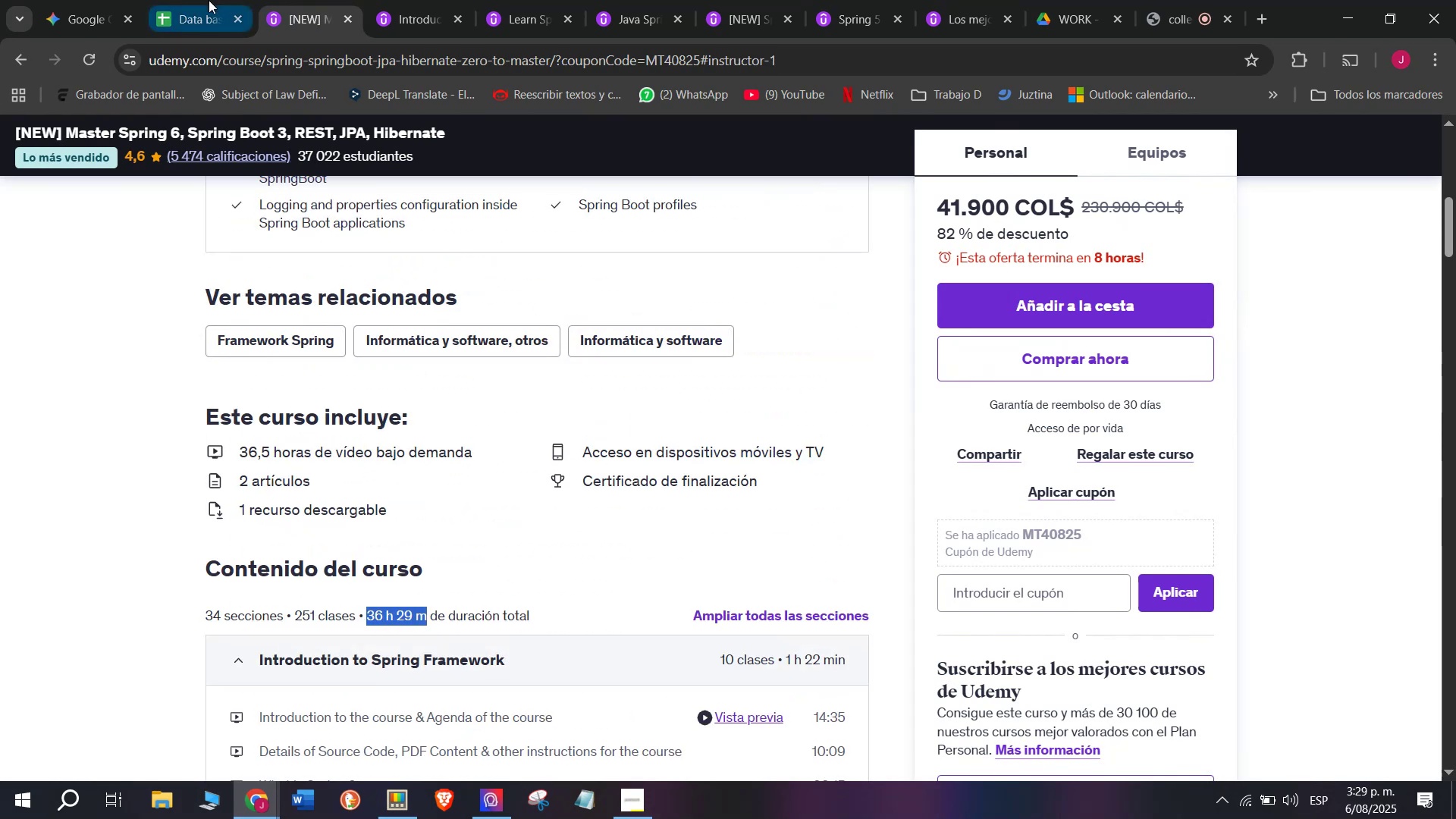 
key(Control+C)
 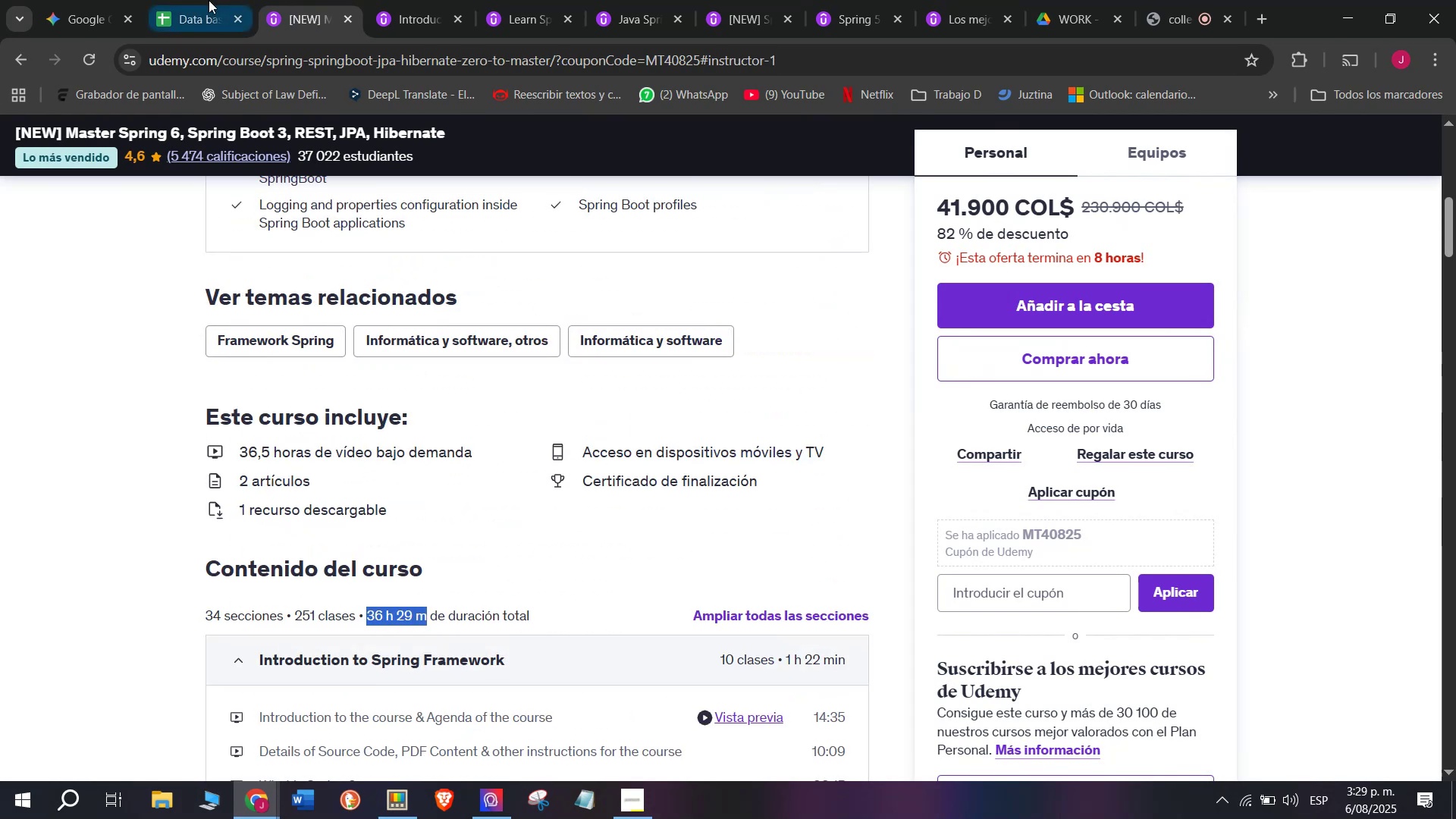 
left_click([209, 0])
 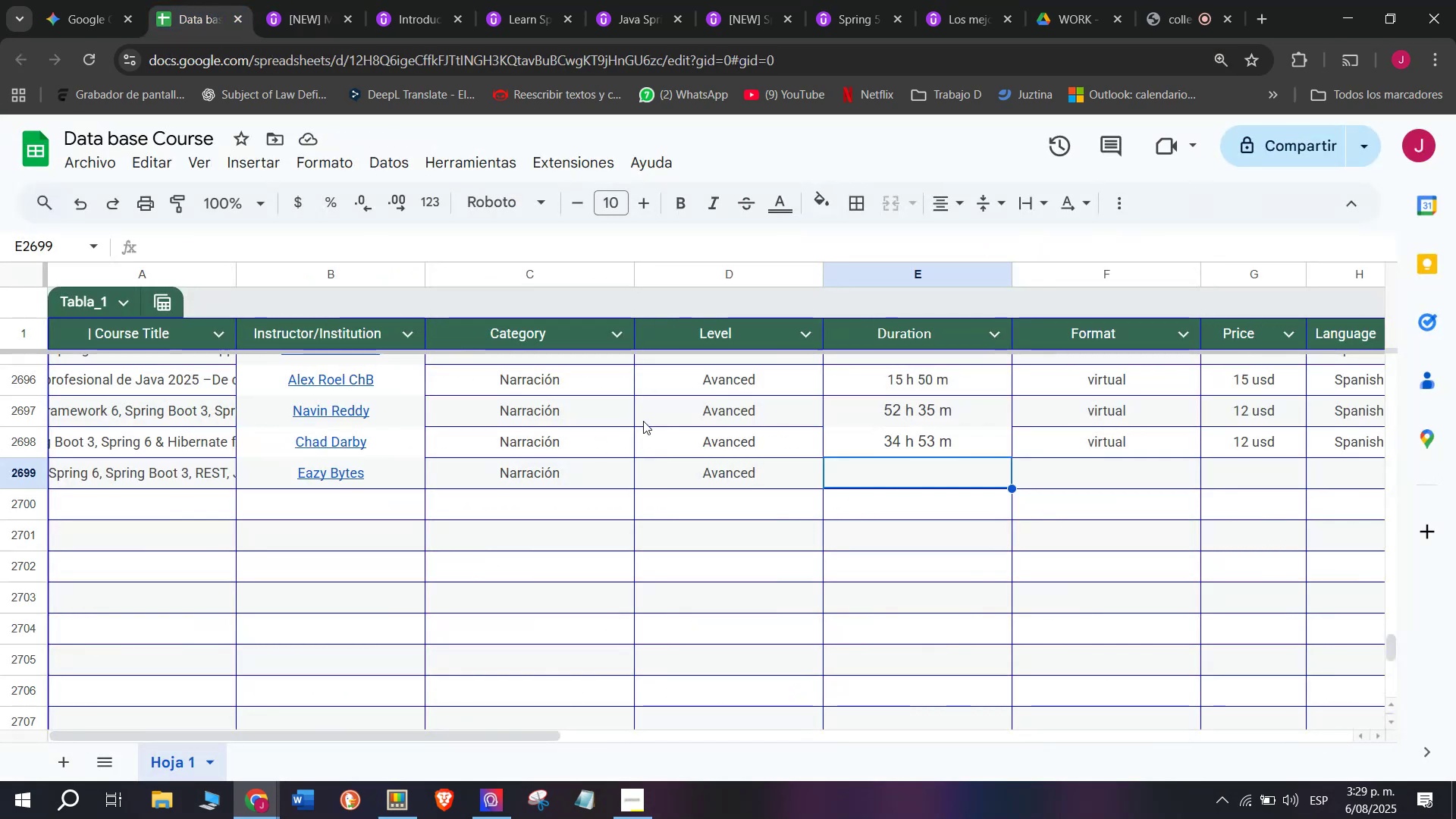 
wait(5.91)
 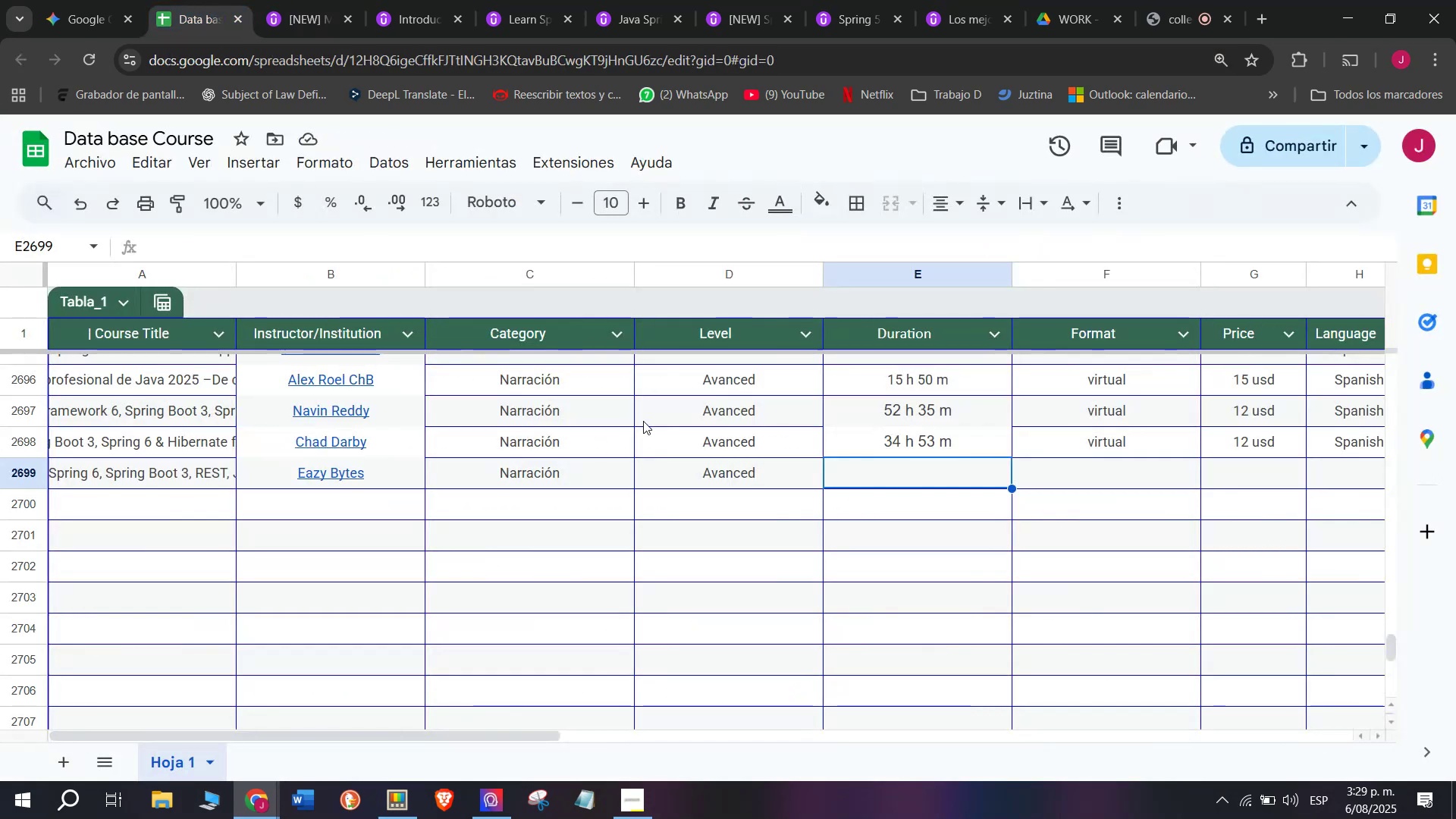 
key(Control+ControlLeft)
 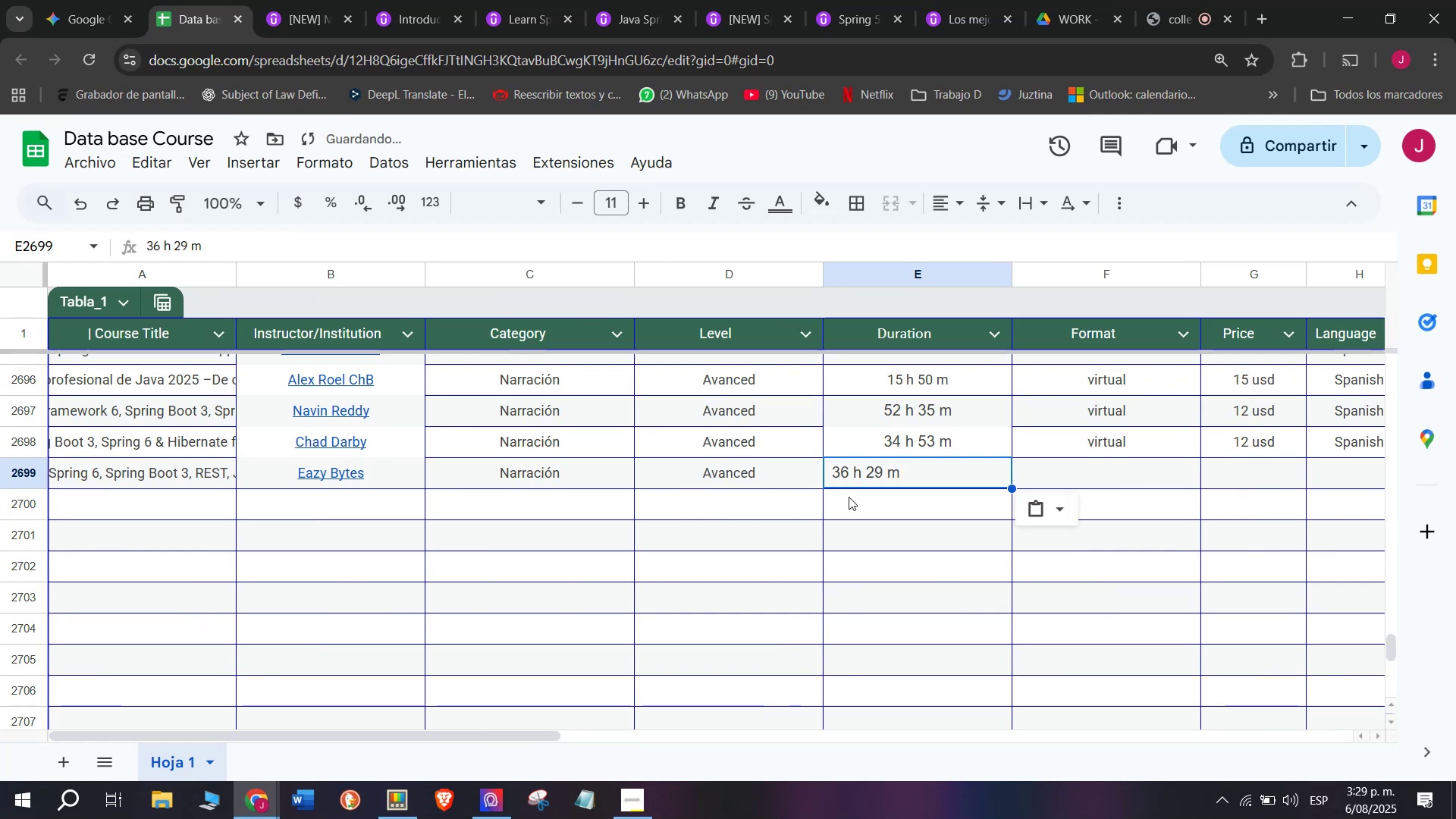 
key(Z)
 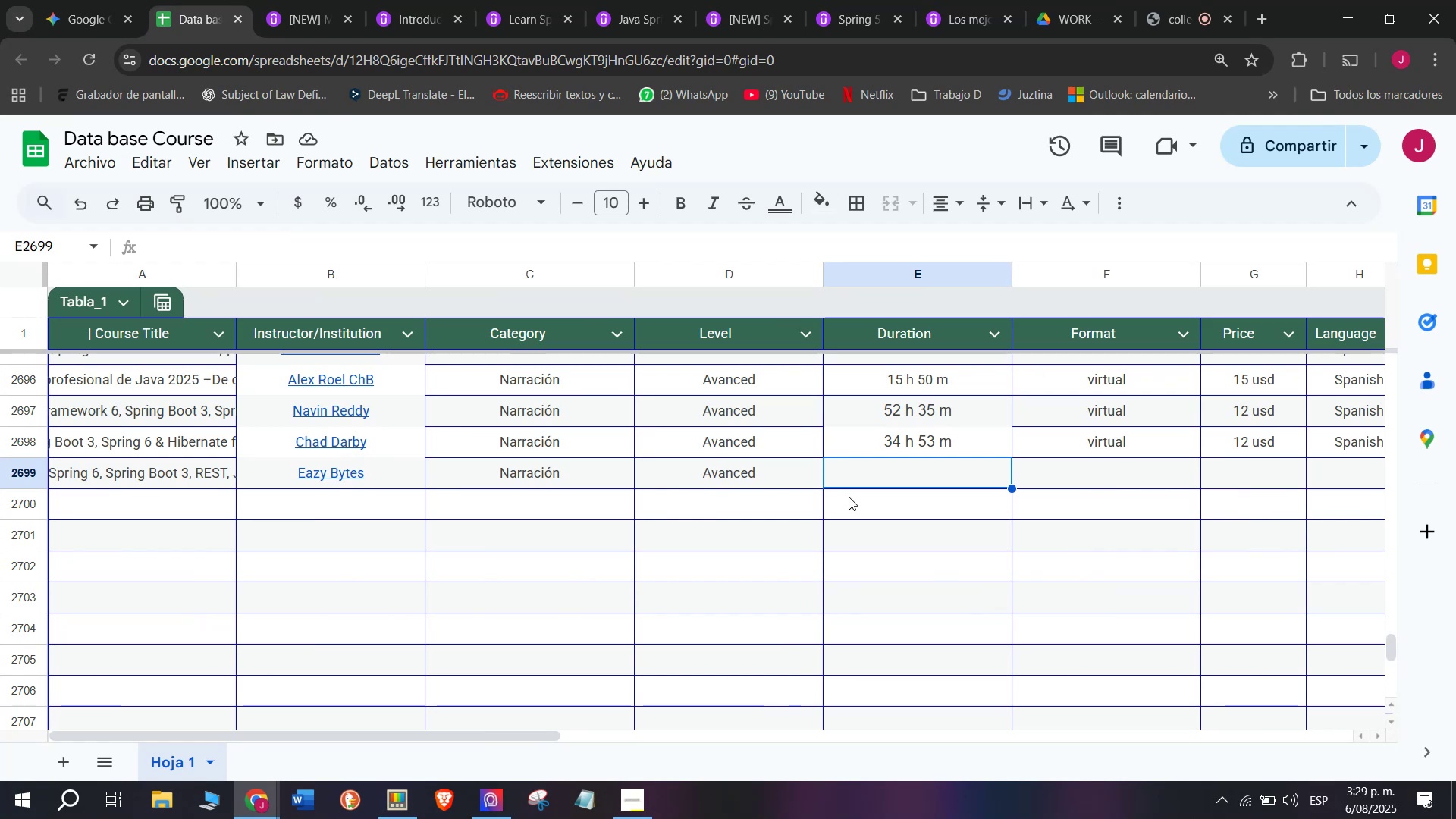 
key(Control+V)
 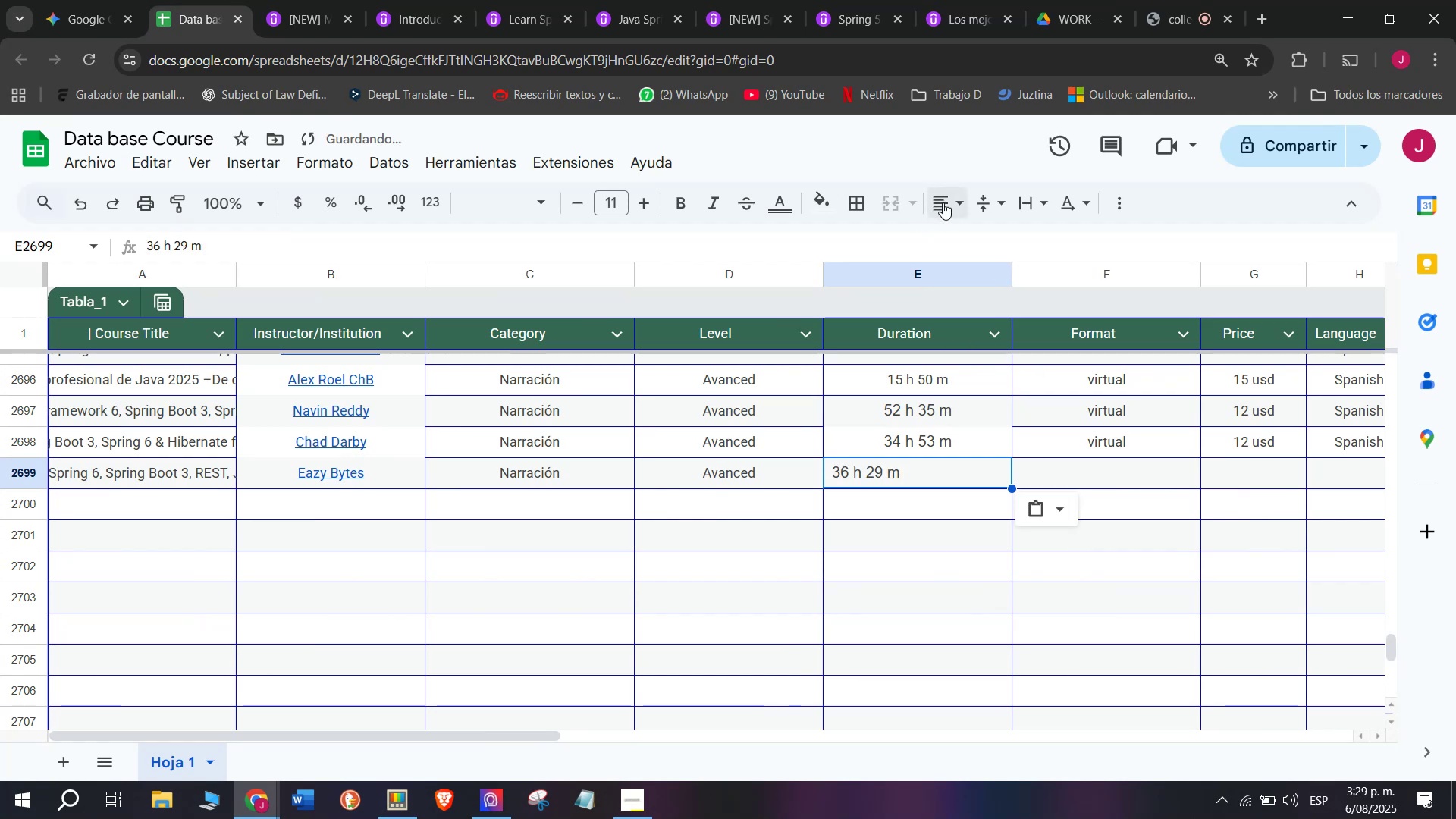 
double_click([985, 229])
 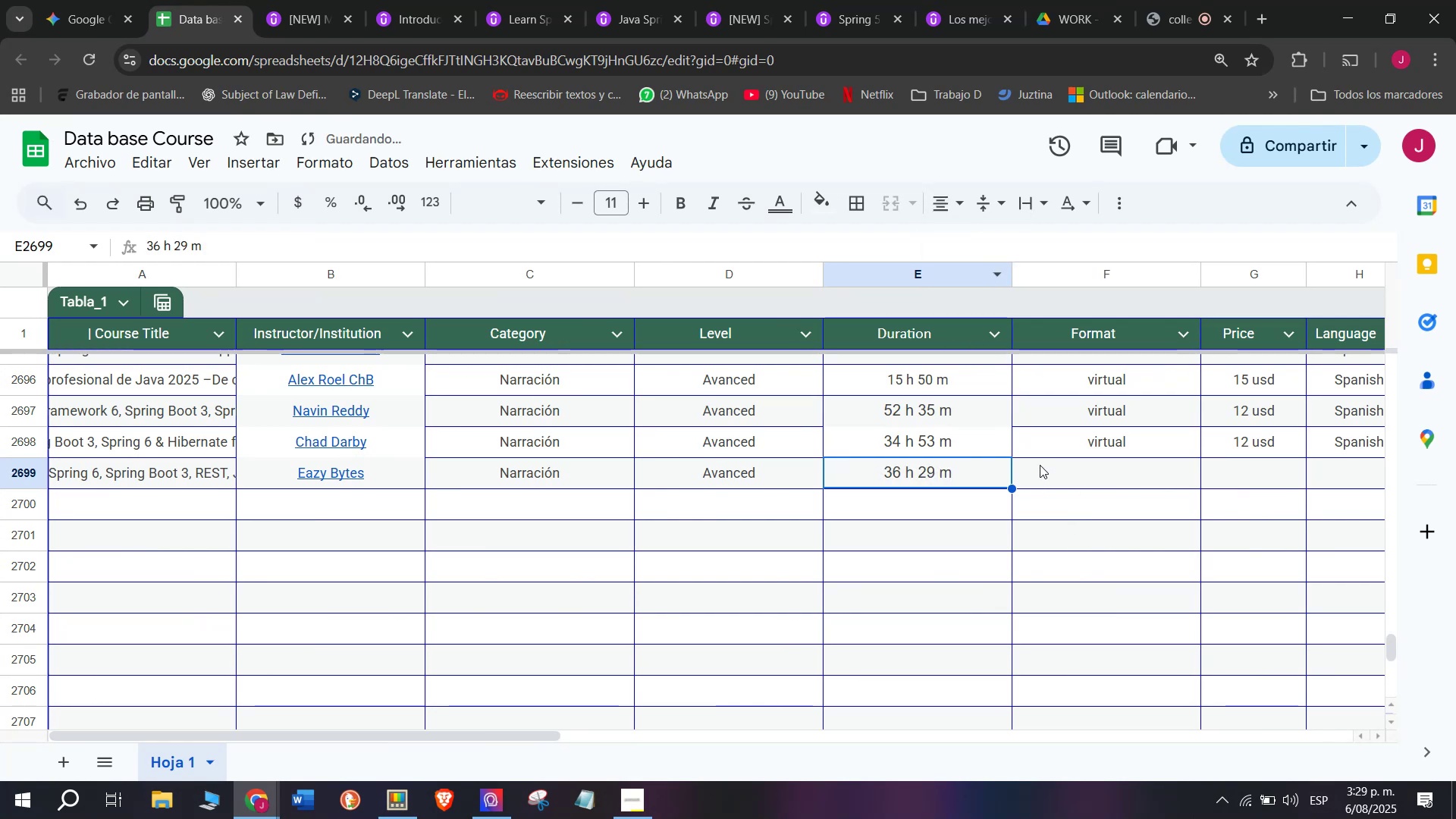 
left_click([1040, 467])
 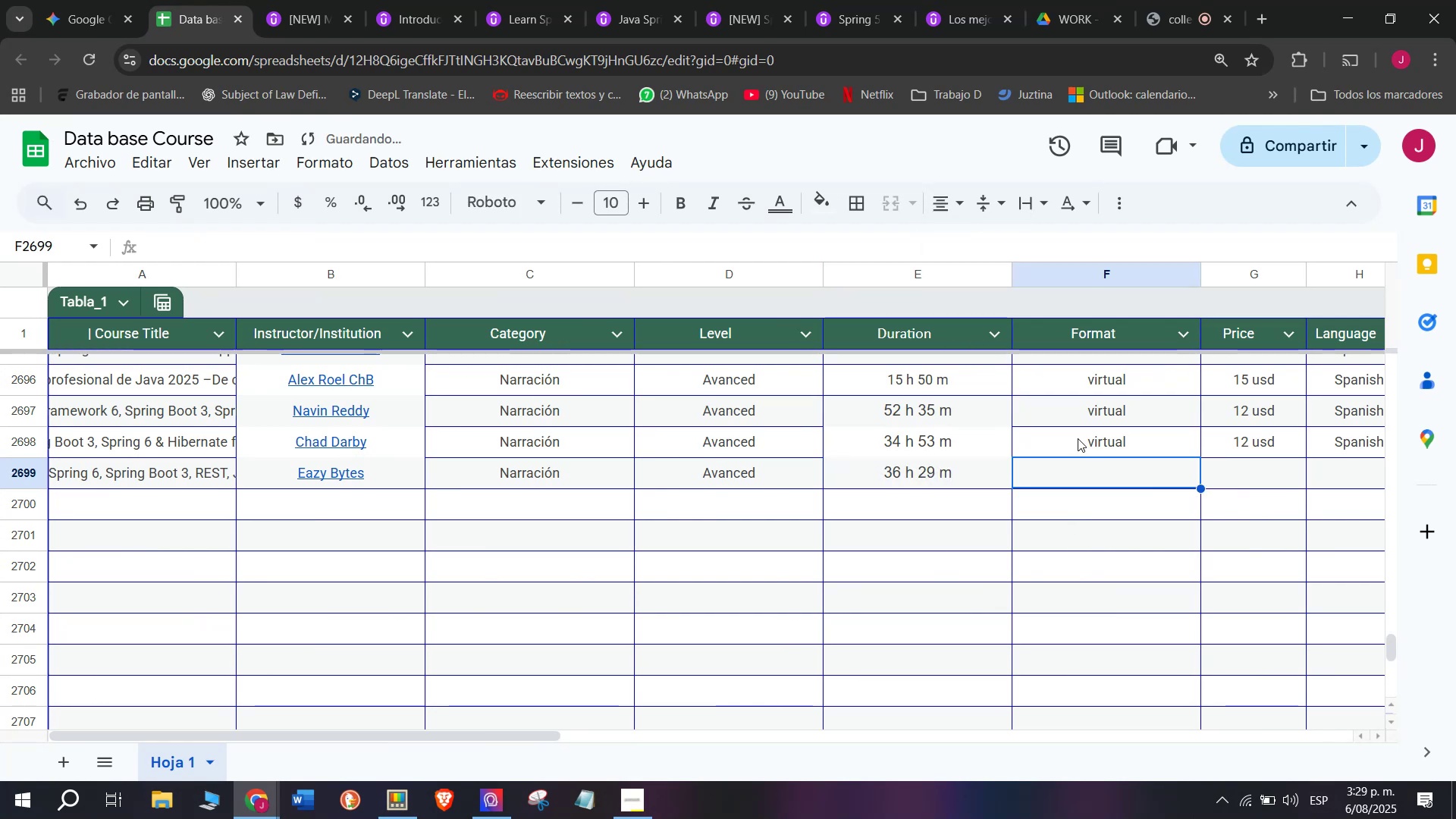 
double_click([1078, 438])
 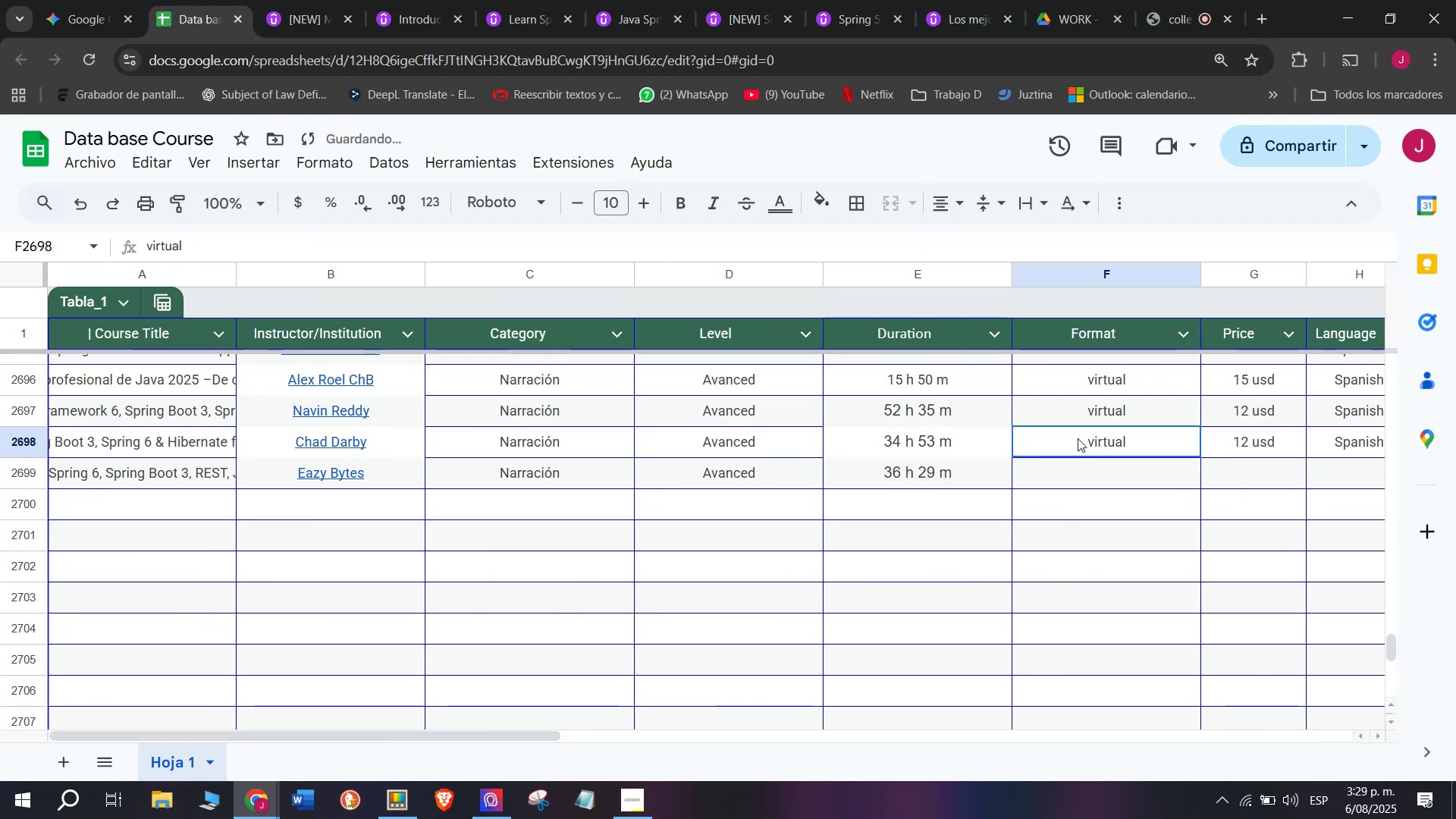 
key(Break)
 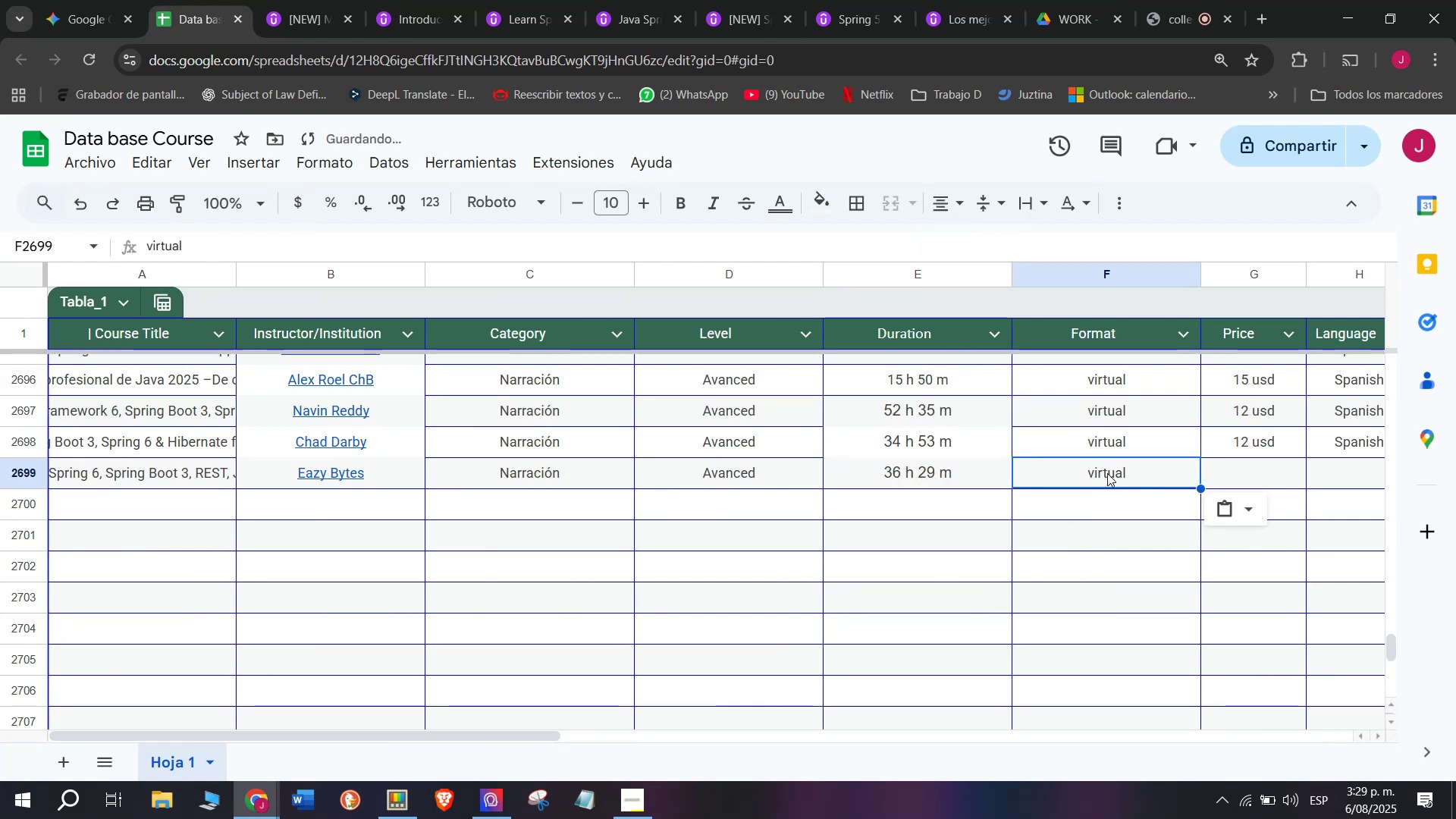 
key(Control+ControlLeft)
 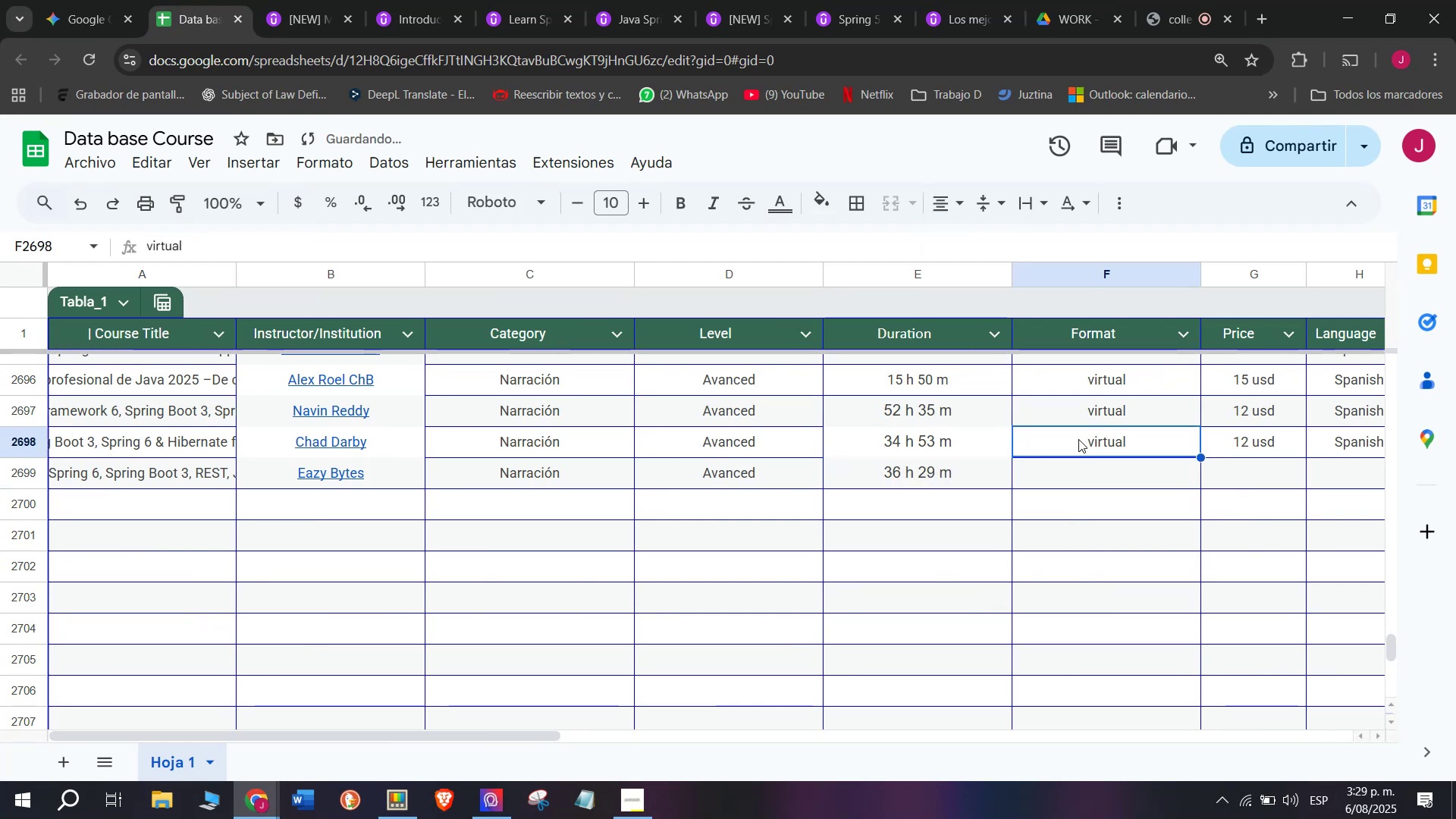 
key(Control+C)
 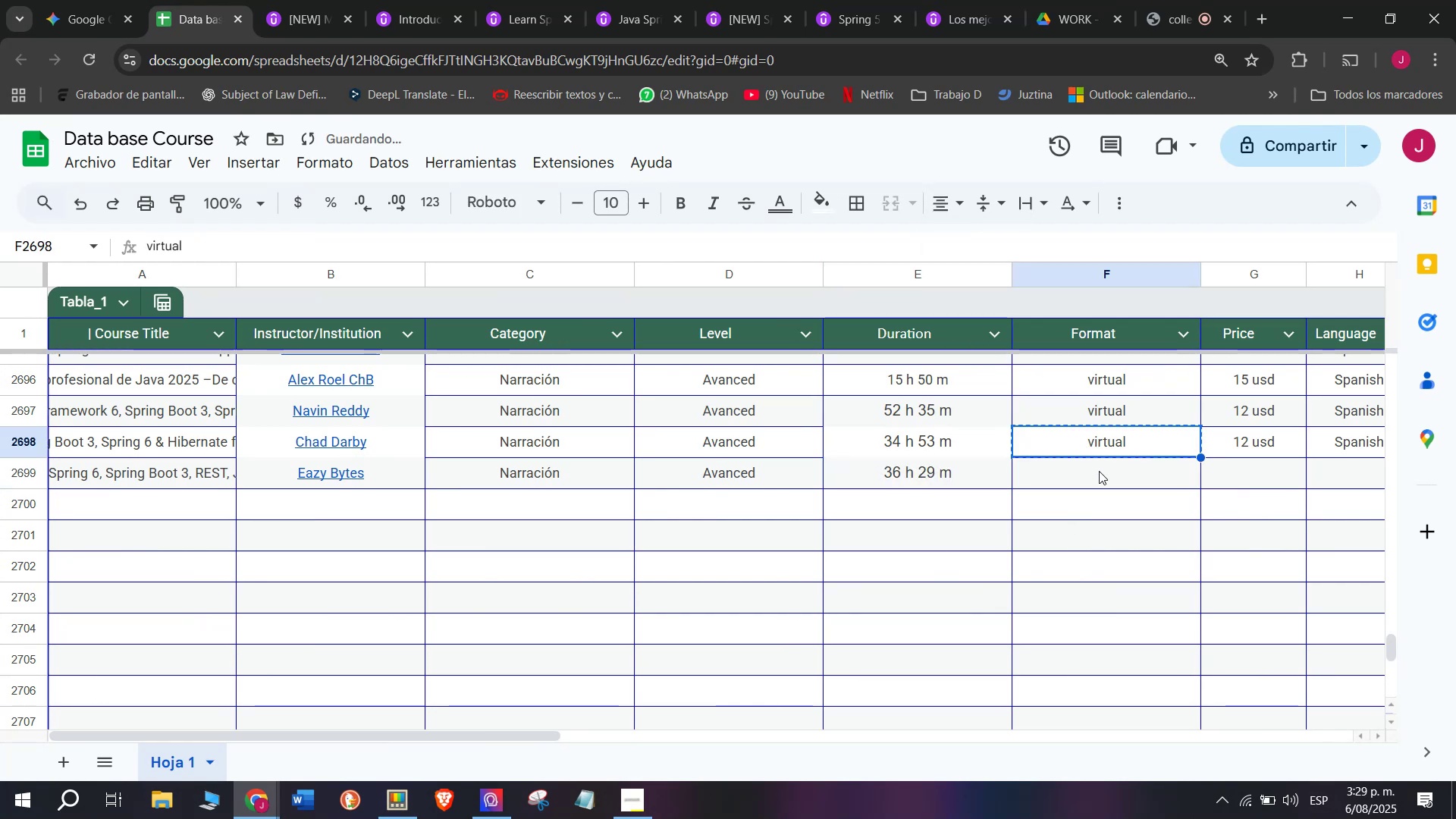 
triple_click([1099, 471])
 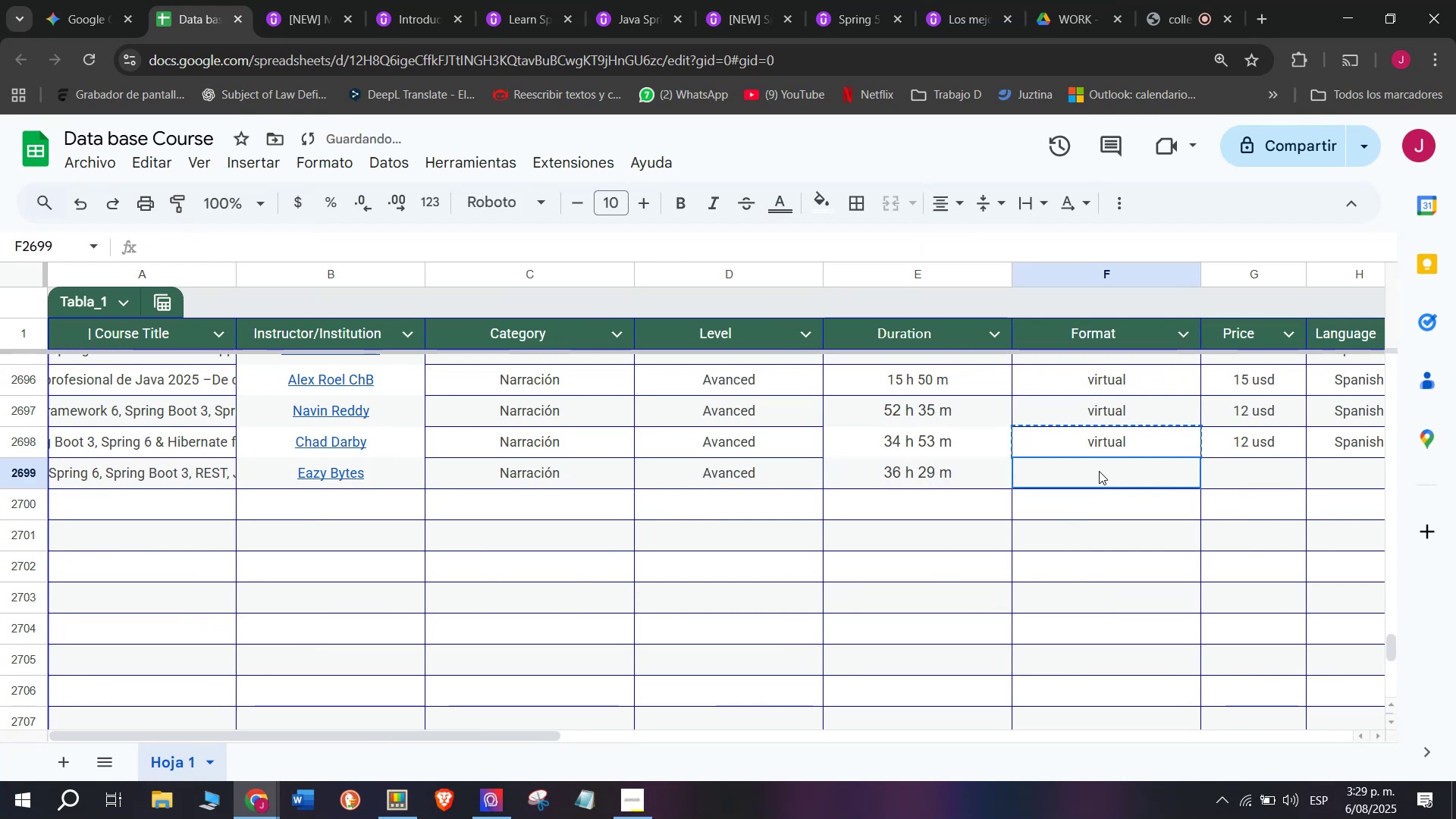 
key(Control+ControlLeft)
 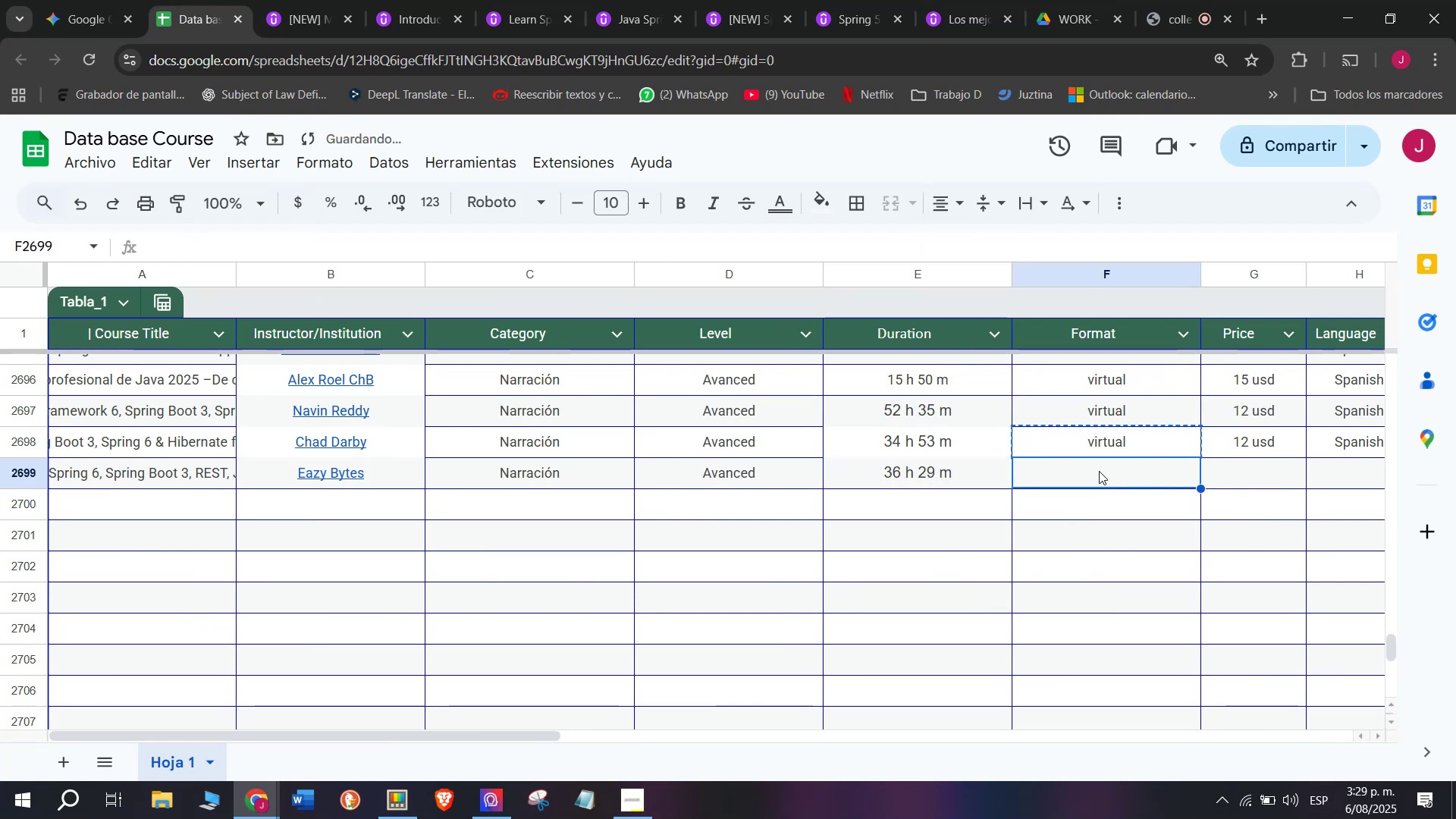 
key(Z)
 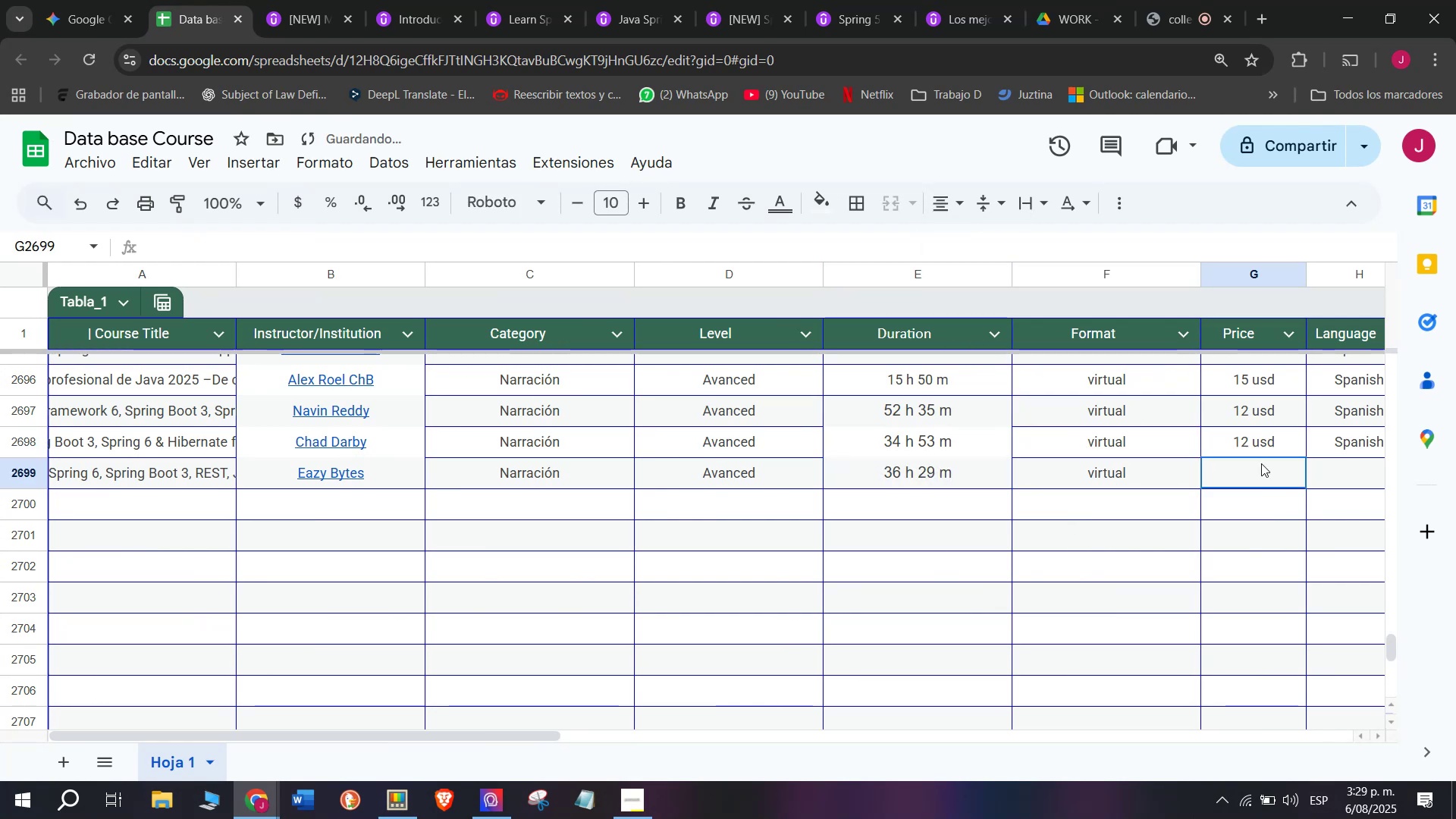 
key(Control+V)
 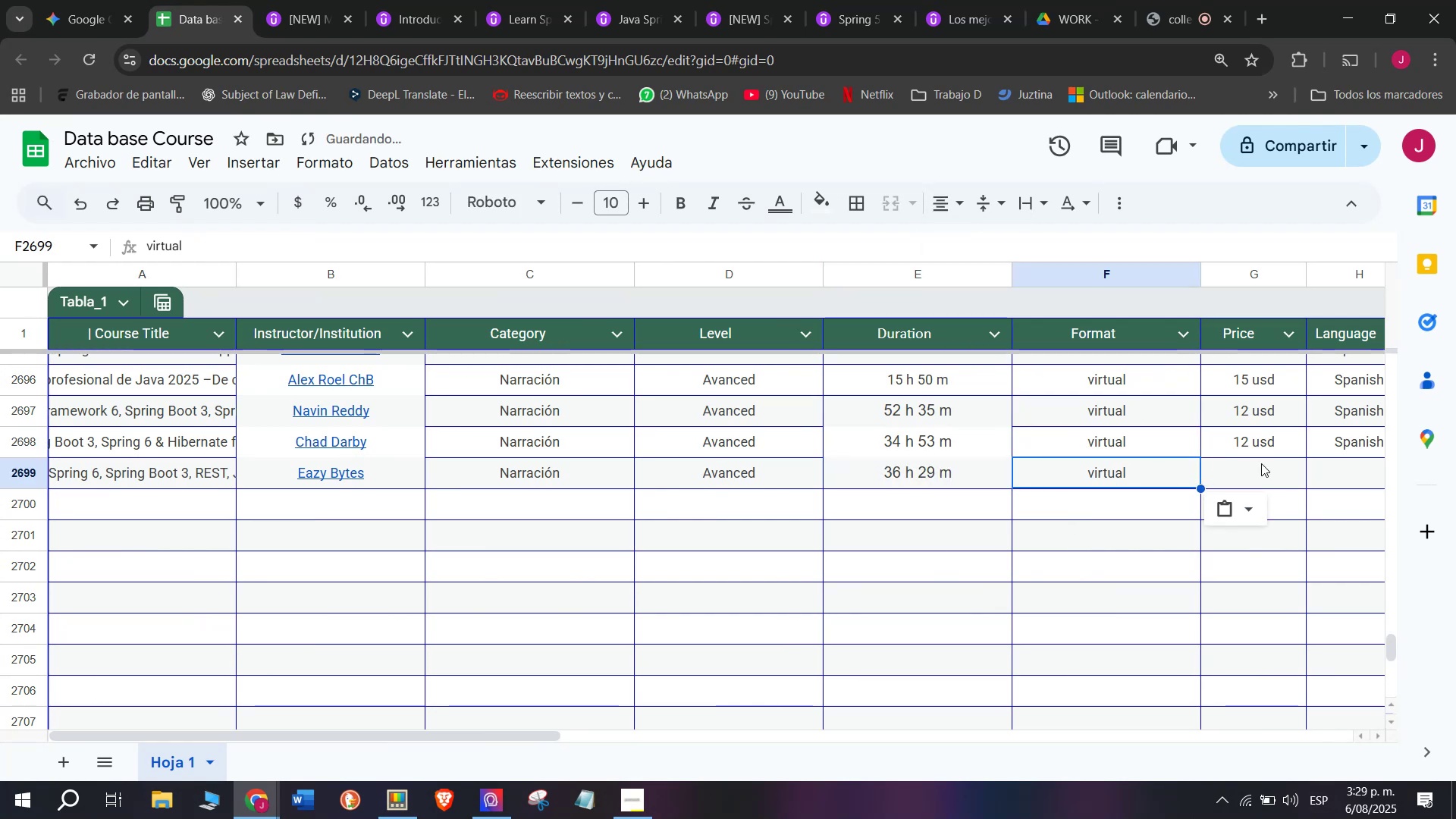 
left_click([1261, 463])
 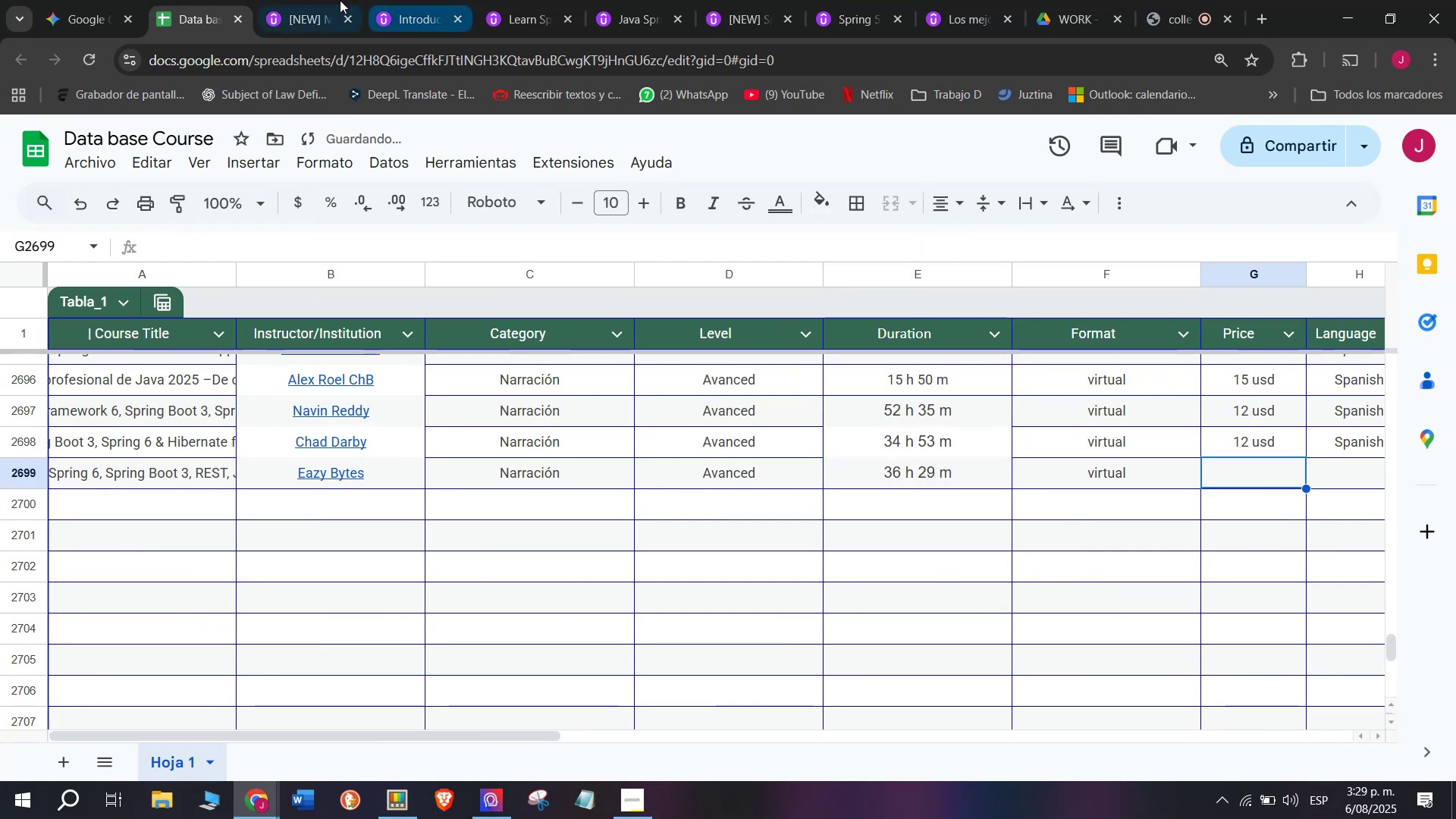 
left_click([325, 0])
 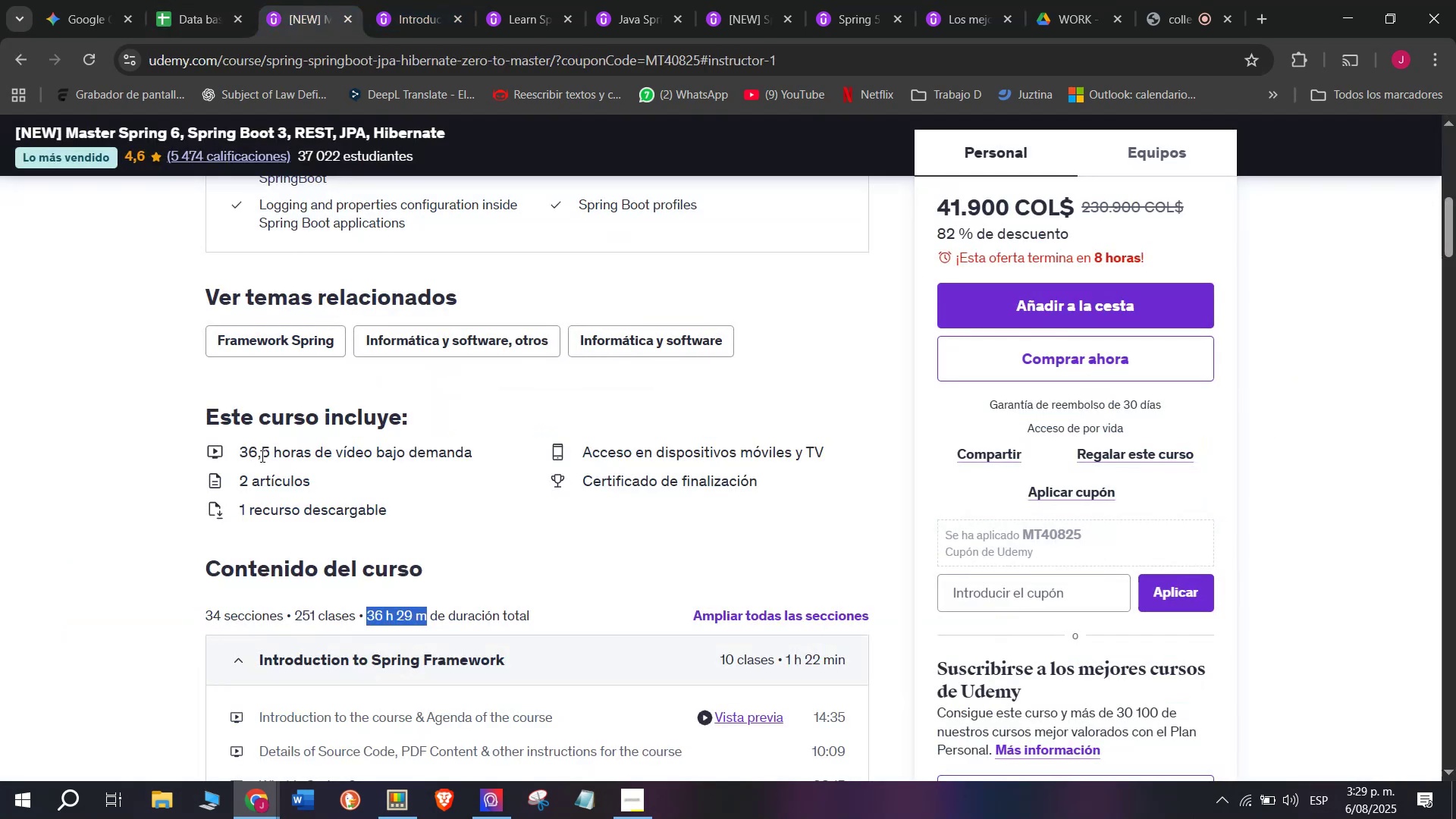 
scroll: coordinate [239, 504], scroll_direction: up, amount: 4.0
 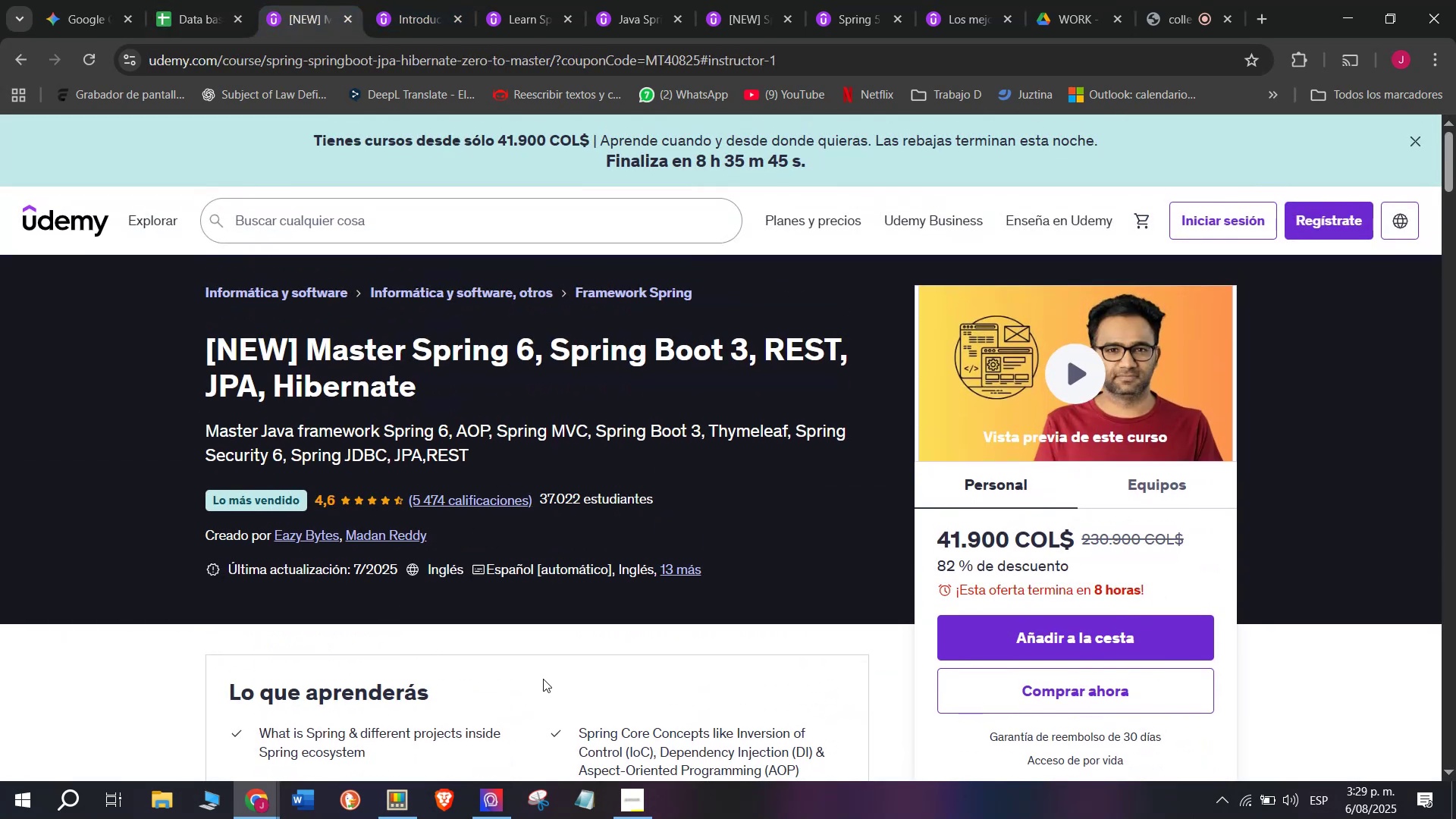 
left_click([239, 0])
 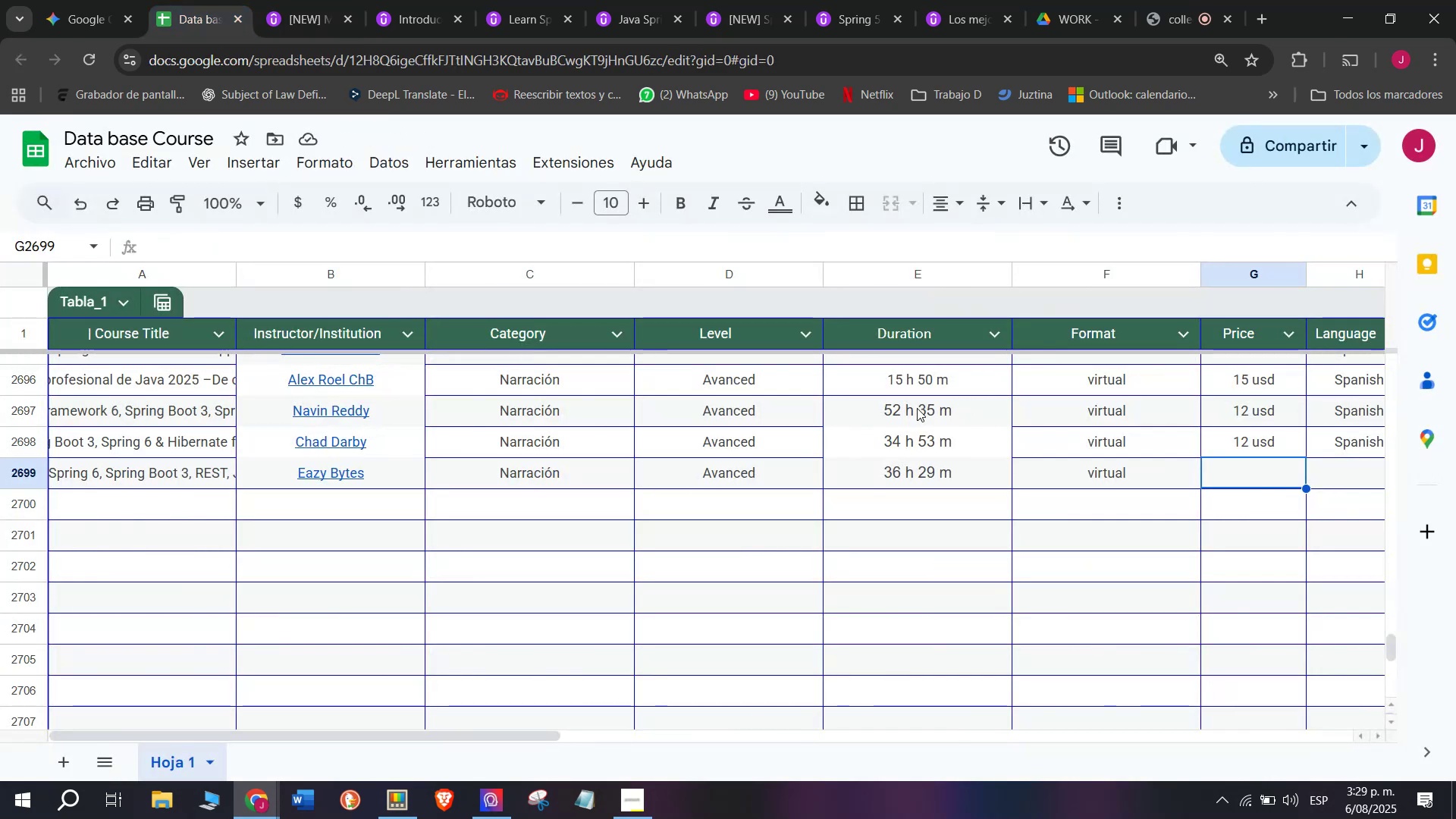 
left_click([329, 0])
 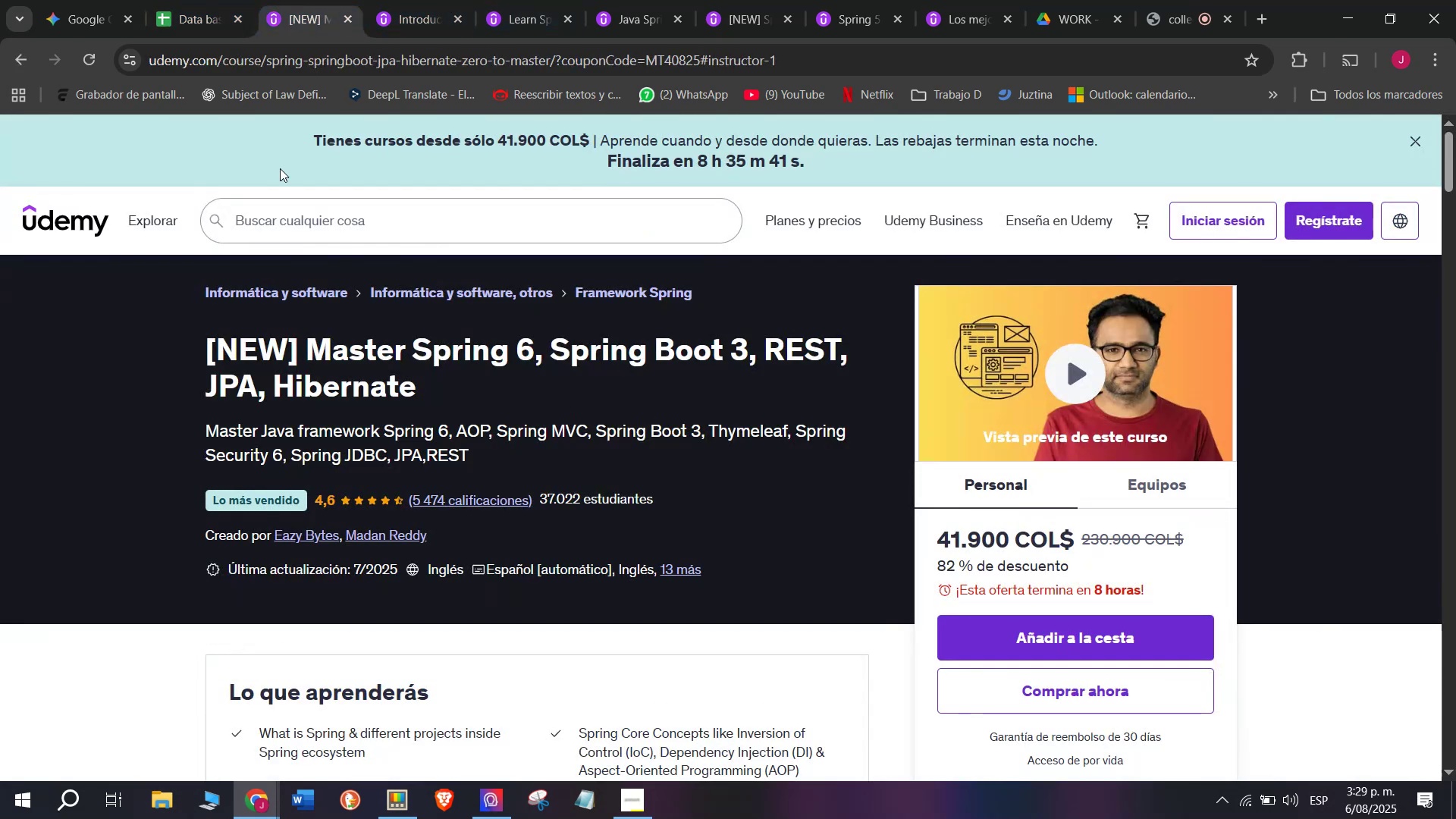 
left_click([158, 0])
 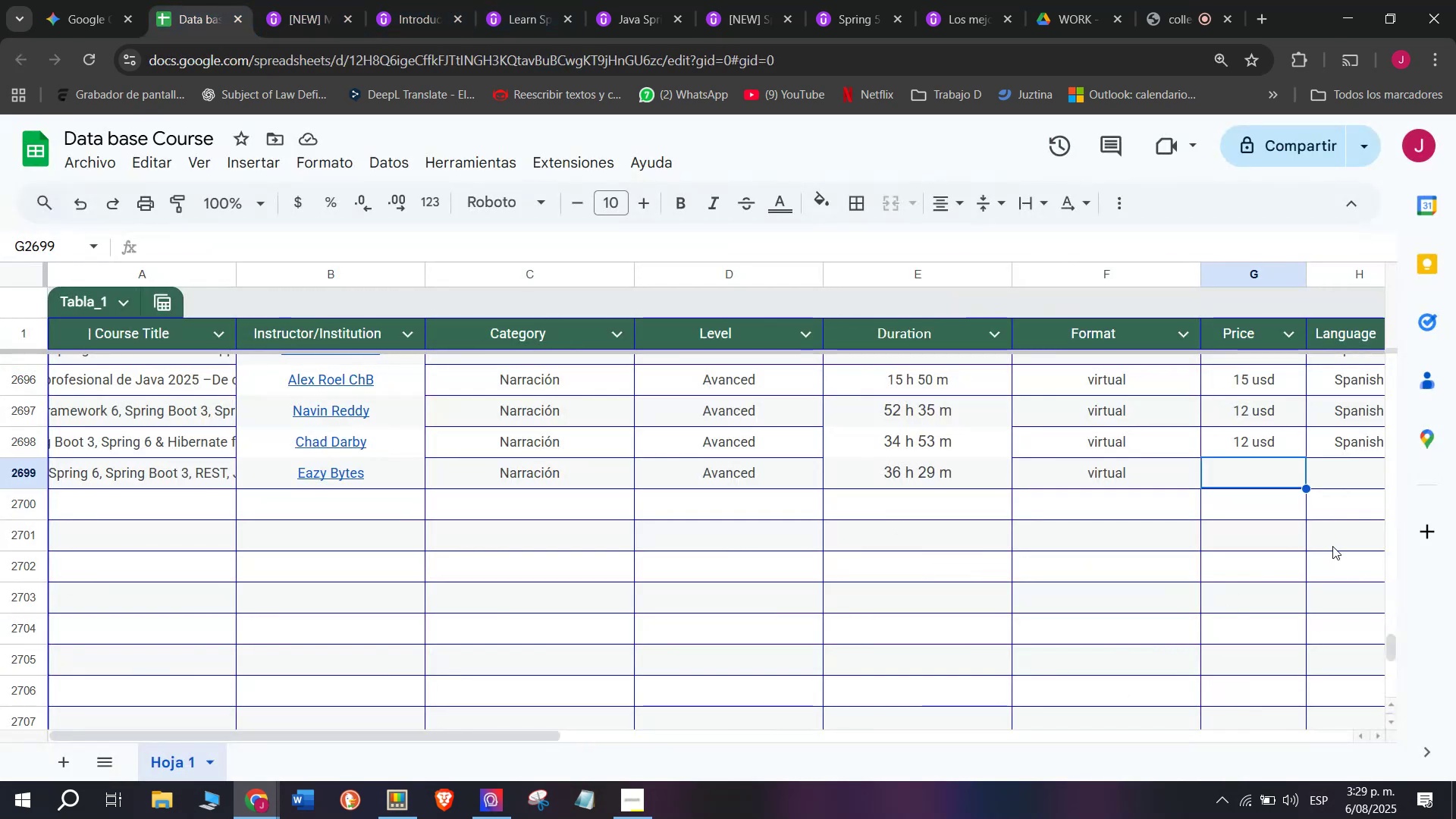 
scroll: coordinate [1166, 527], scroll_direction: up, amount: 1.0
 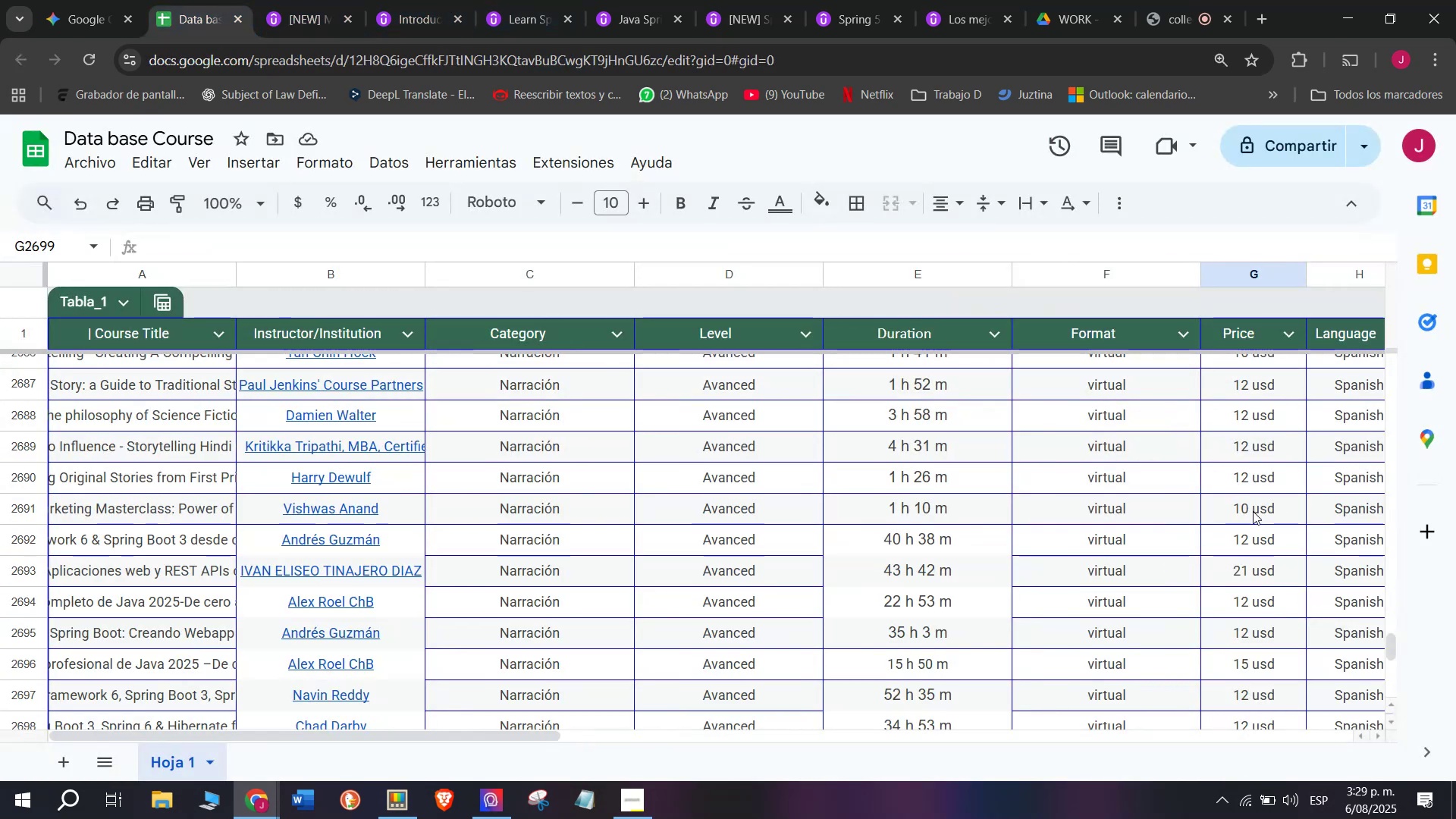 
left_click([1253, 511])
 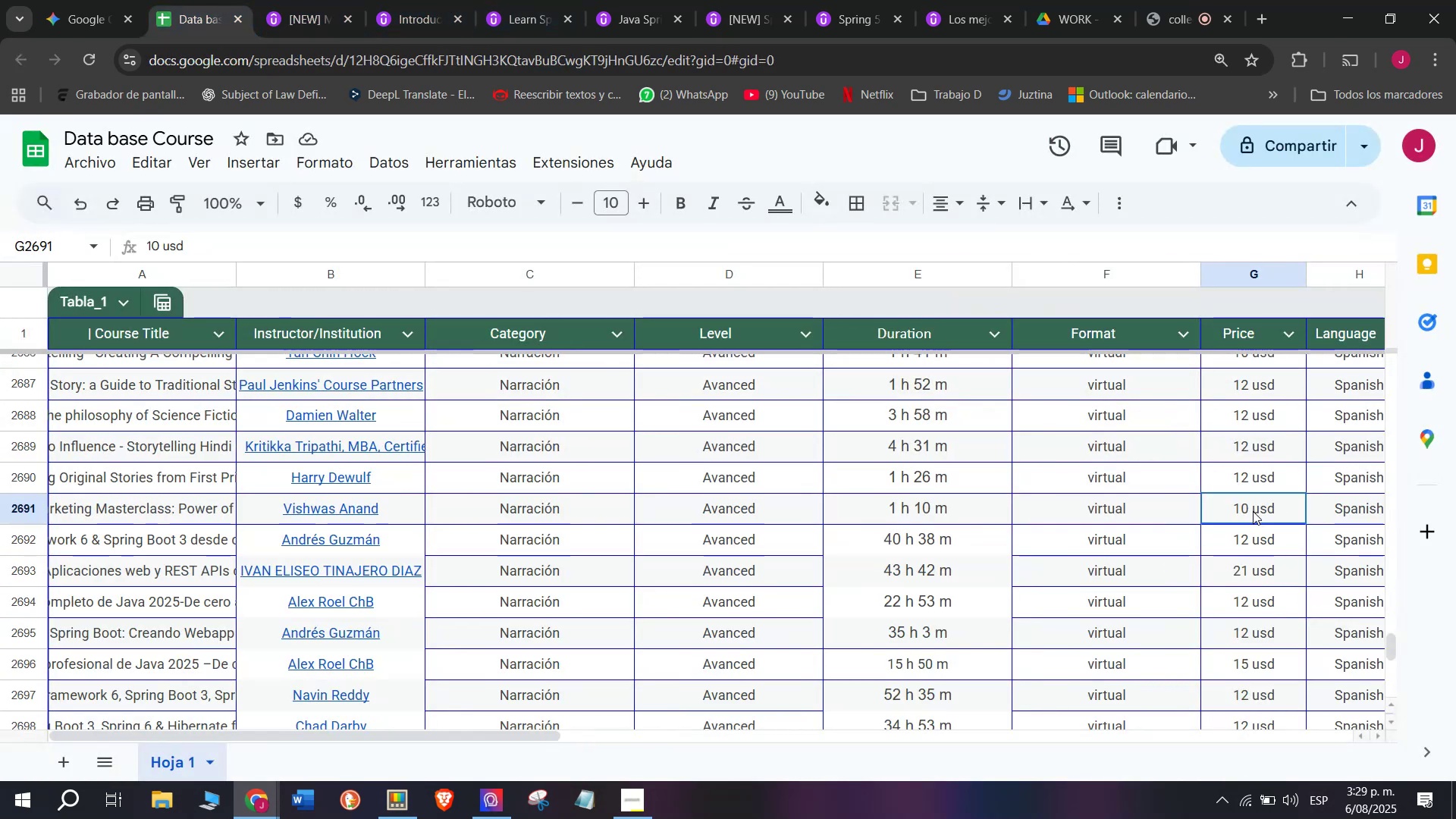 
key(Break)
 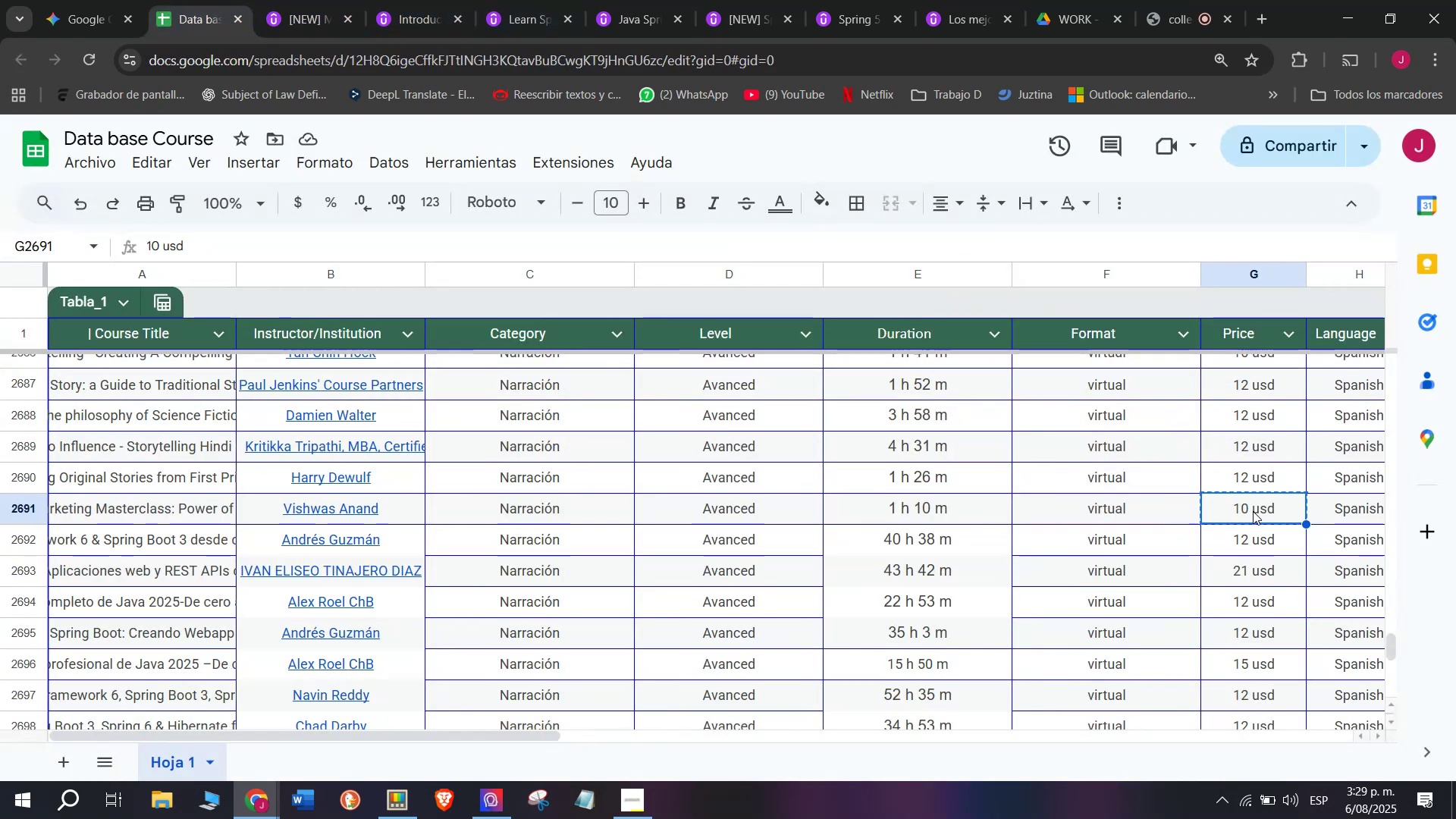 
key(Control+ControlLeft)
 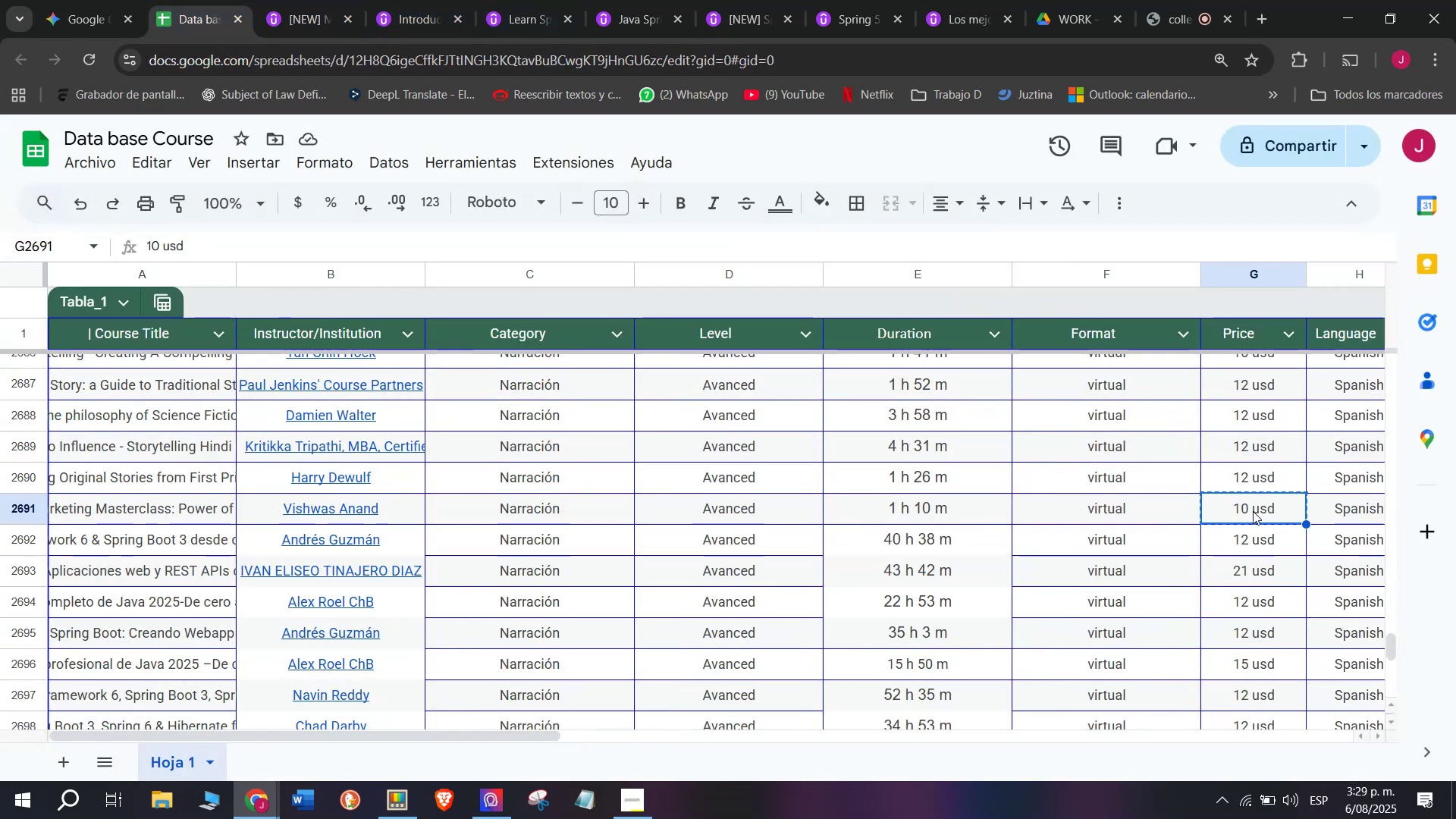 
key(Control+C)
 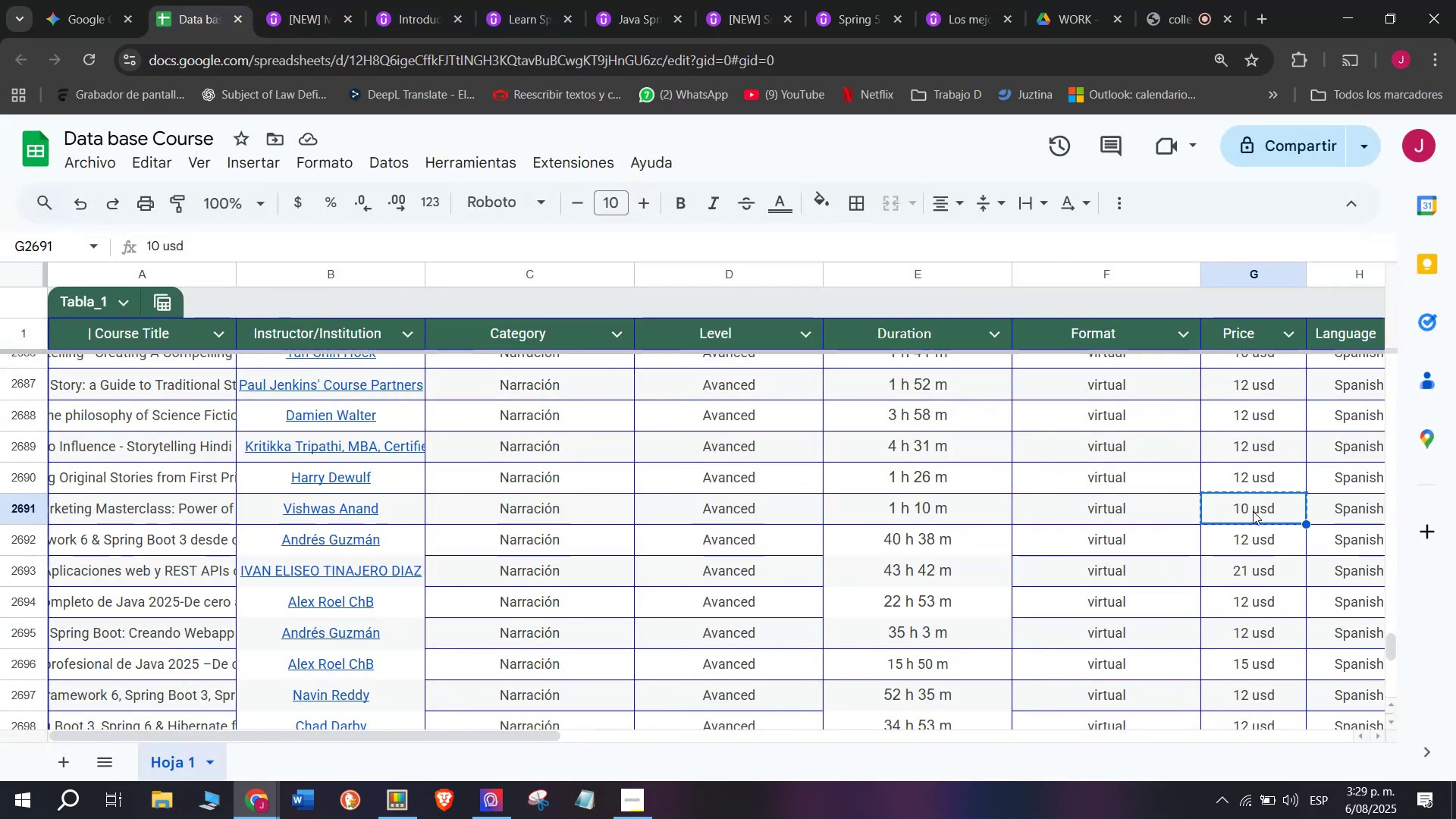 
scroll: coordinate [1253, 511], scroll_direction: down, amount: 1.0
 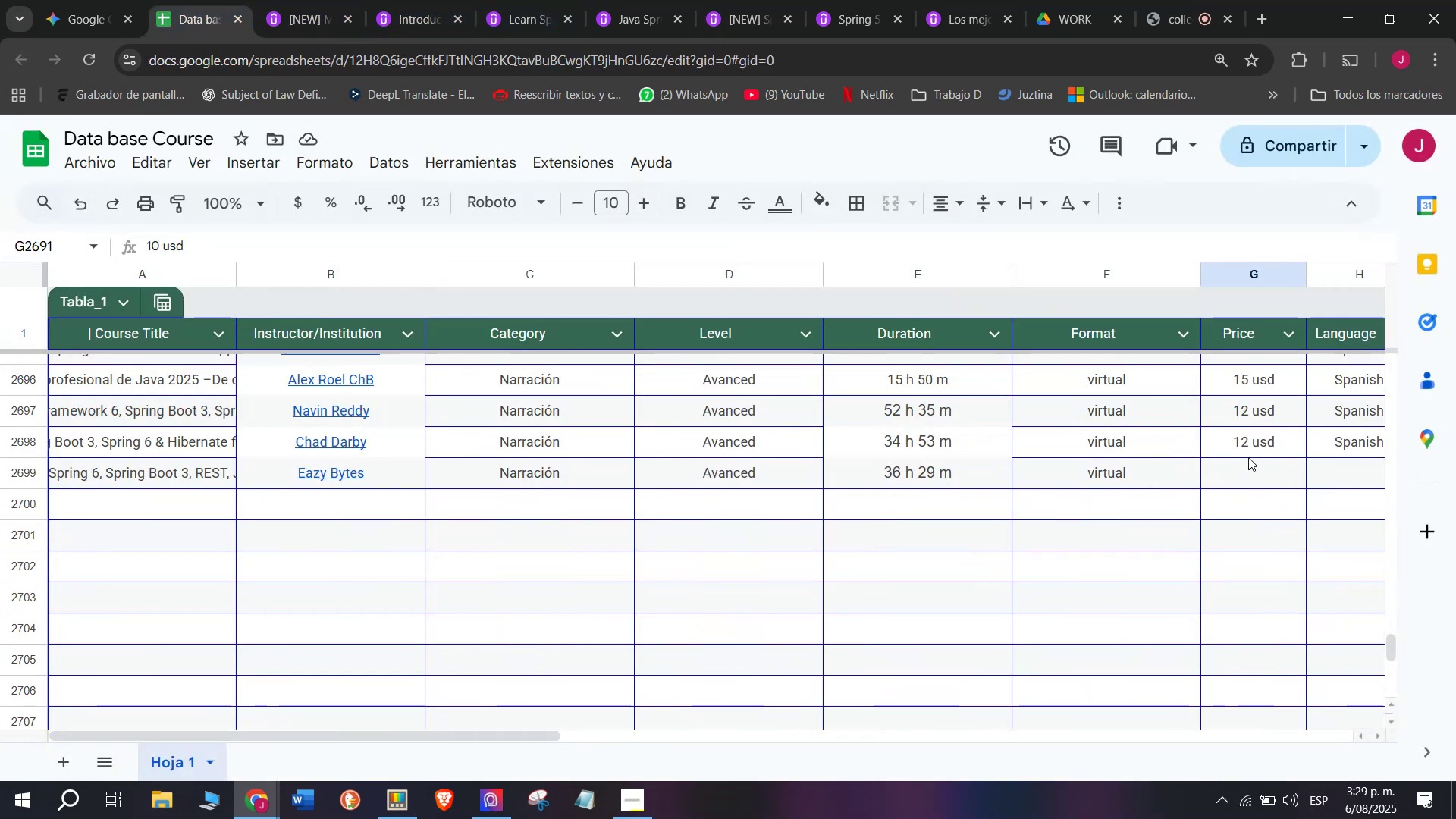 
left_click([1253, 474])
 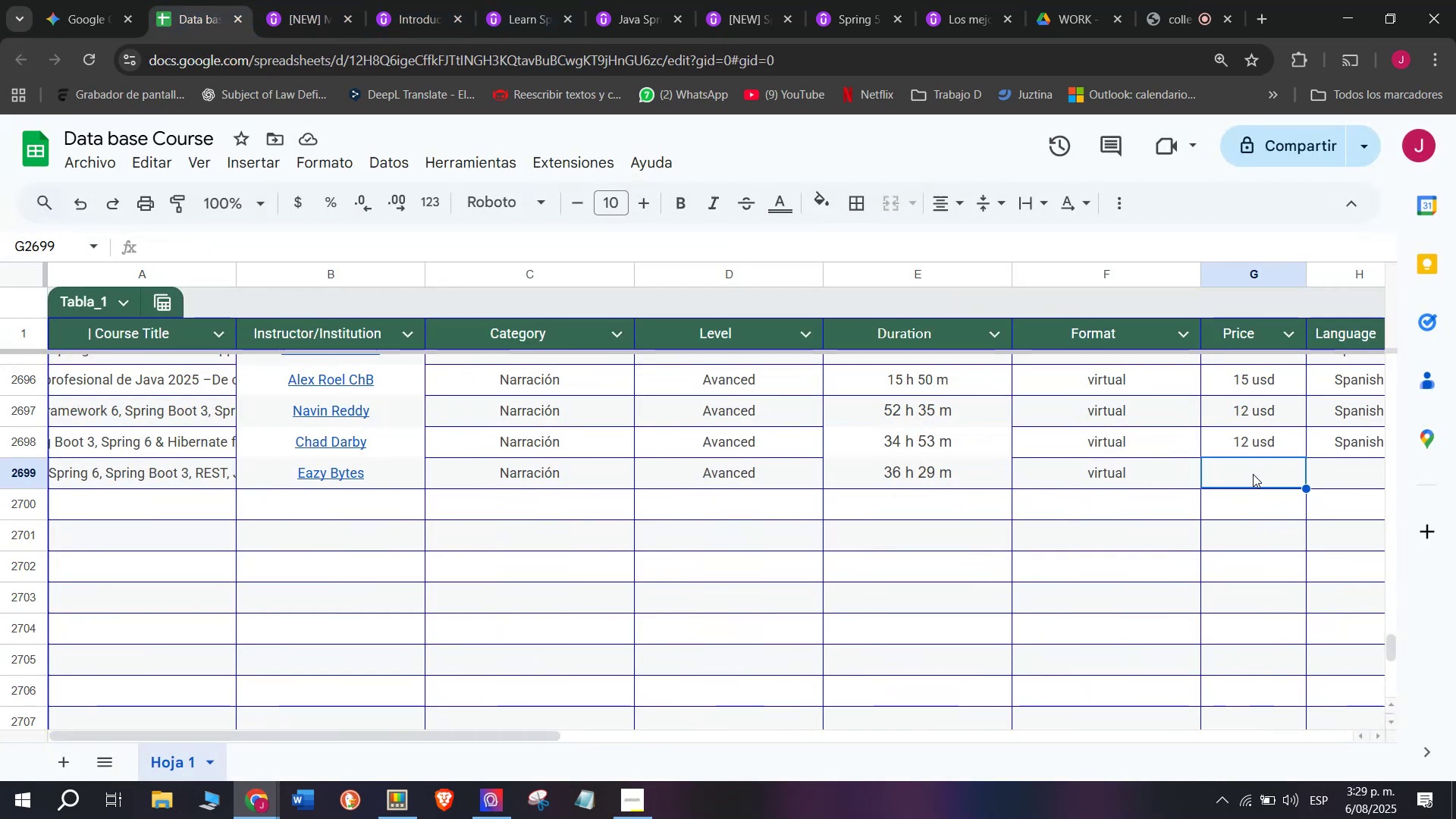 
key(Z)
 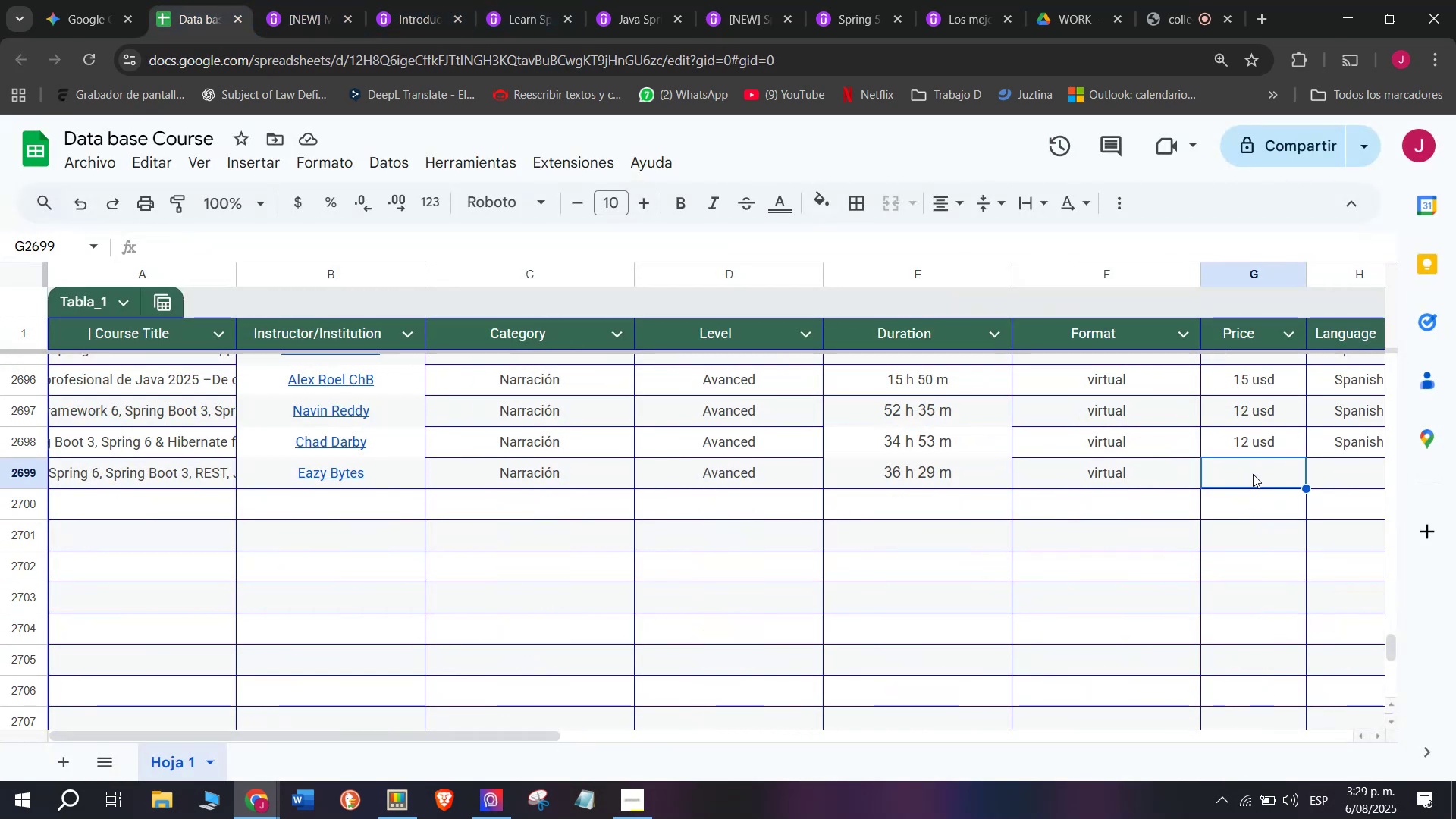 
key(Control+ControlLeft)
 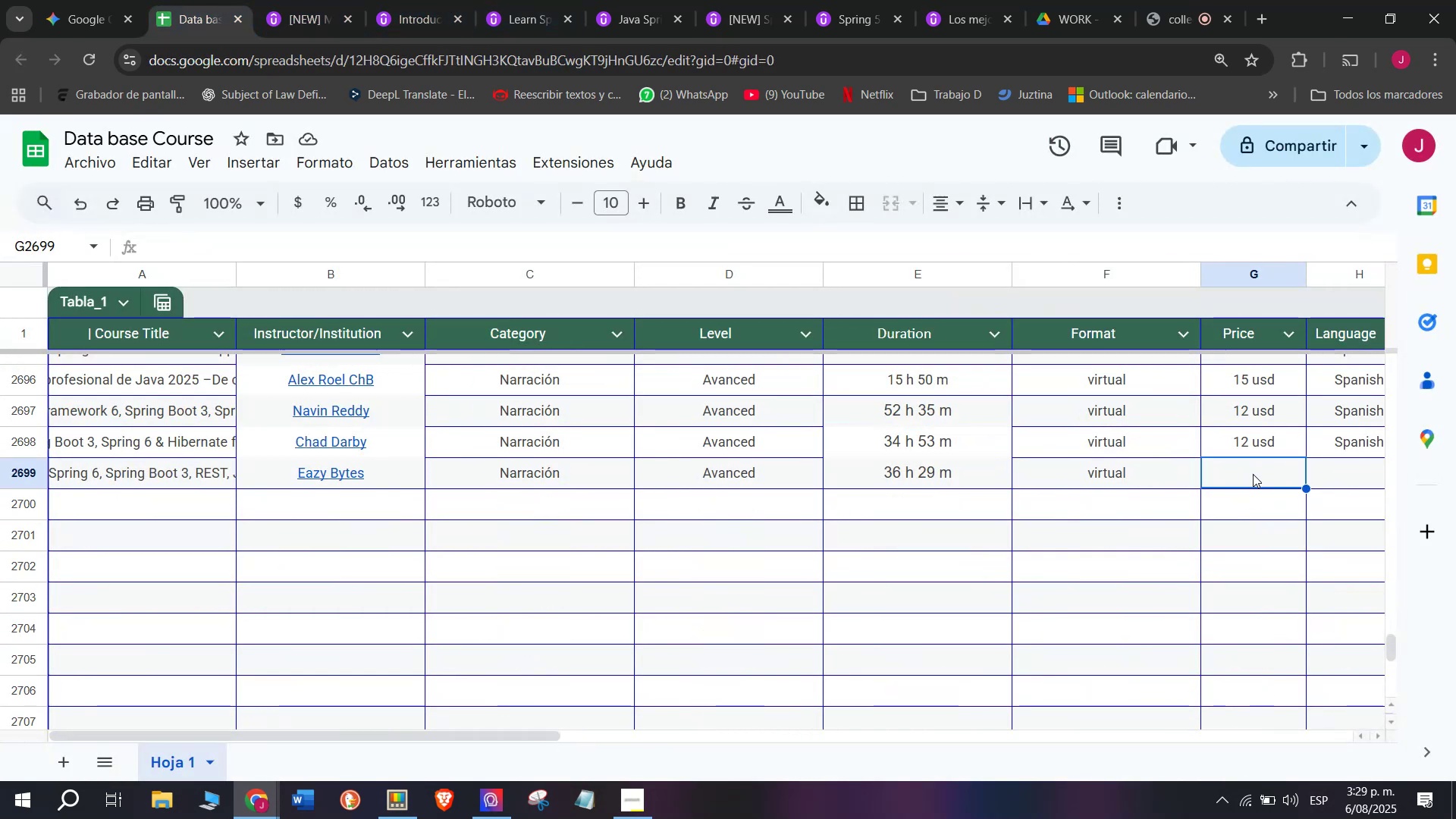 
key(Control+V)
 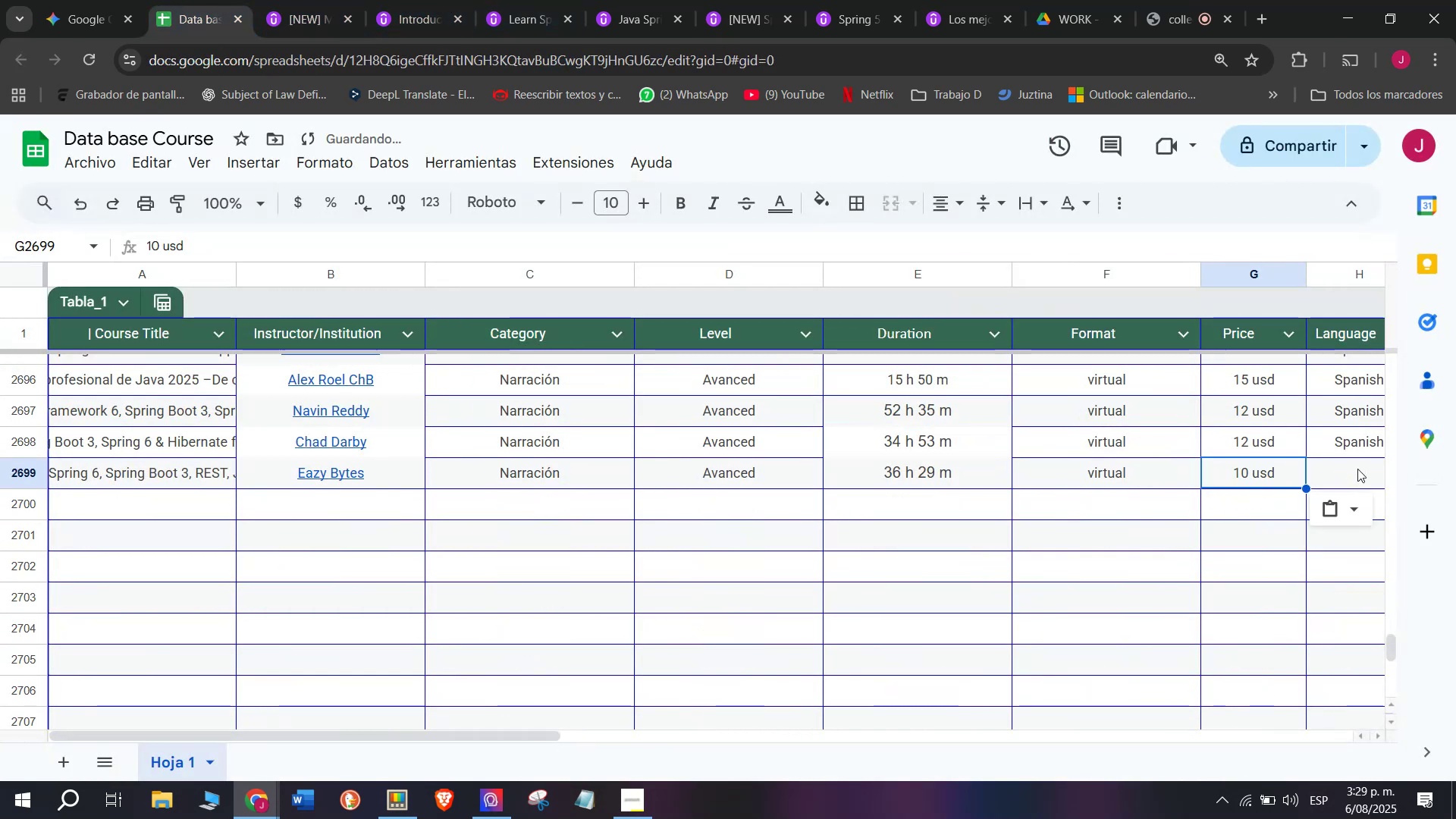 
left_click([1345, 441])
 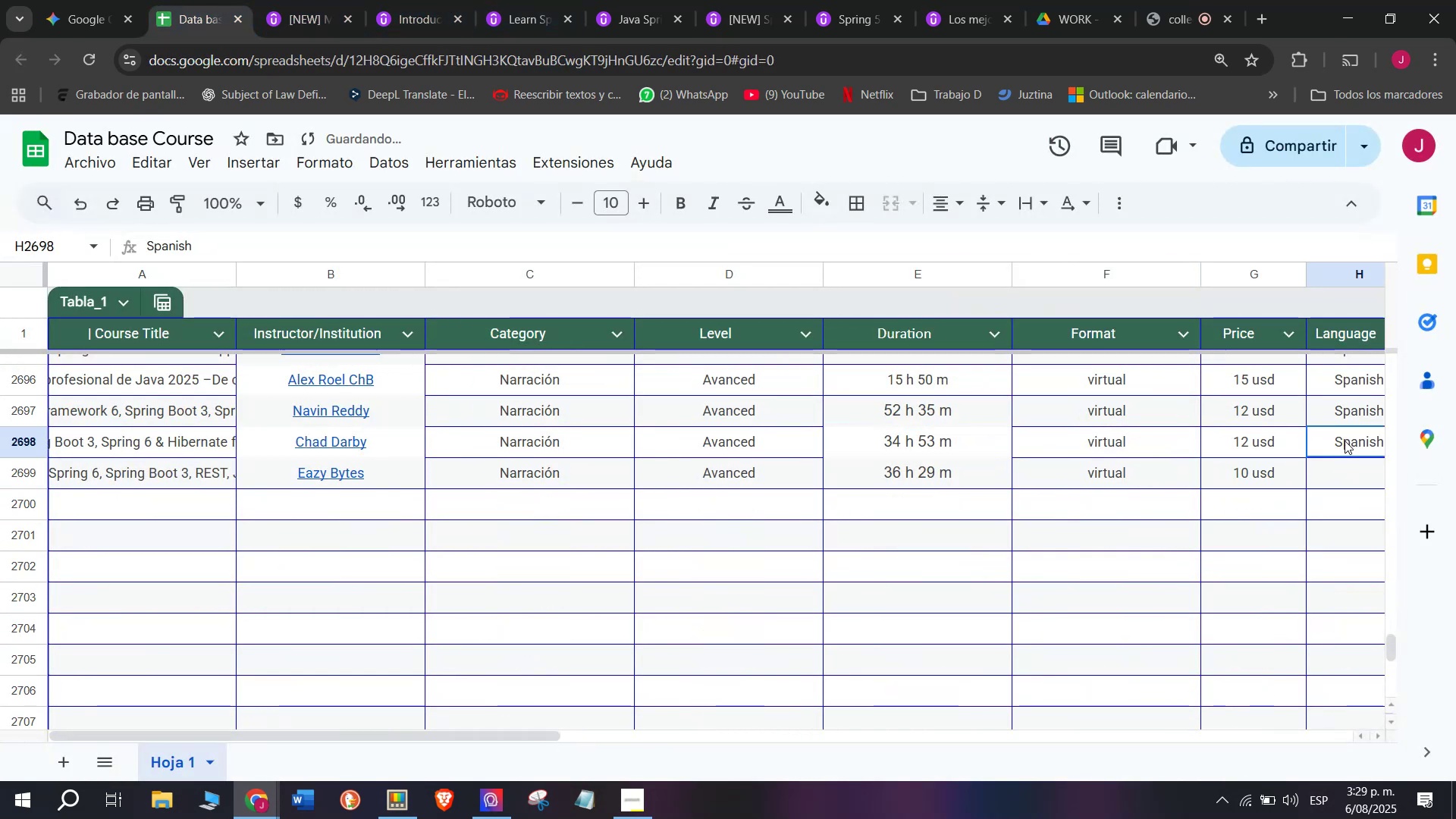 
key(Break)
 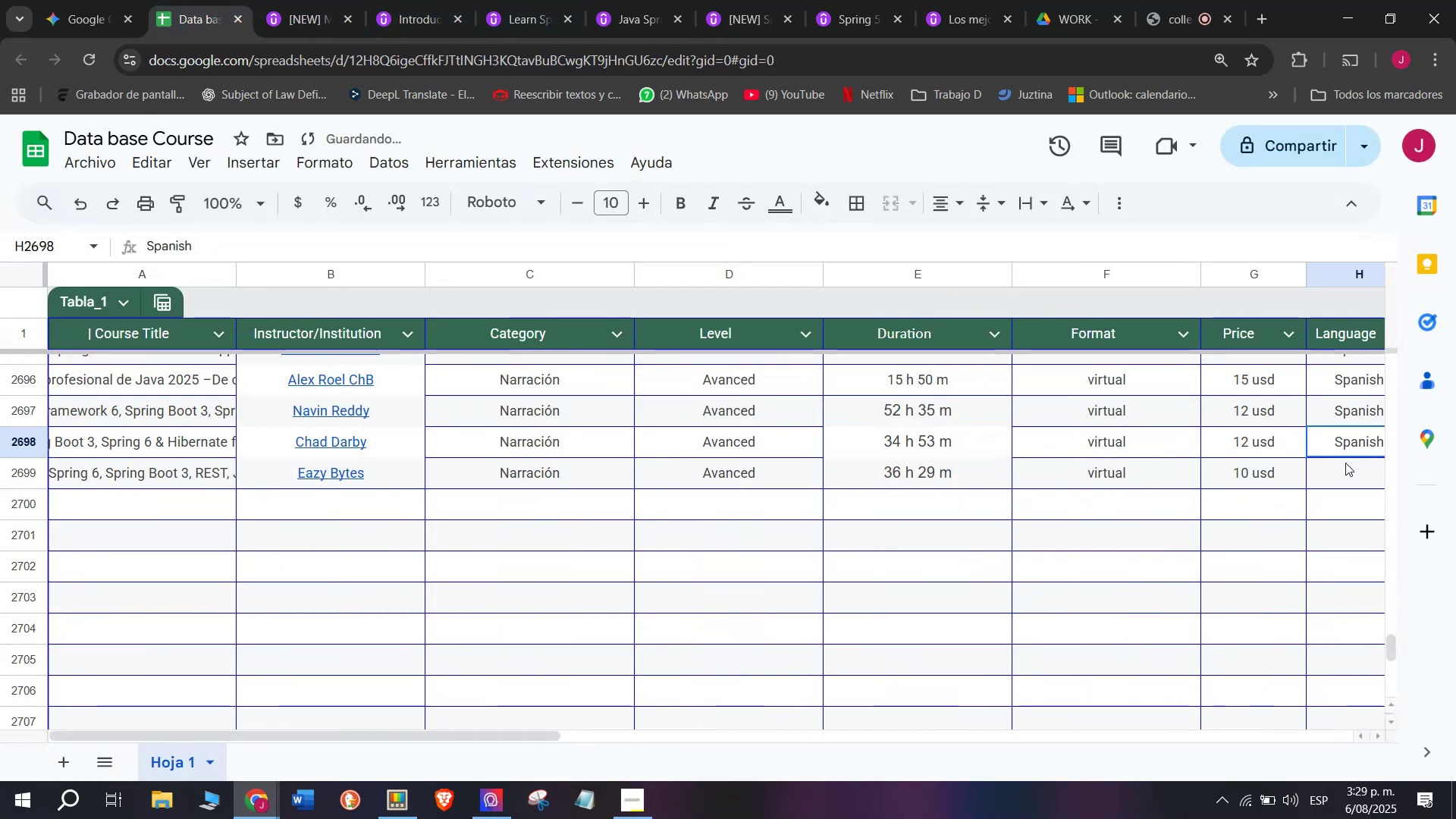 
key(Control+ControlLeft)
 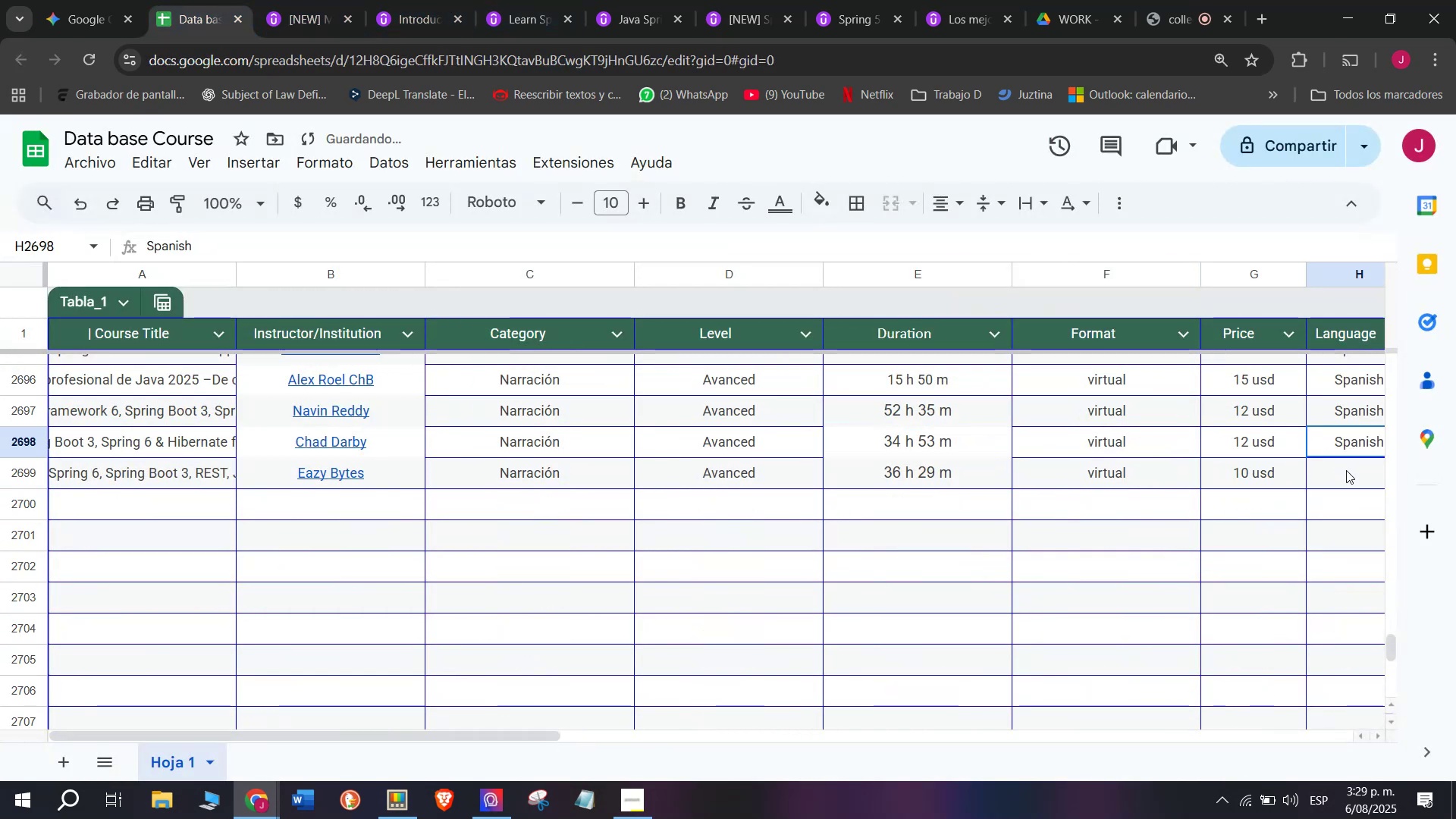 
key(Control+C)
 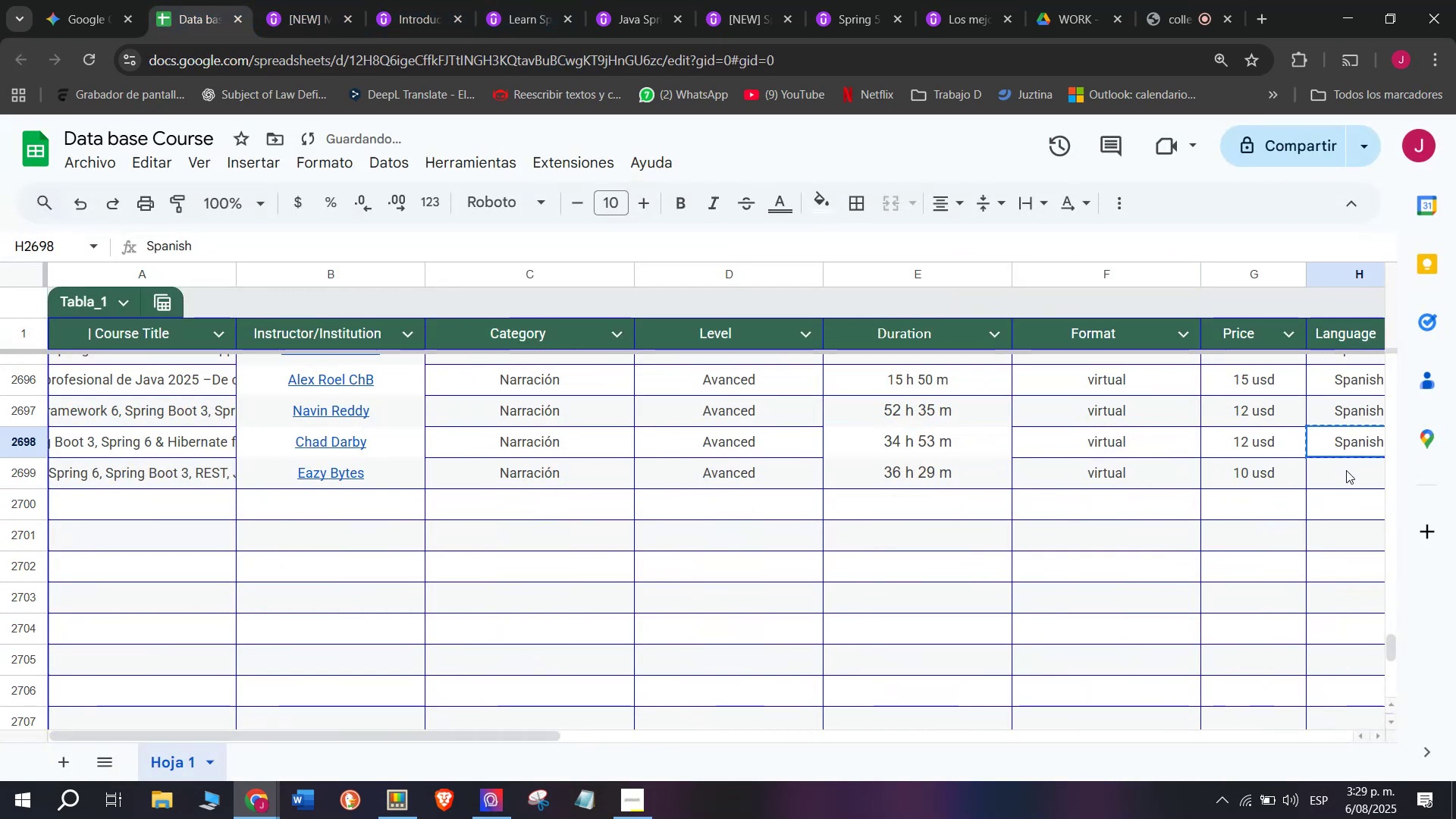 
double_click([1346, 470])
 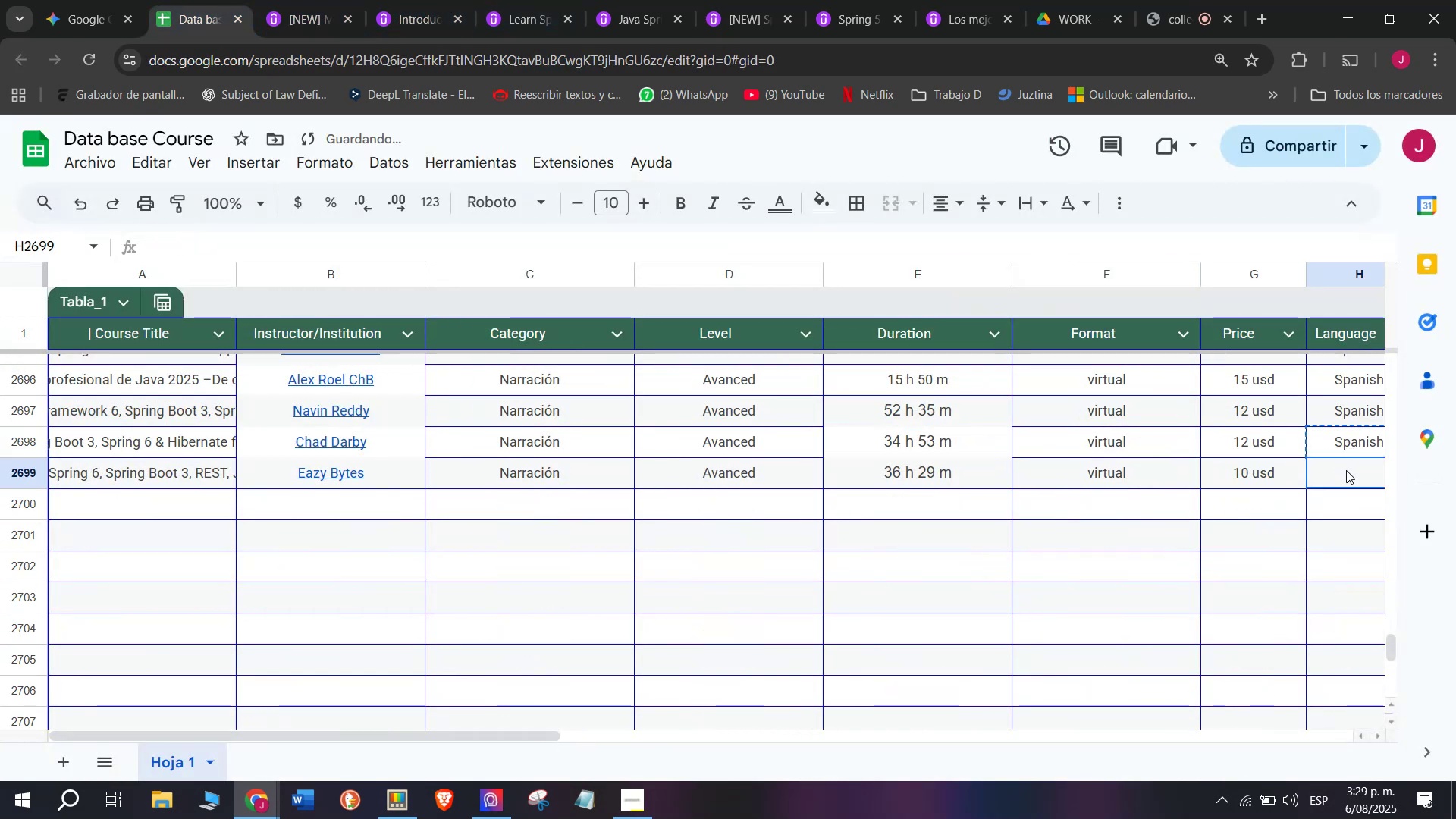 
key(Z)
 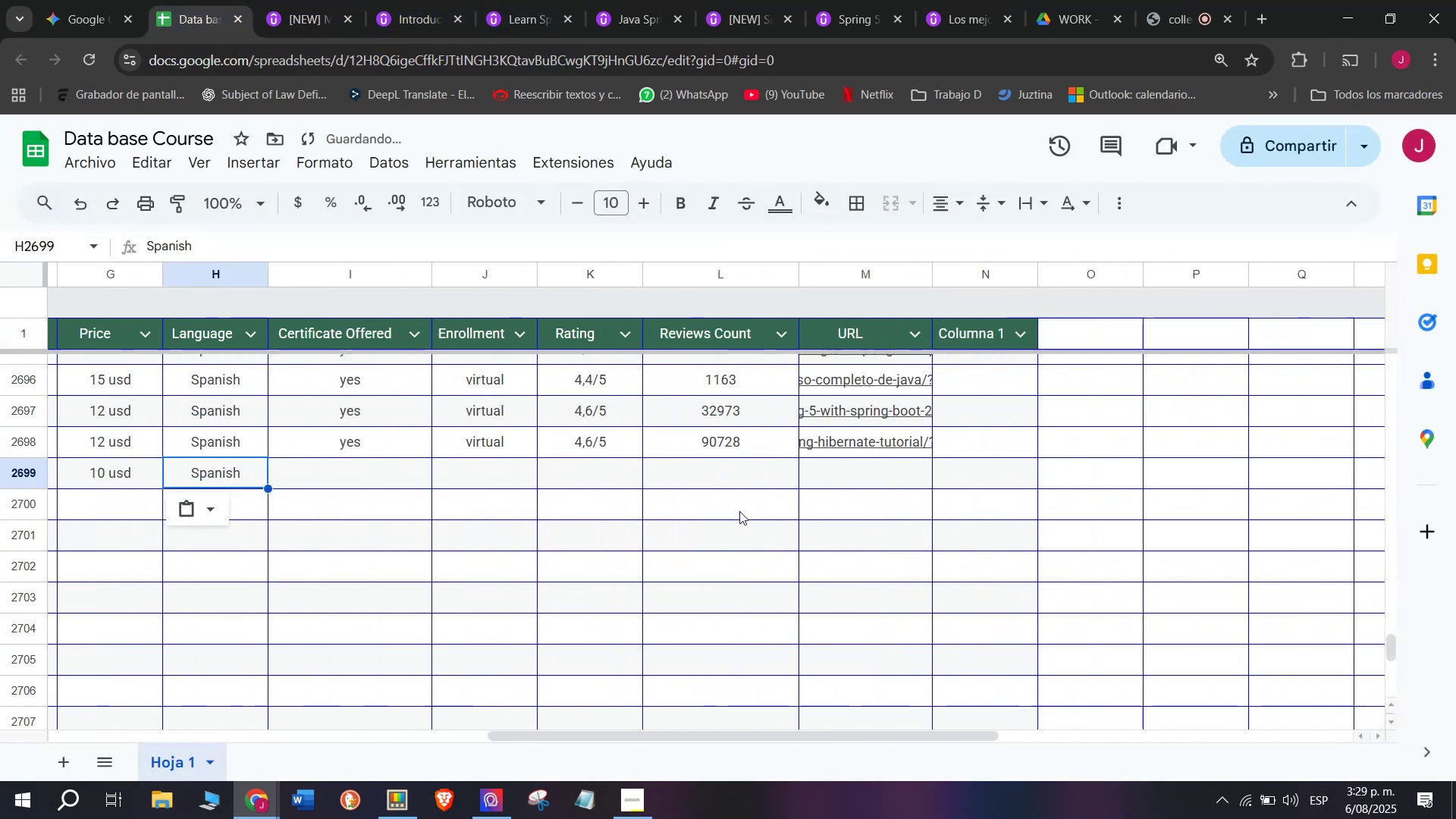 
key(Control+V)
 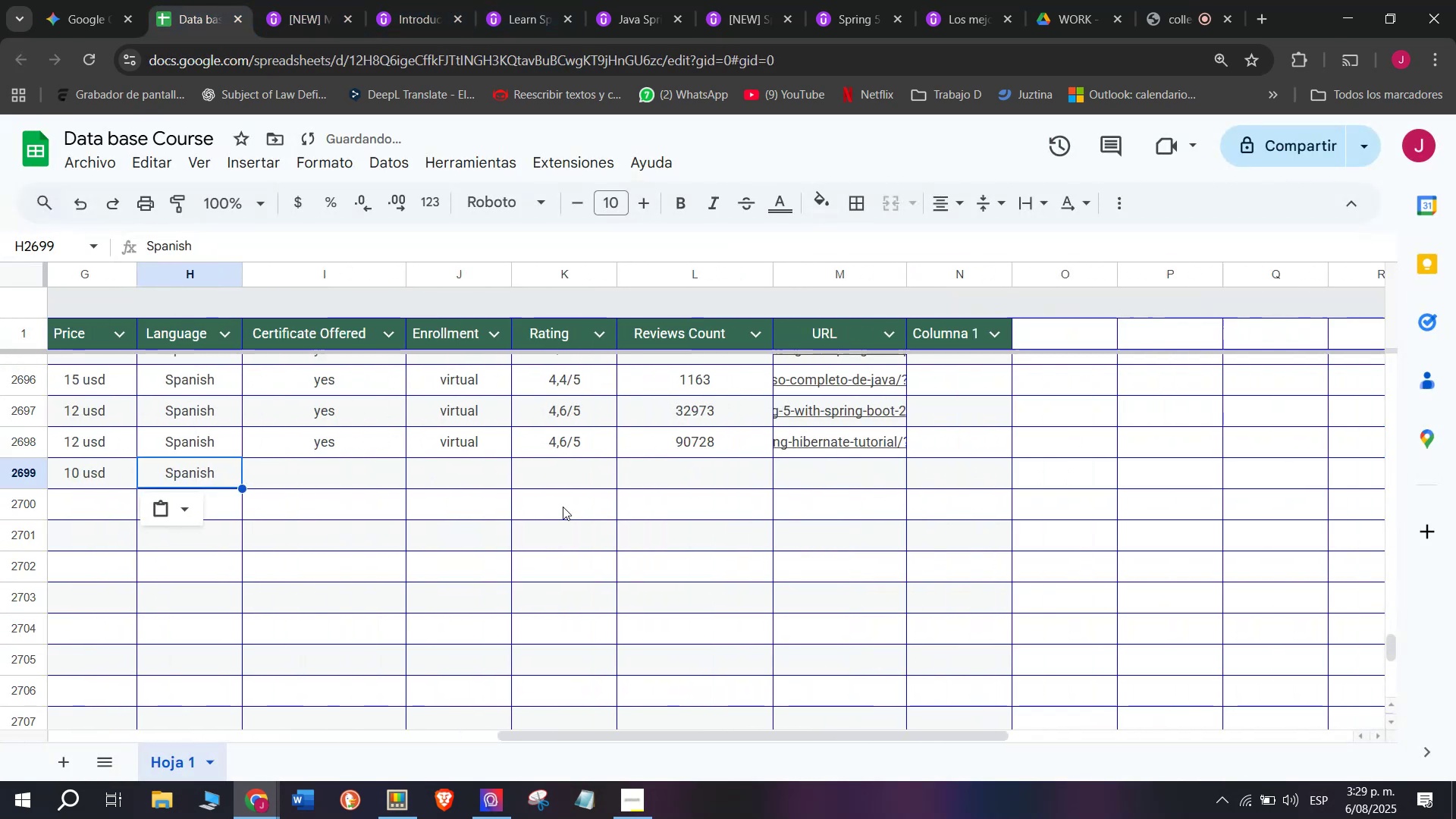 
key(Control+ControlLeft)
 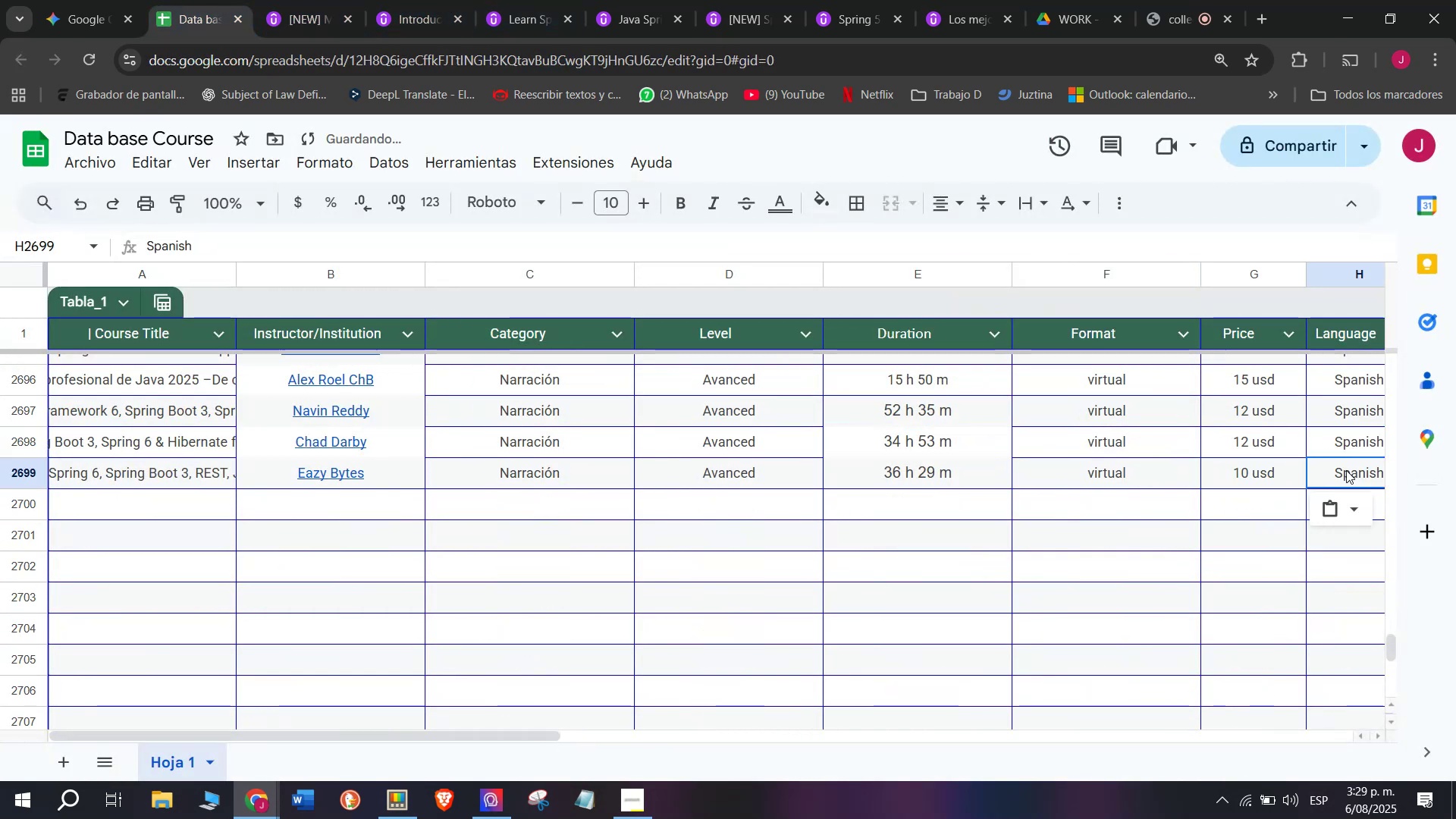 
scroll: coordinate [300, 487], scroll_direction: down, amount: 3.0
 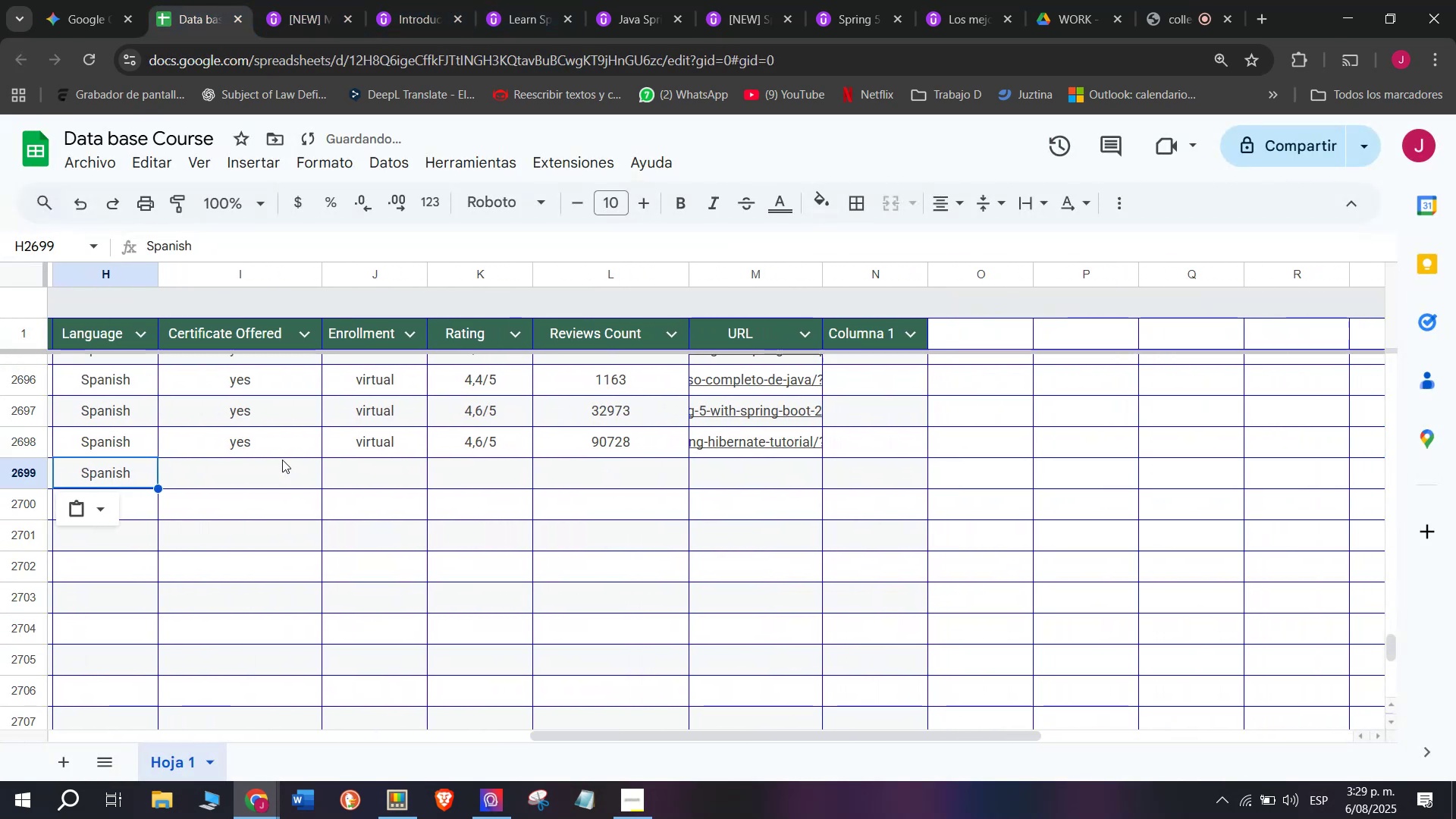 
left_click([282, 460])
 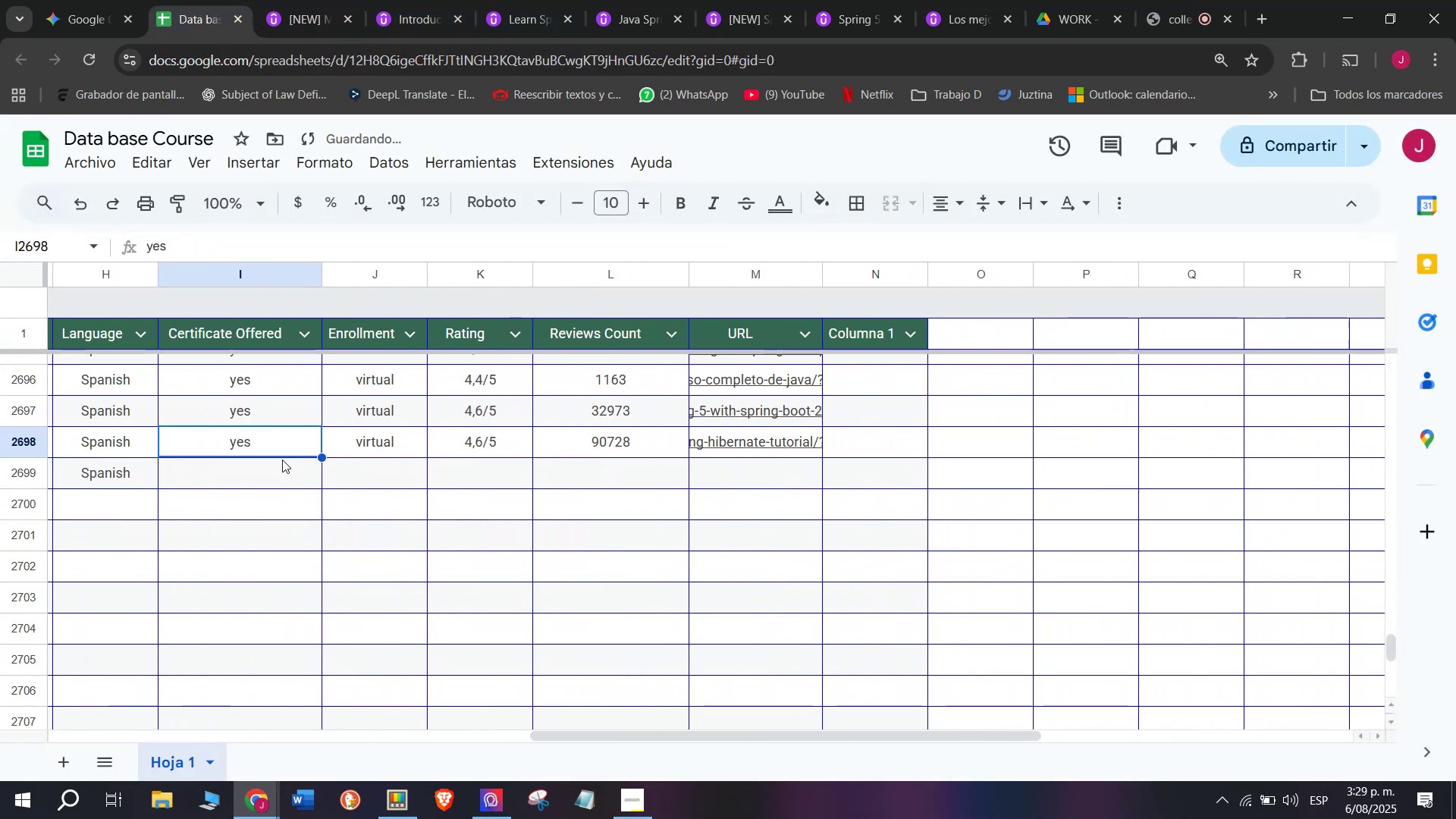 
key(Break)
 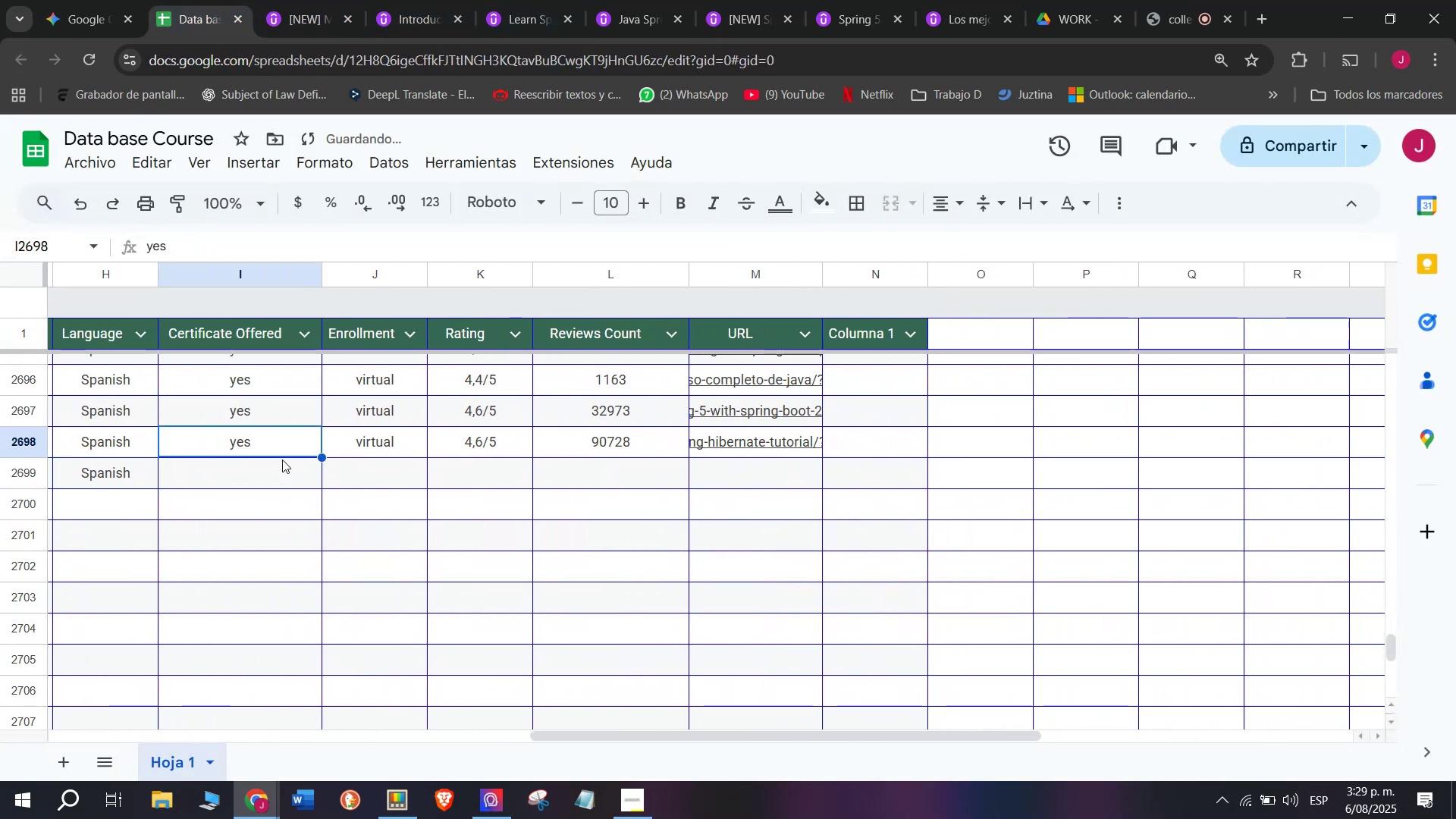 
key(Control+ControlLeft)
 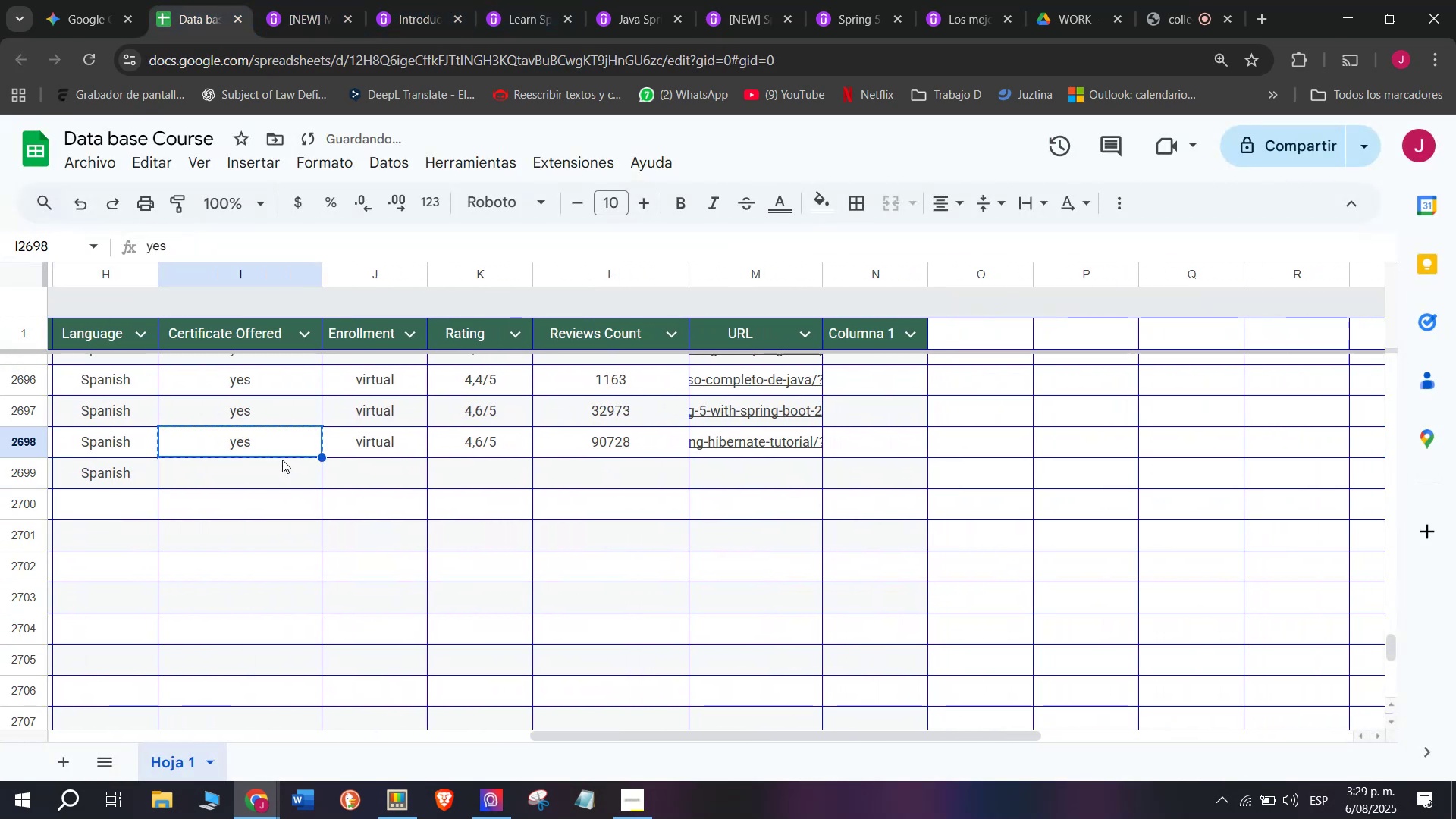 
key(Control+C)
 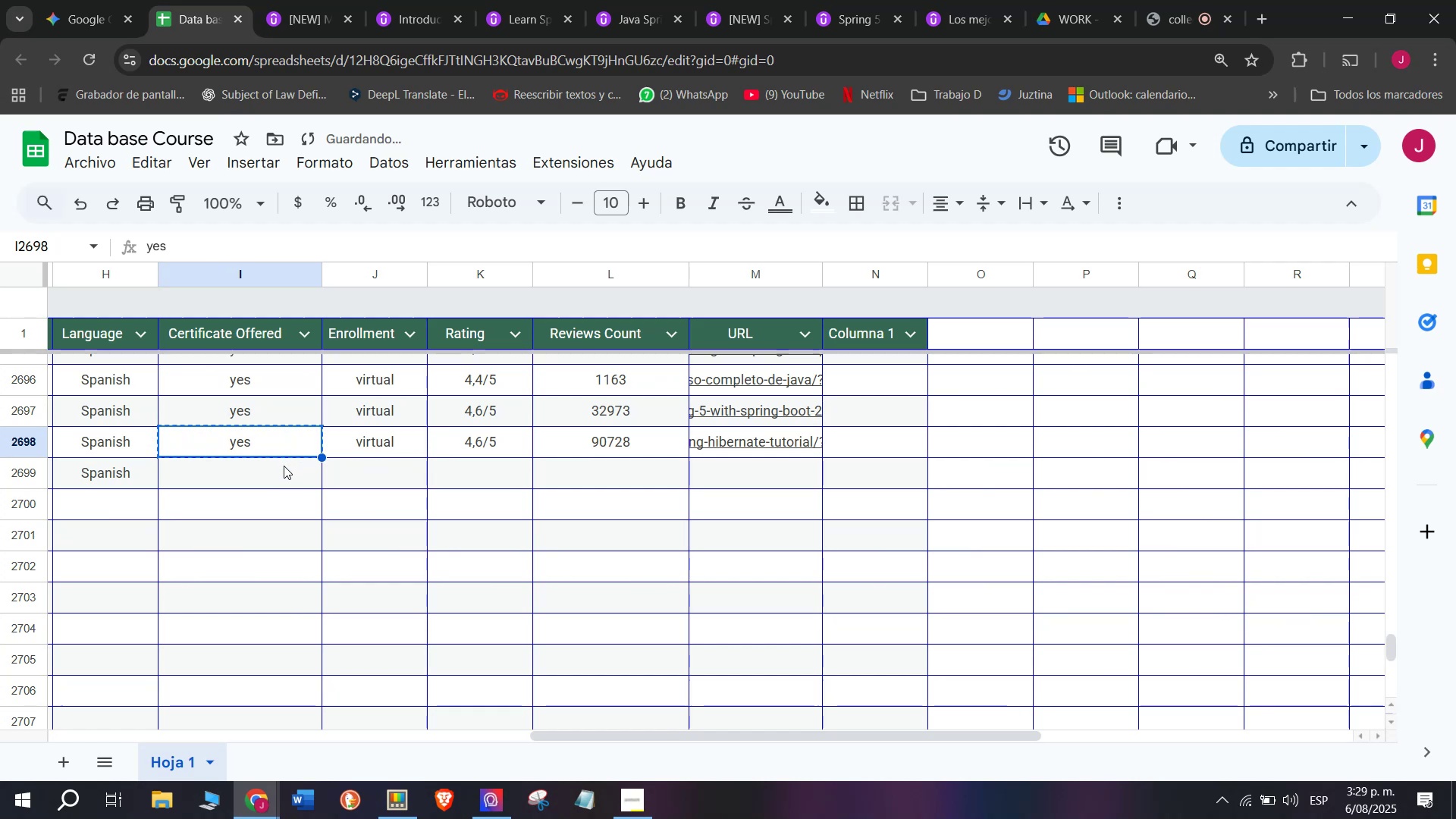 
left_click([284, 466])
 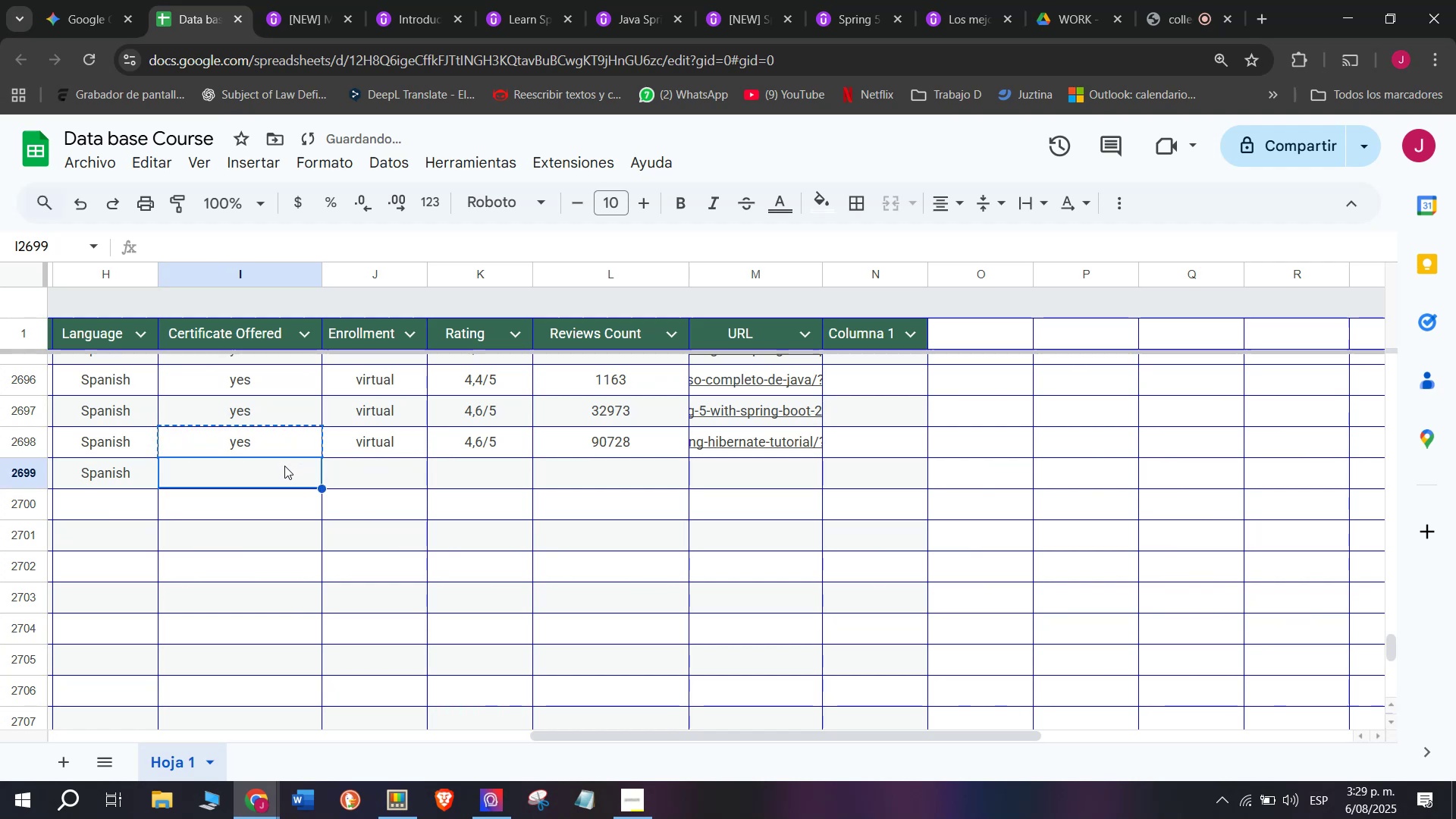 
key(Control+ControlLeft)
 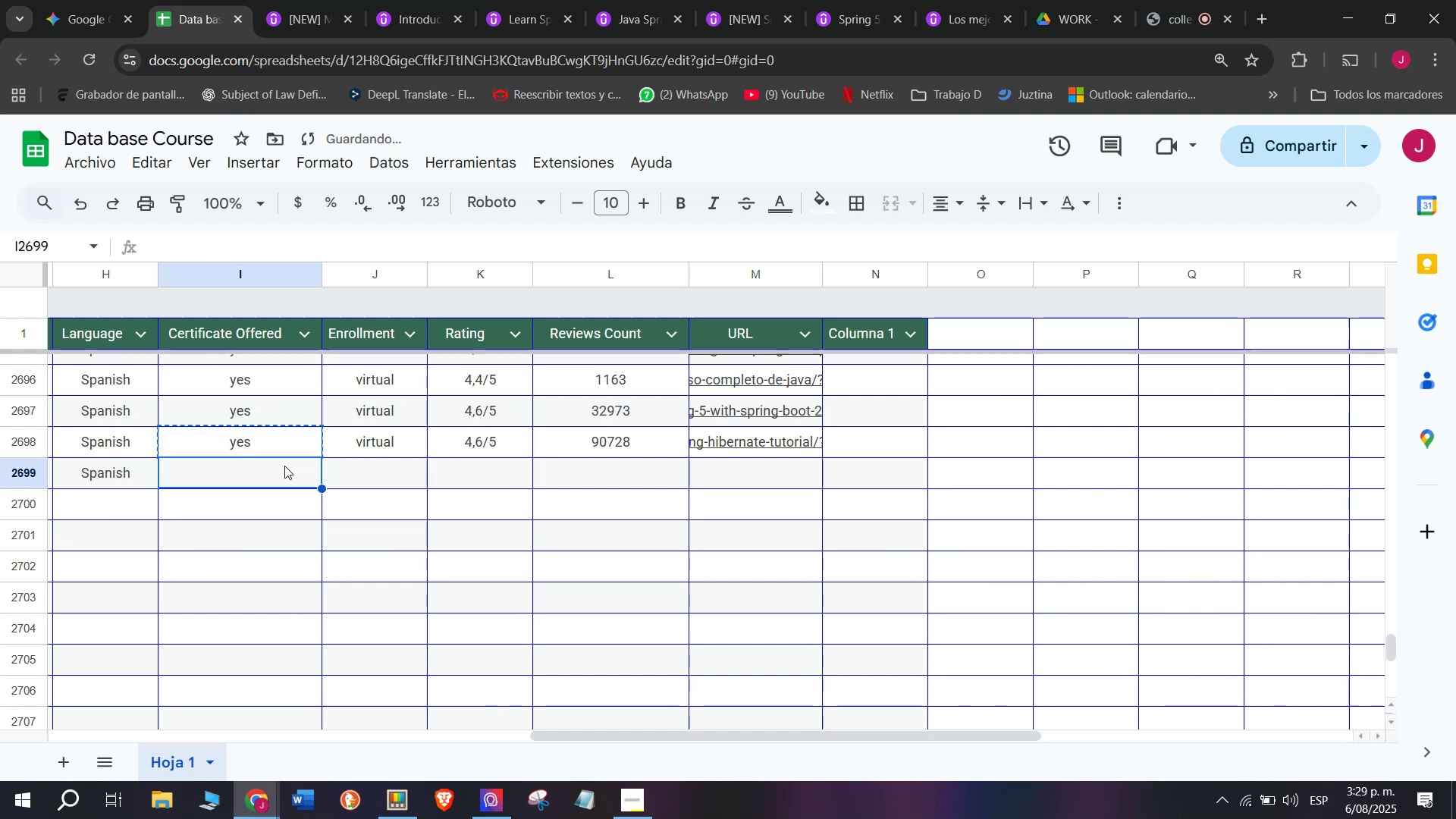 
key(Z)
 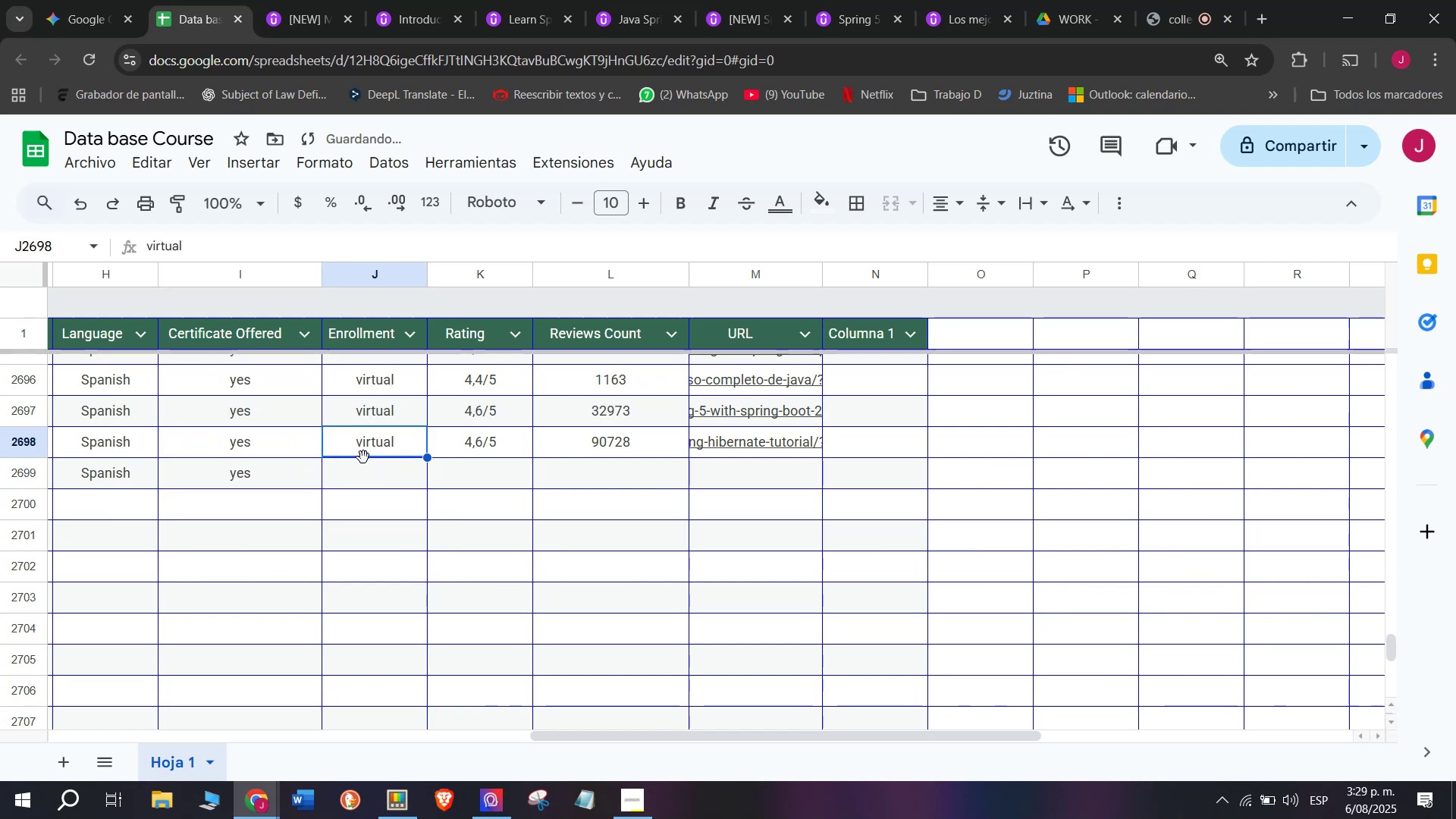 
key(Control+V)
 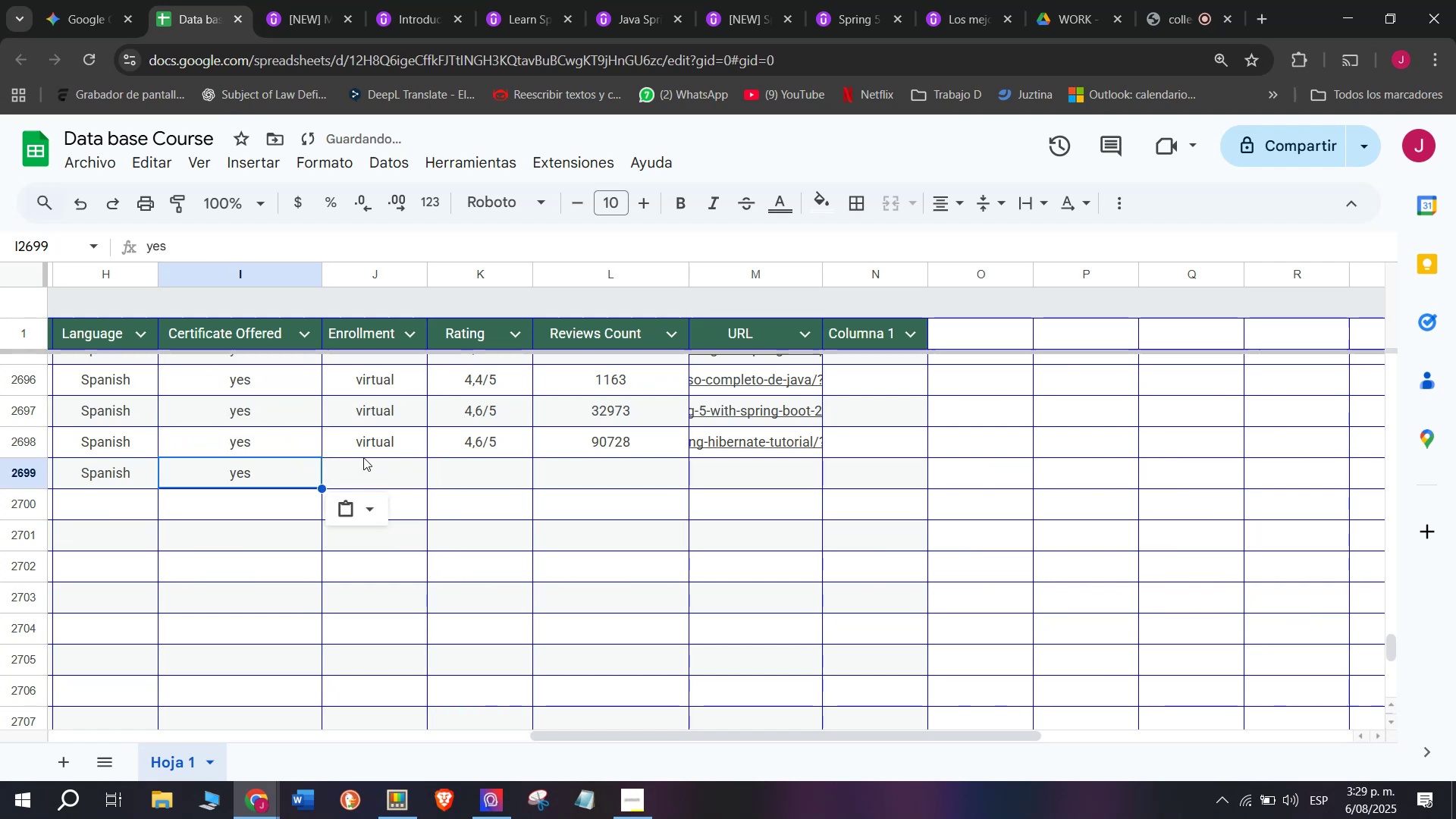 
left_click([363, 457])
 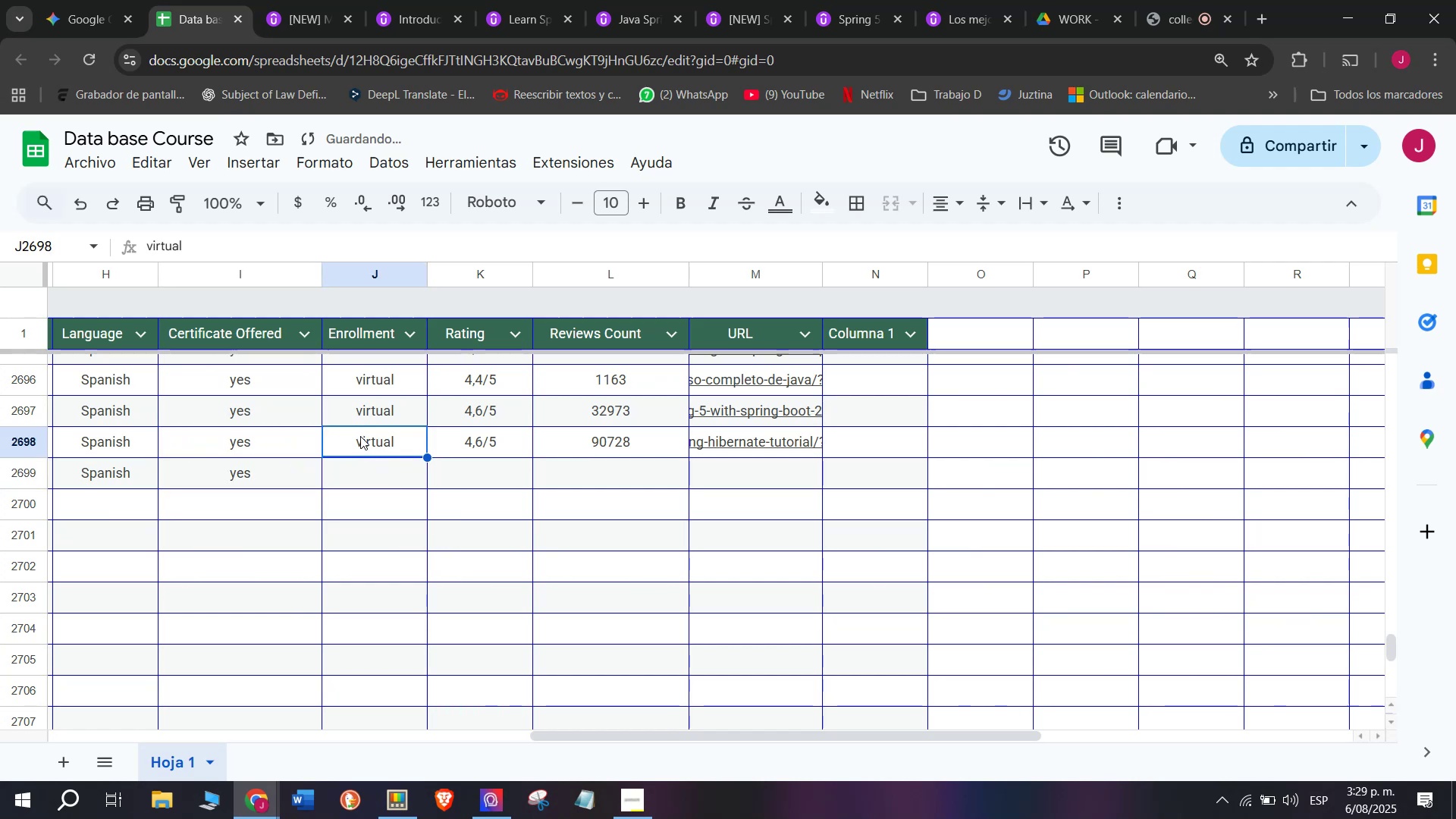 
key(Control+ControlLeft)
 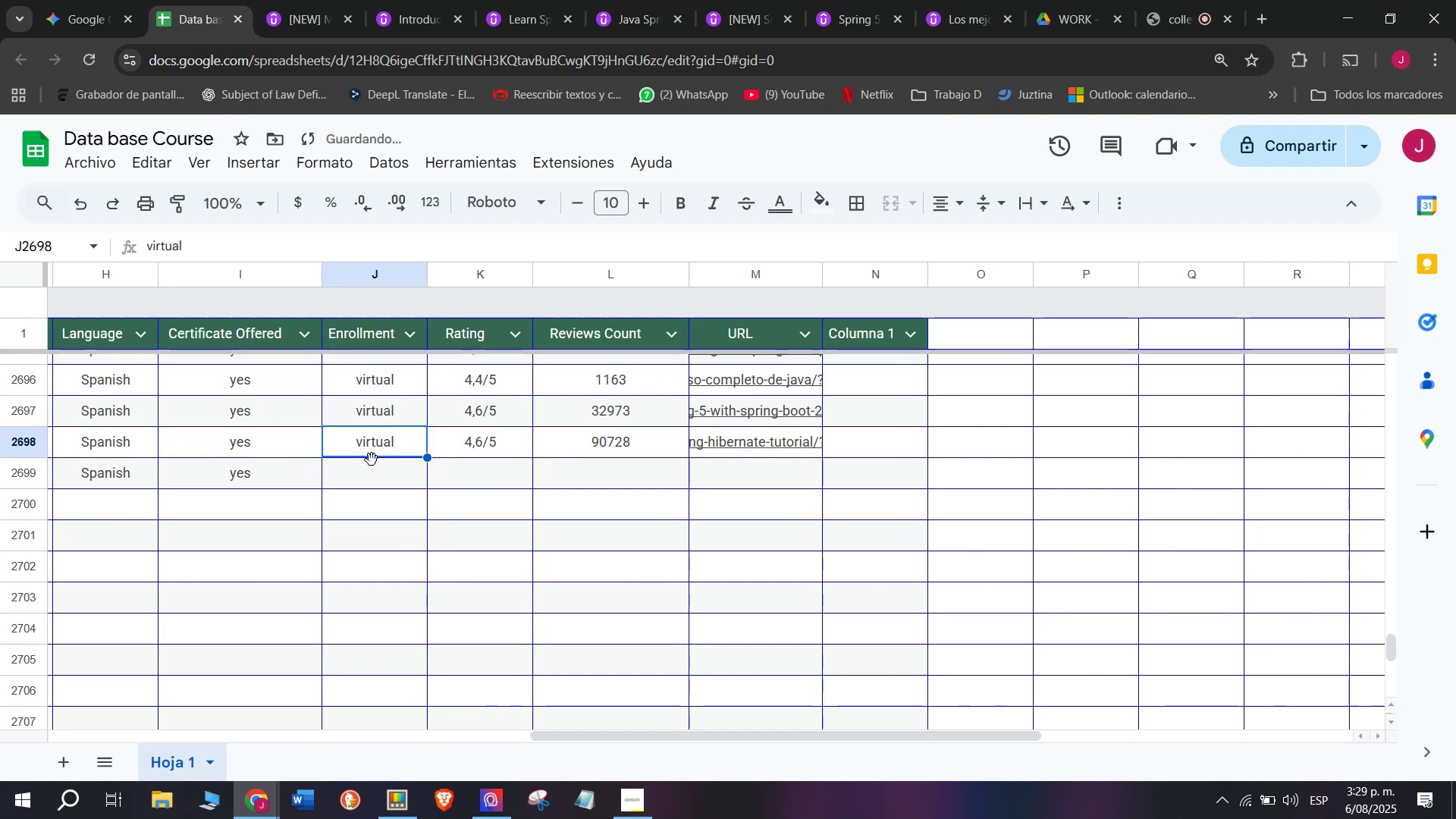 
key(Break)
 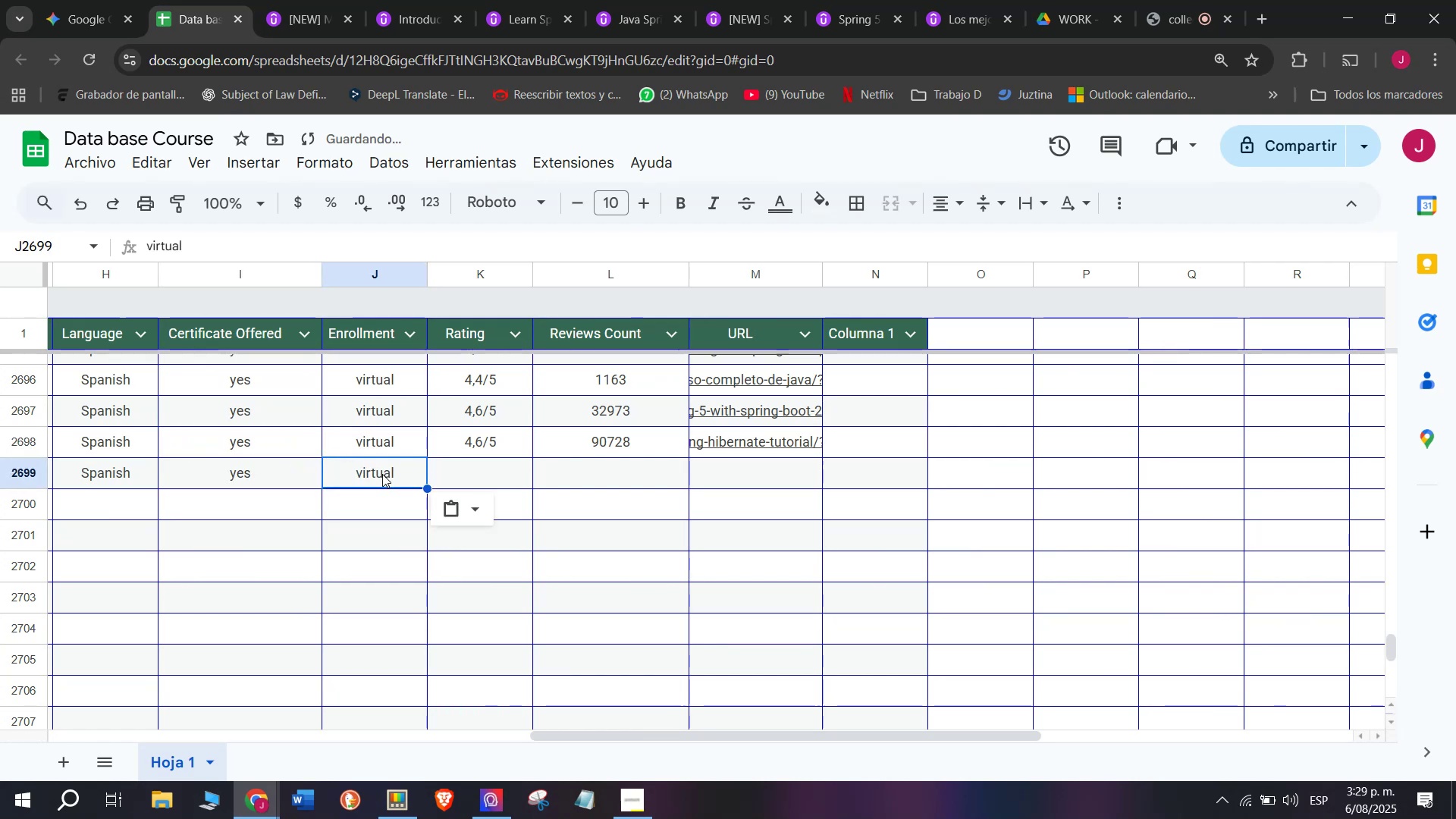 
key(Control+C)
 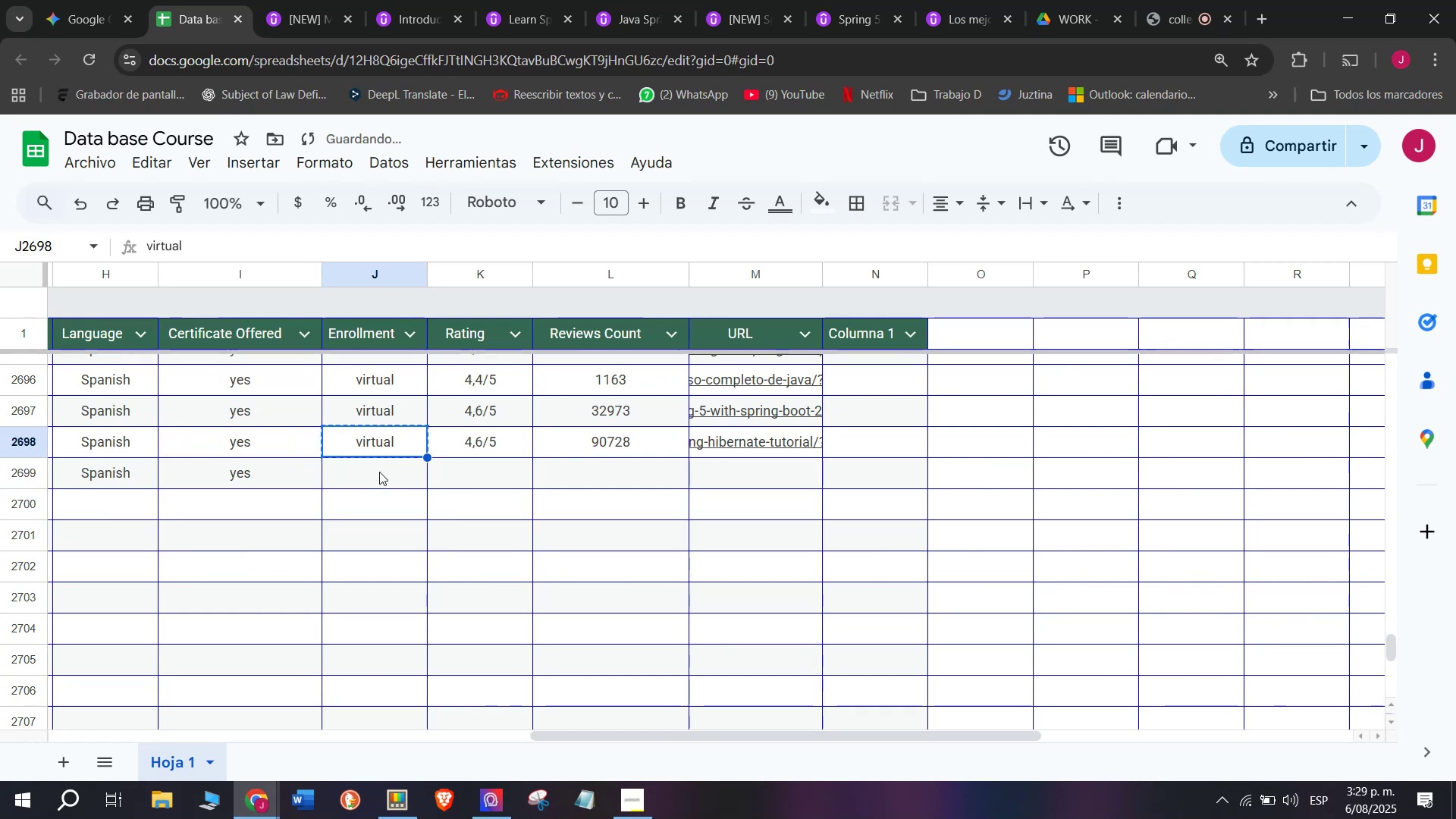 
left_click([382, 474])
 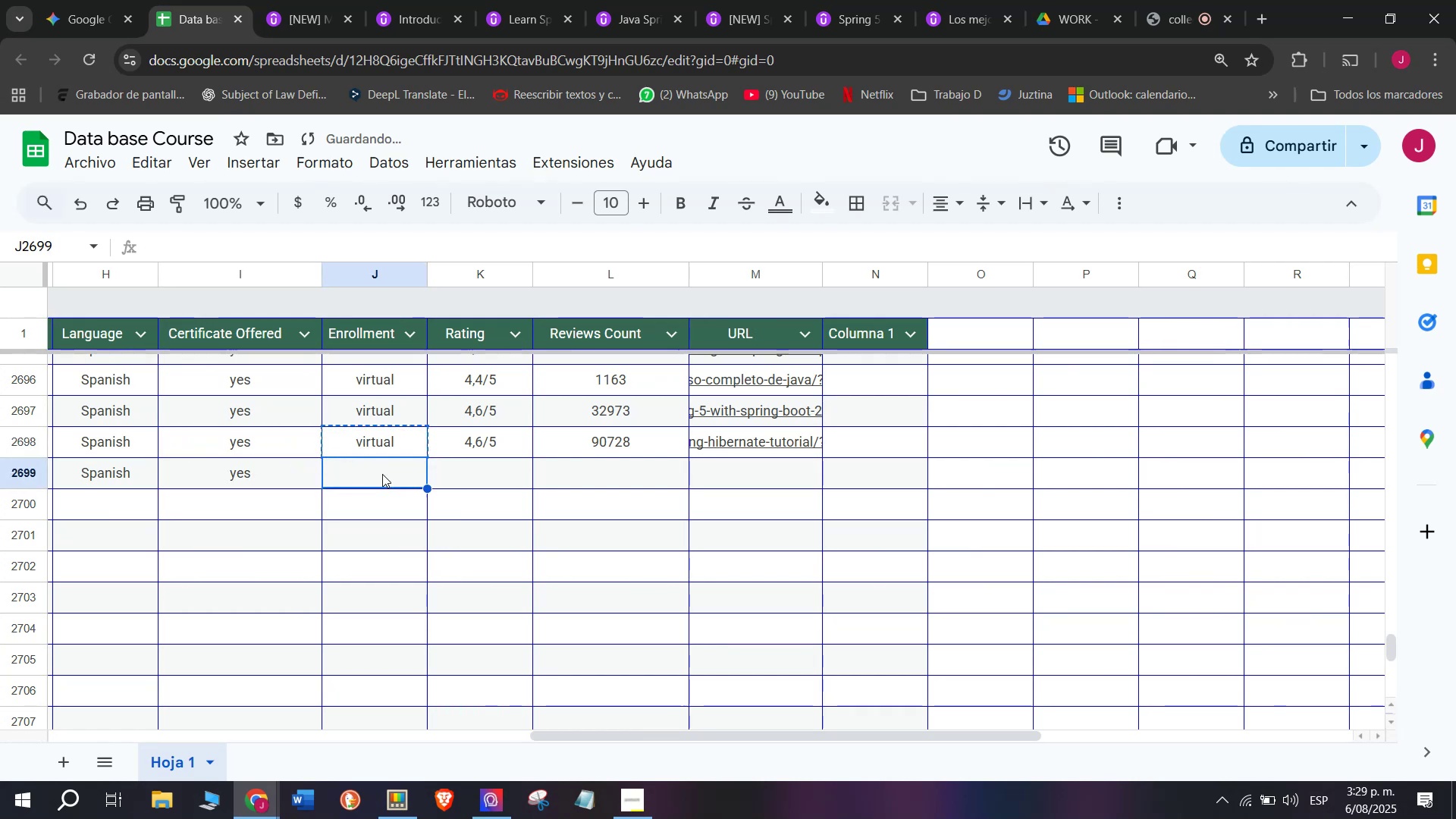 
key(Z)
 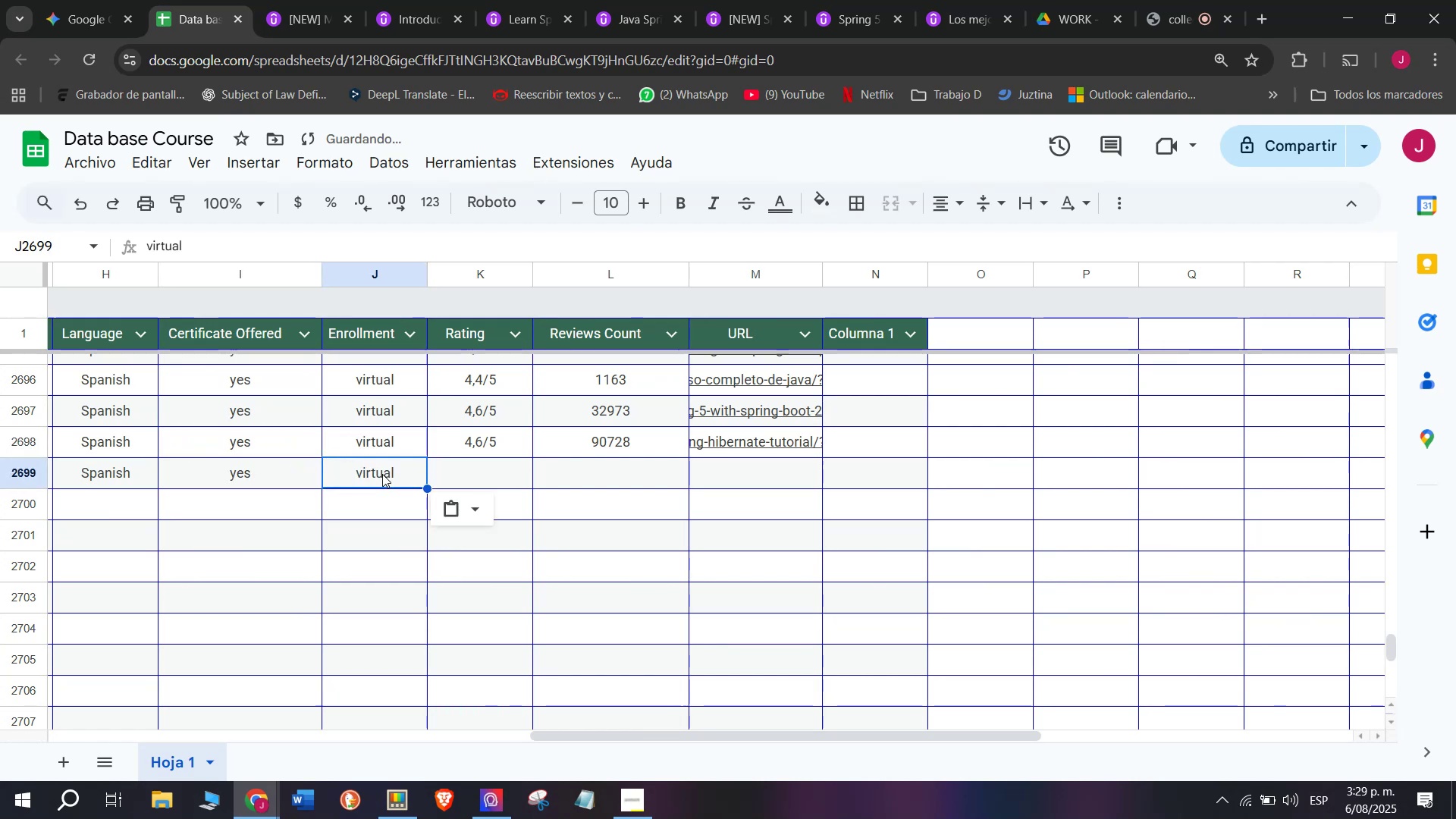 
key(Control+ControlLeft)
 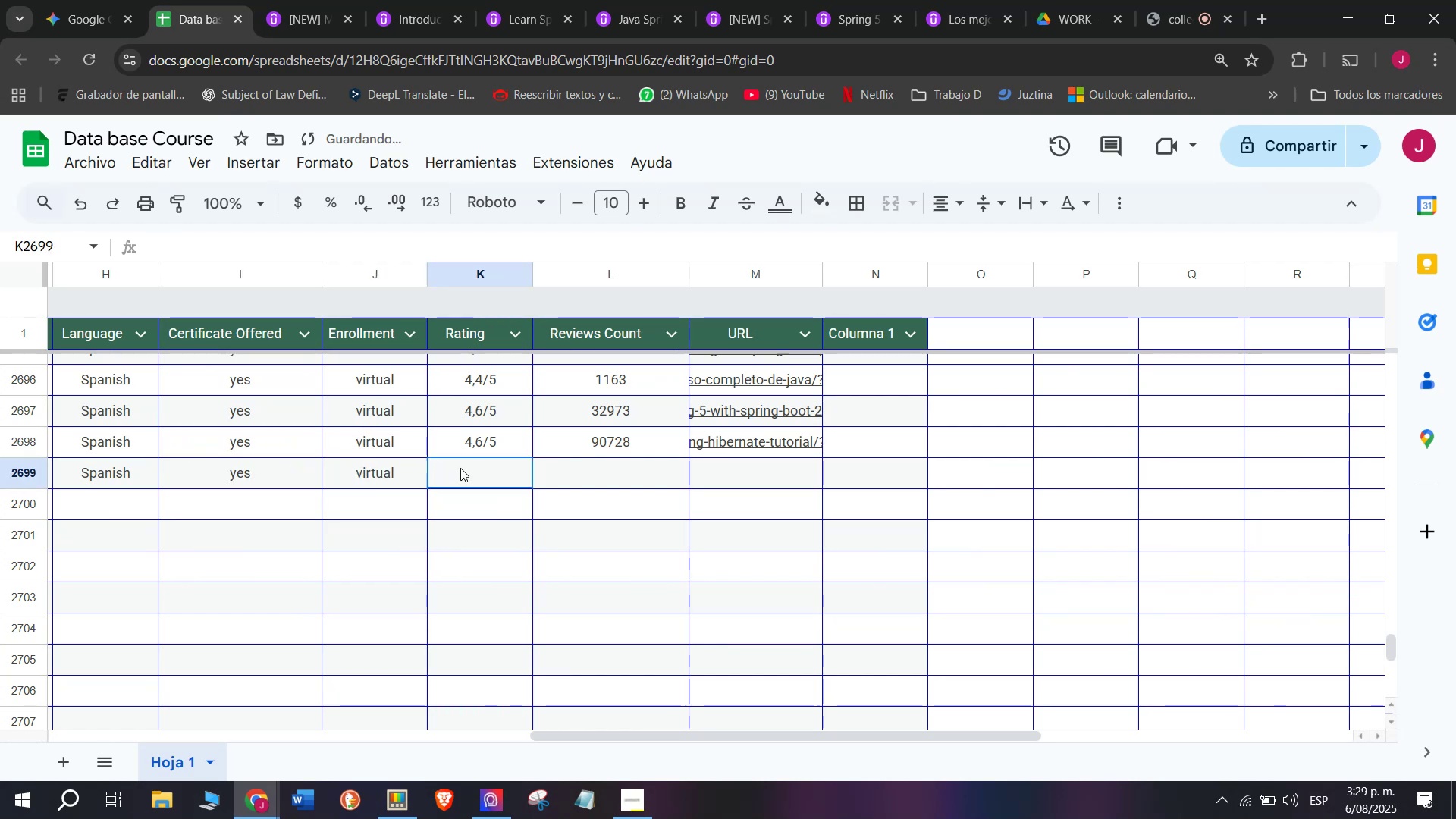 
key(Control+V)
 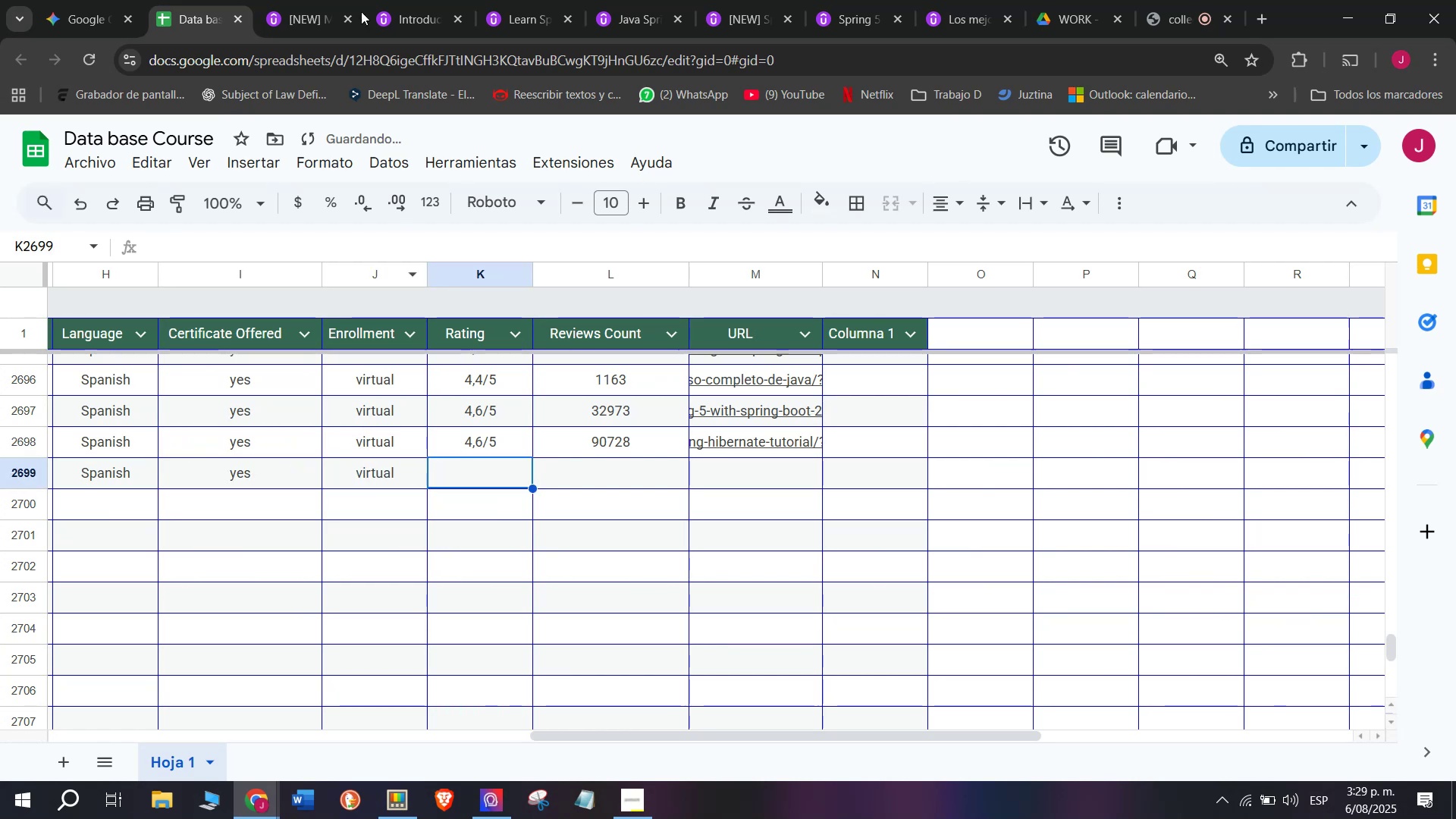 
left_click([340, 0])
 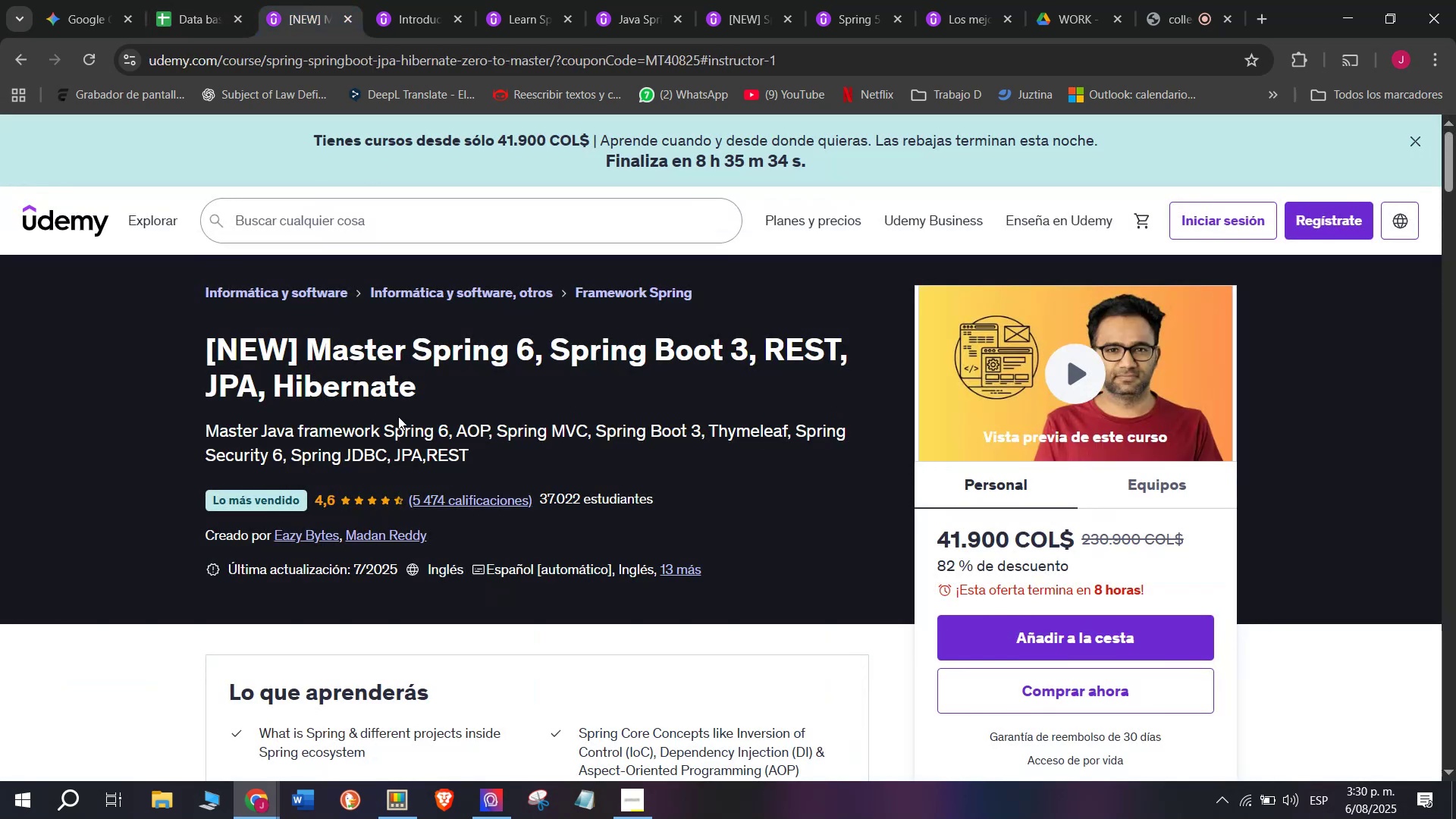 
left_click([182, 0])
 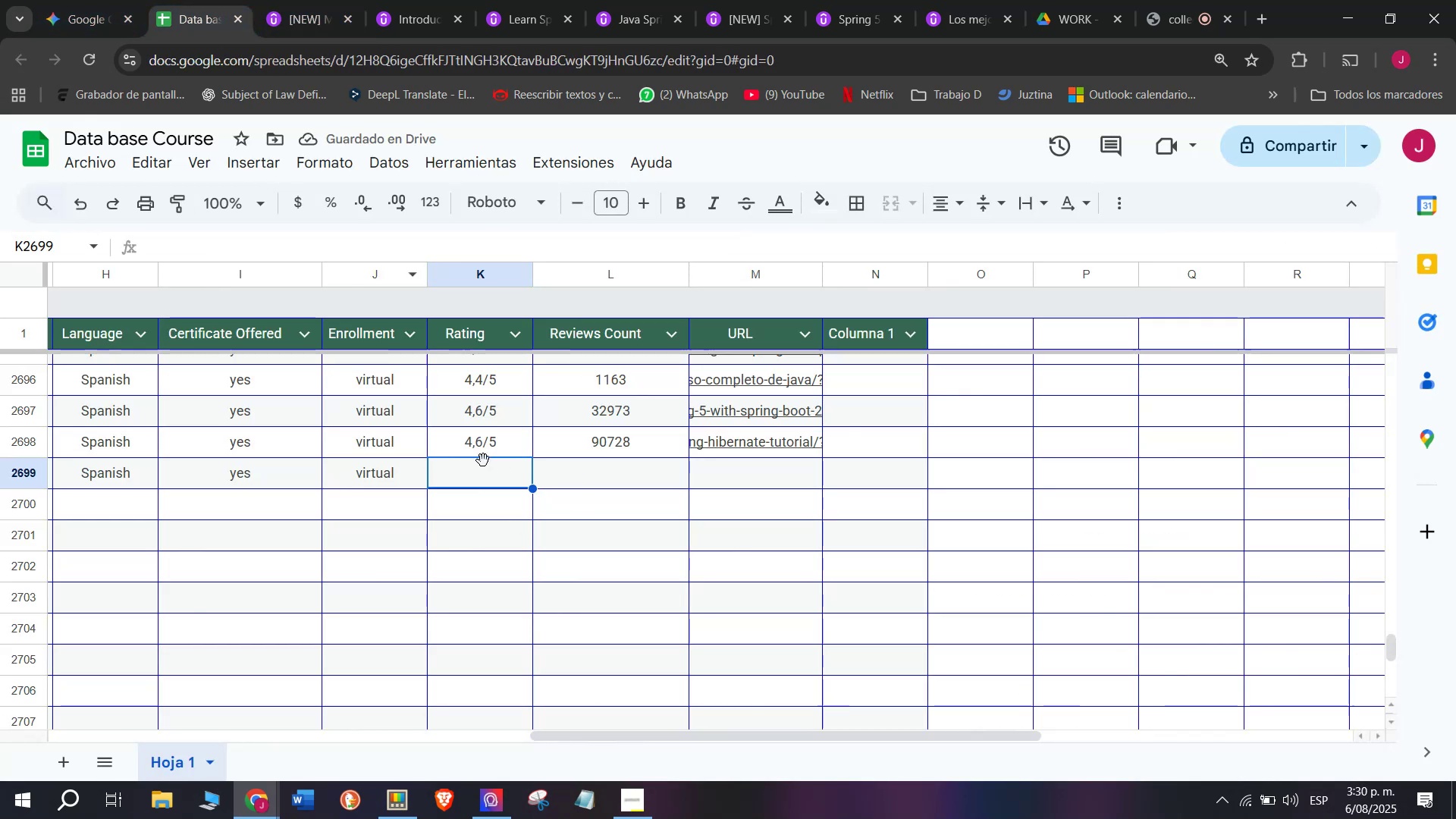 
left_click([472, 433])
 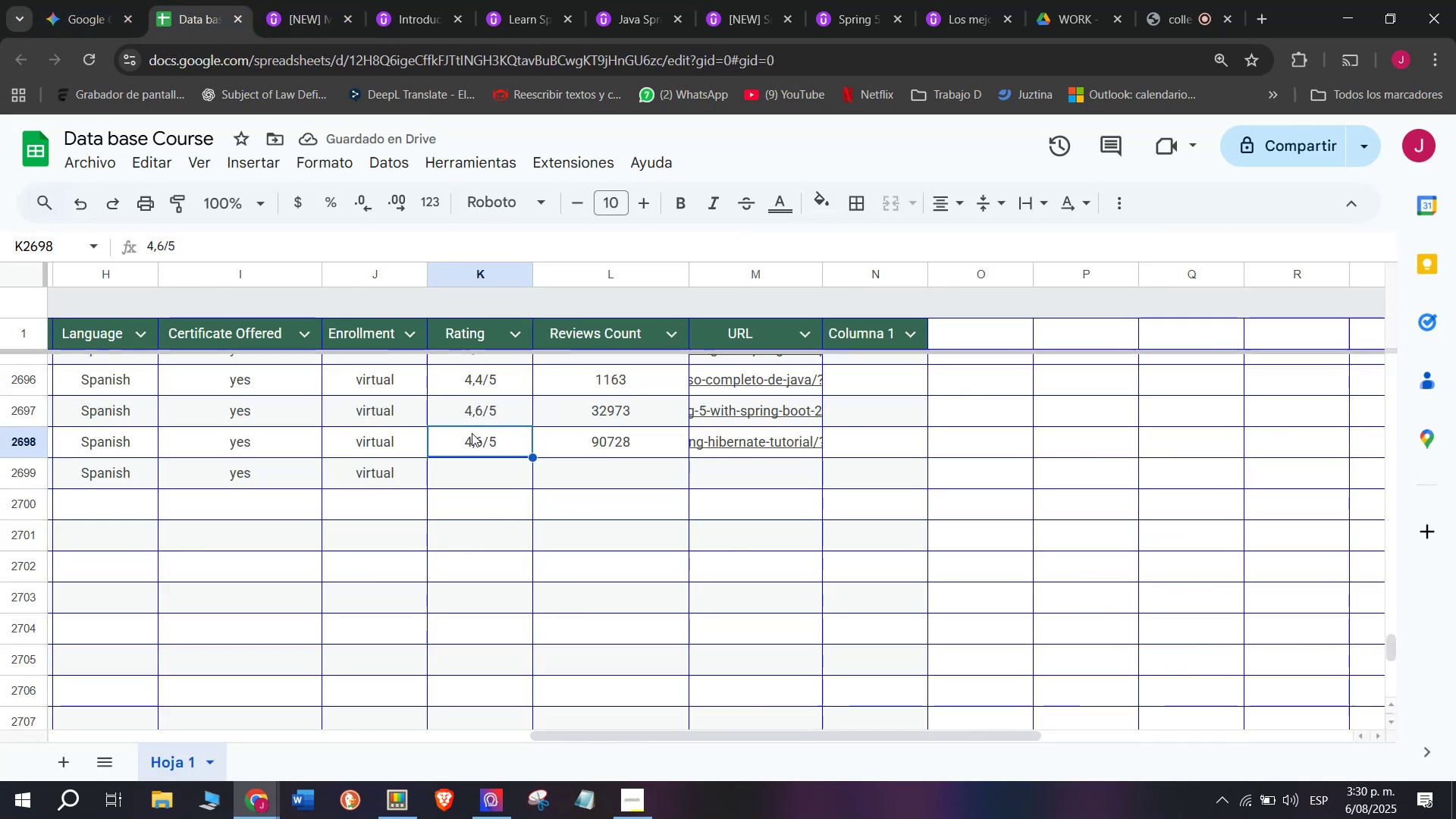 
key(Break)
 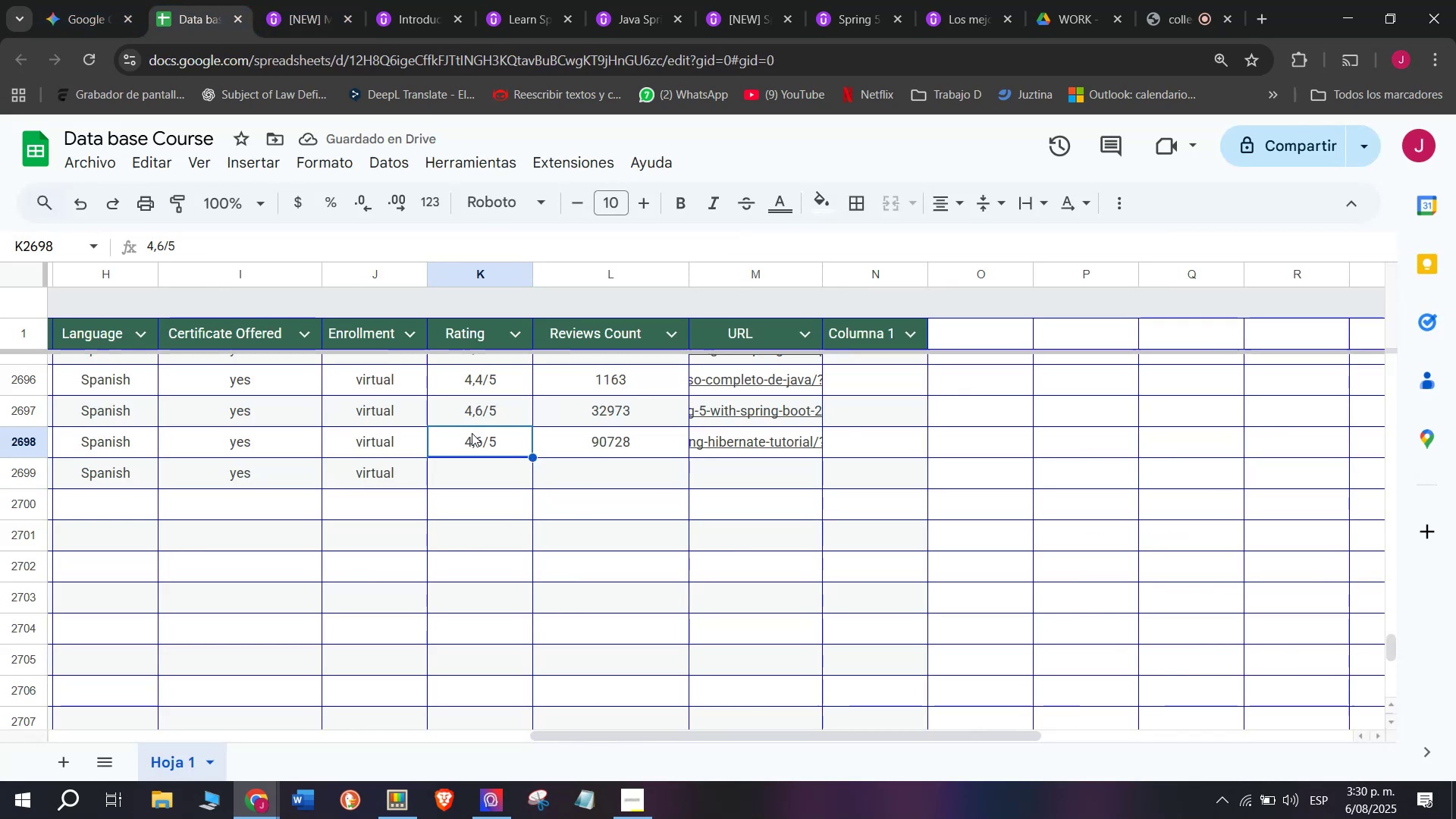 
key(Control+ControlLeft)
 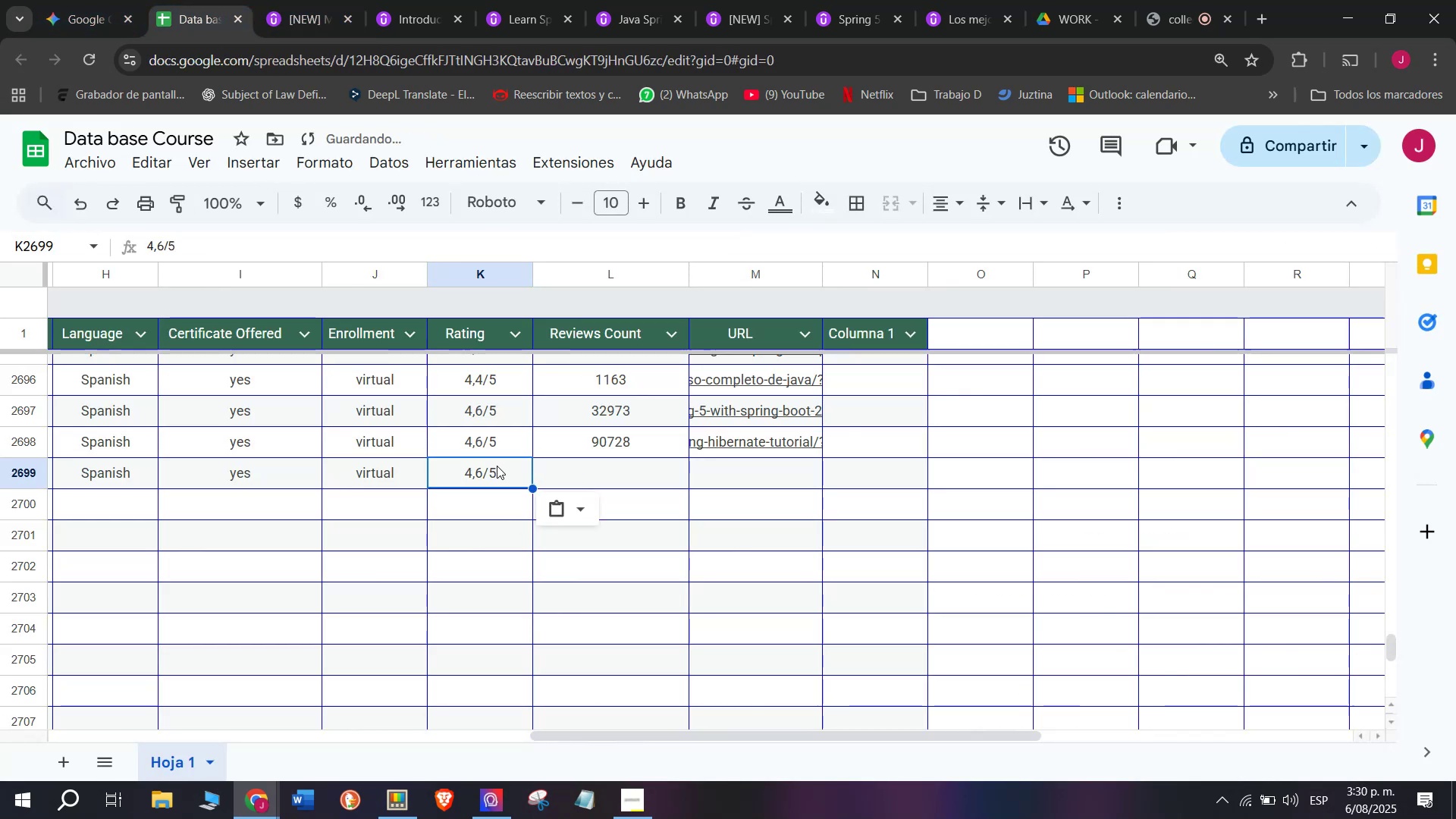 
key(Control+C)
 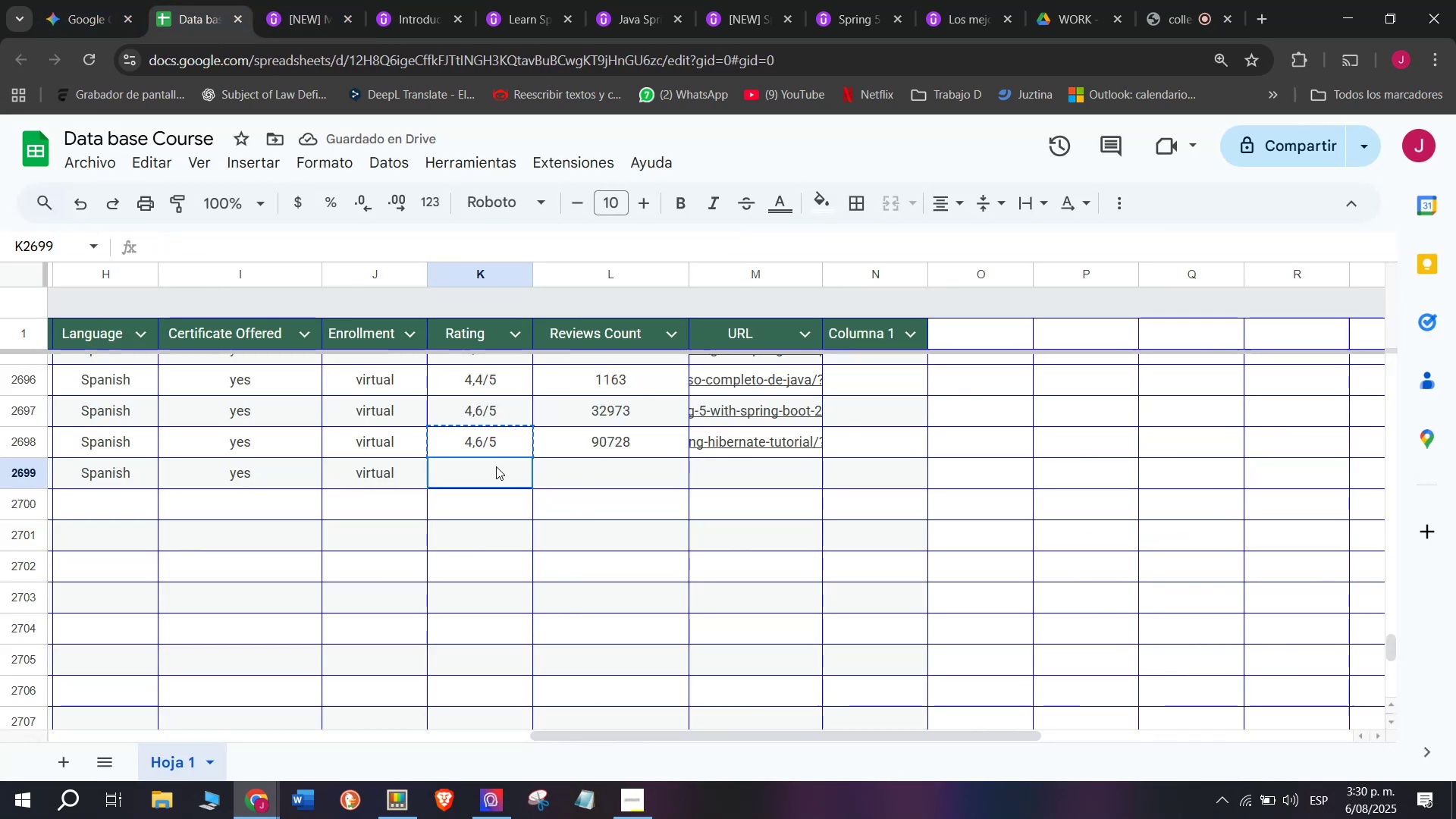 
key(Z)
 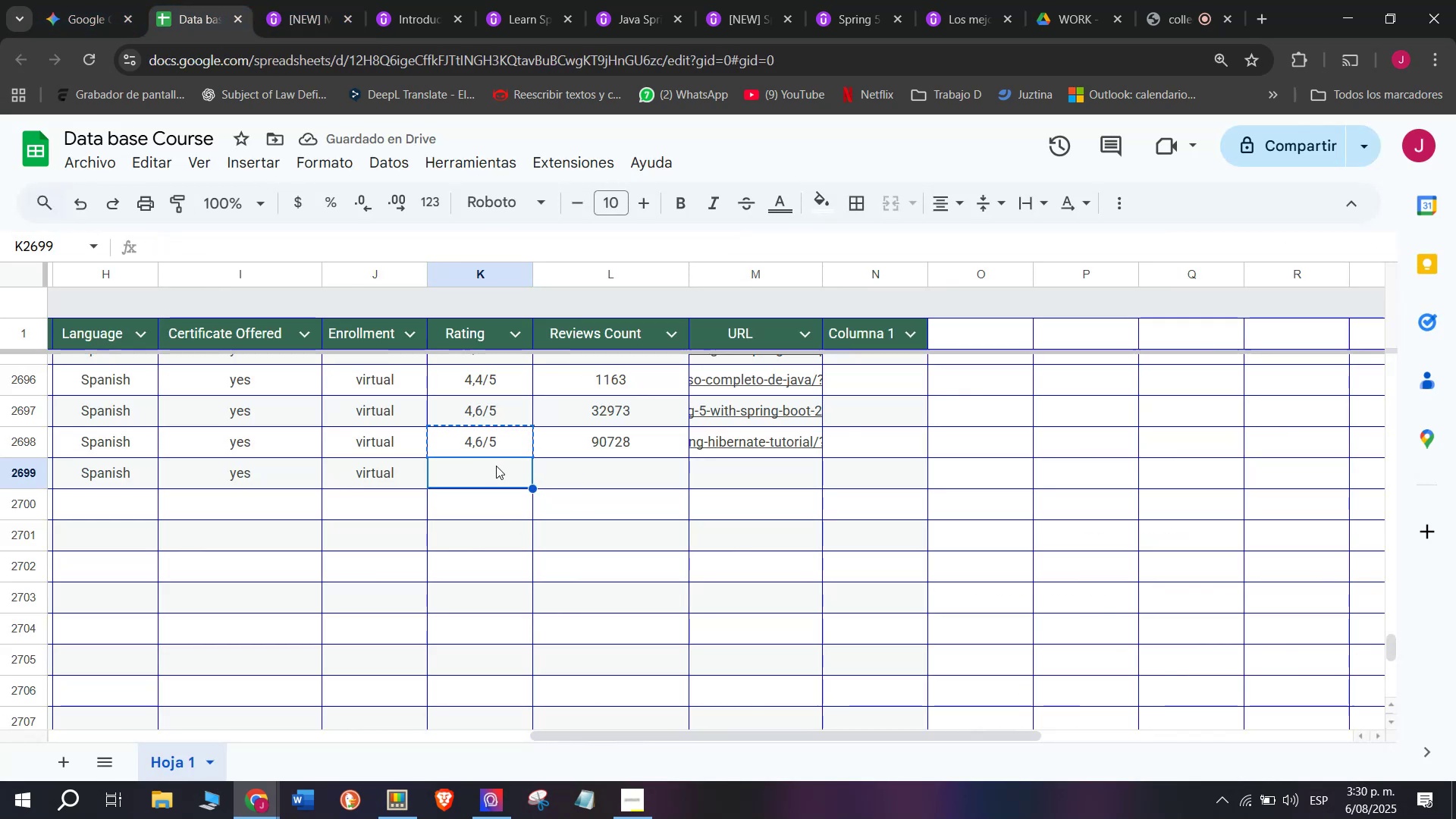 
key(Control+ControlLeft)
 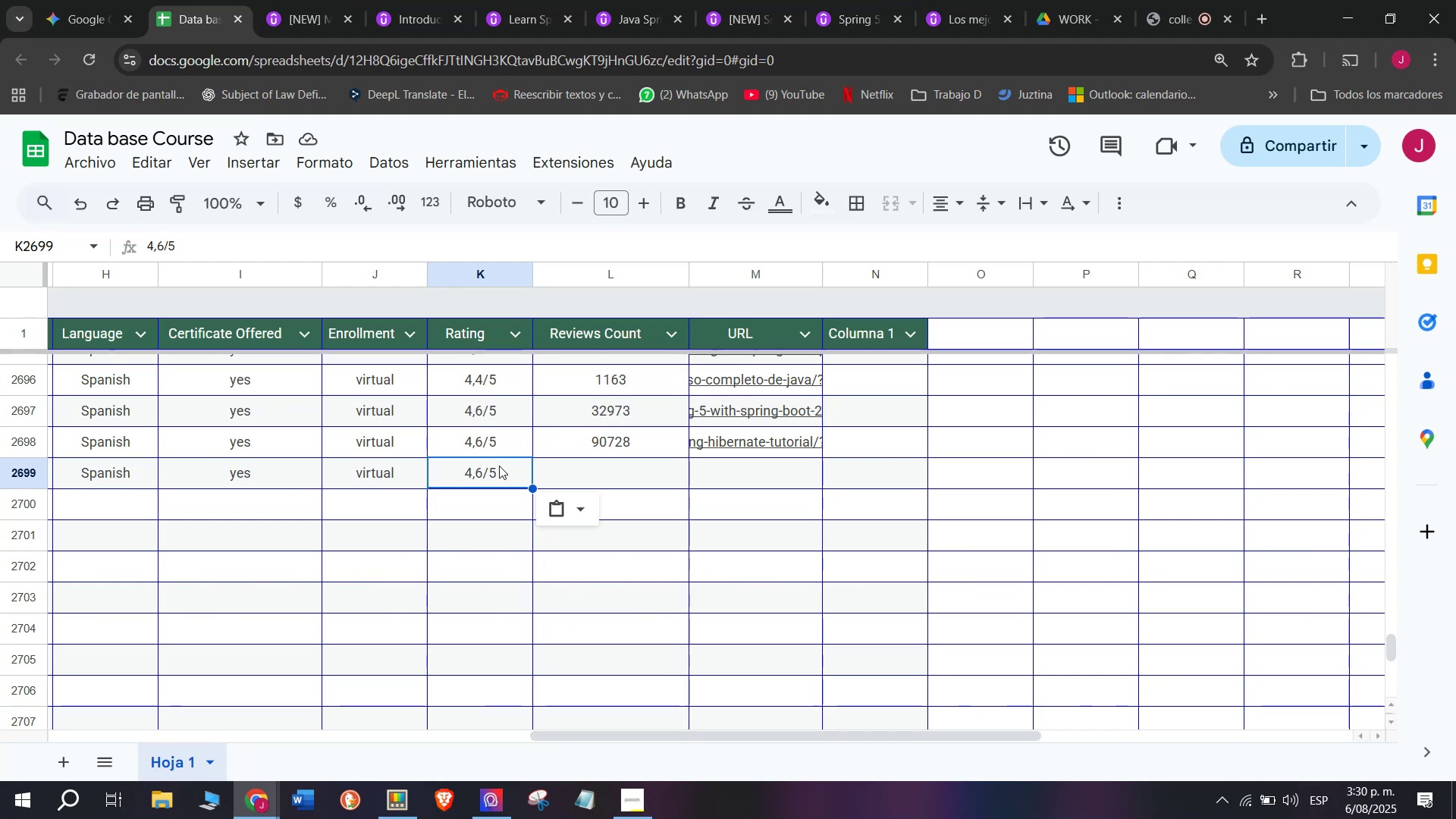 
key(Control+V)
 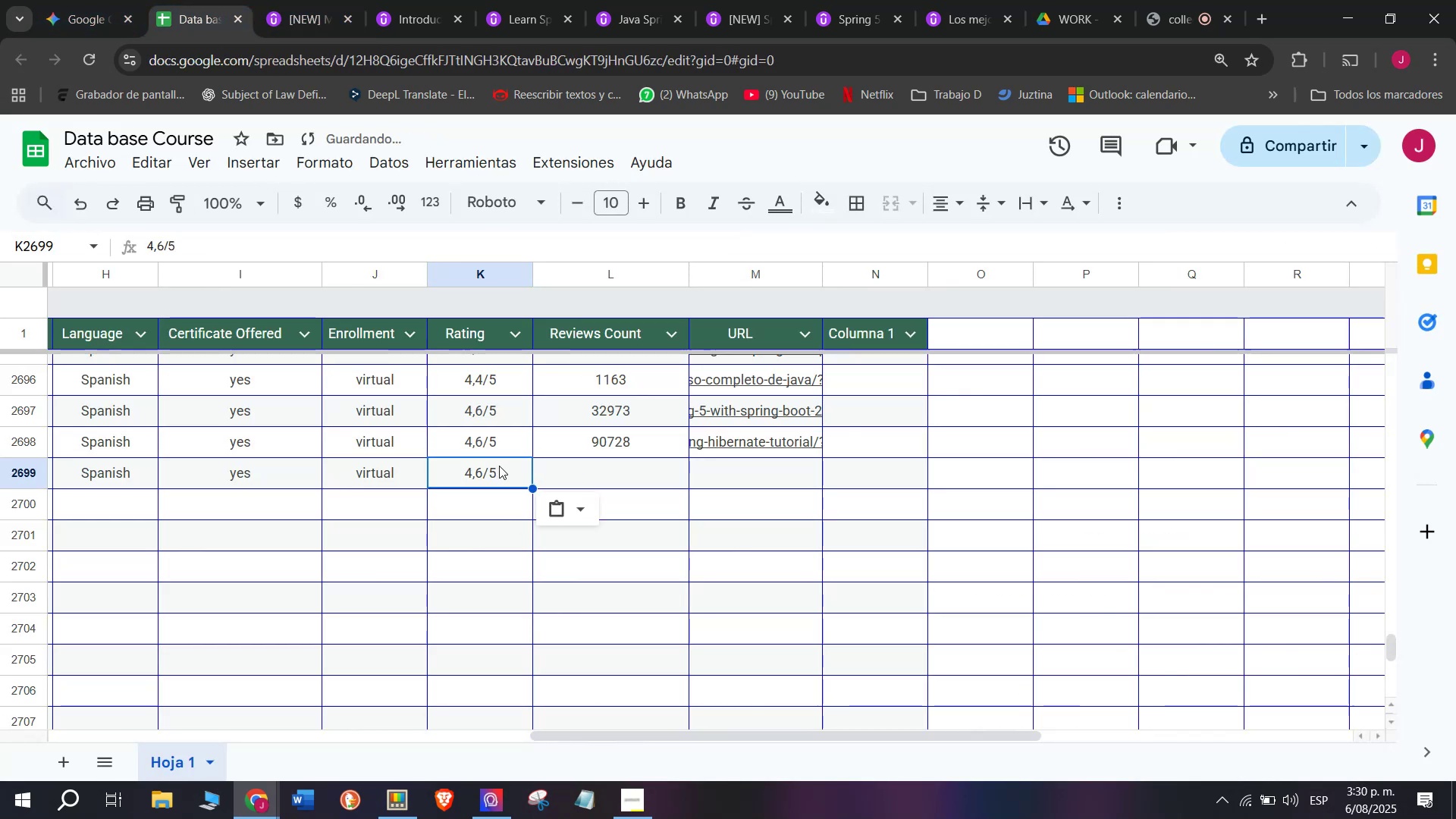 
wait(26.39)
 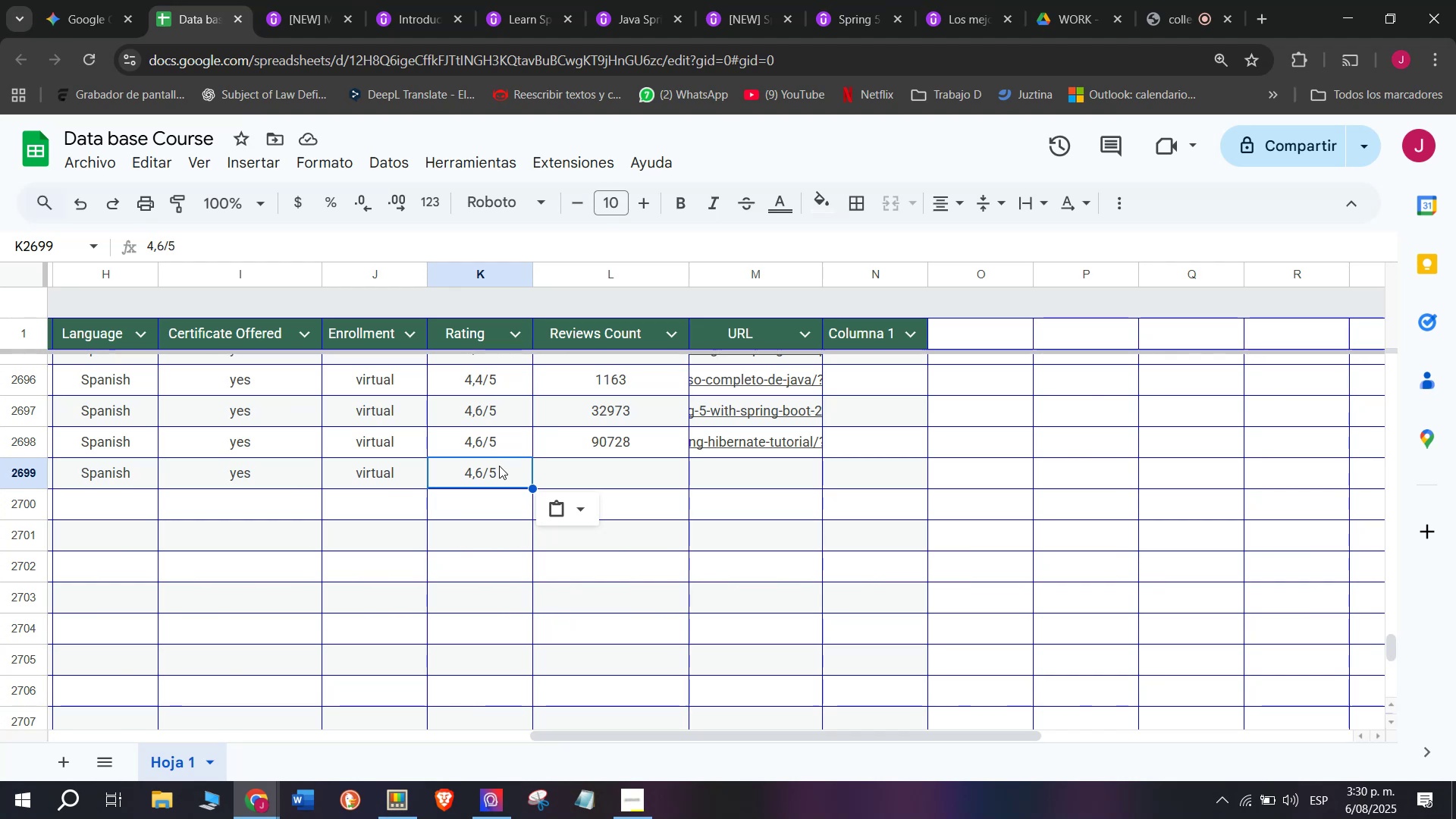 
left_click([574, 475])
 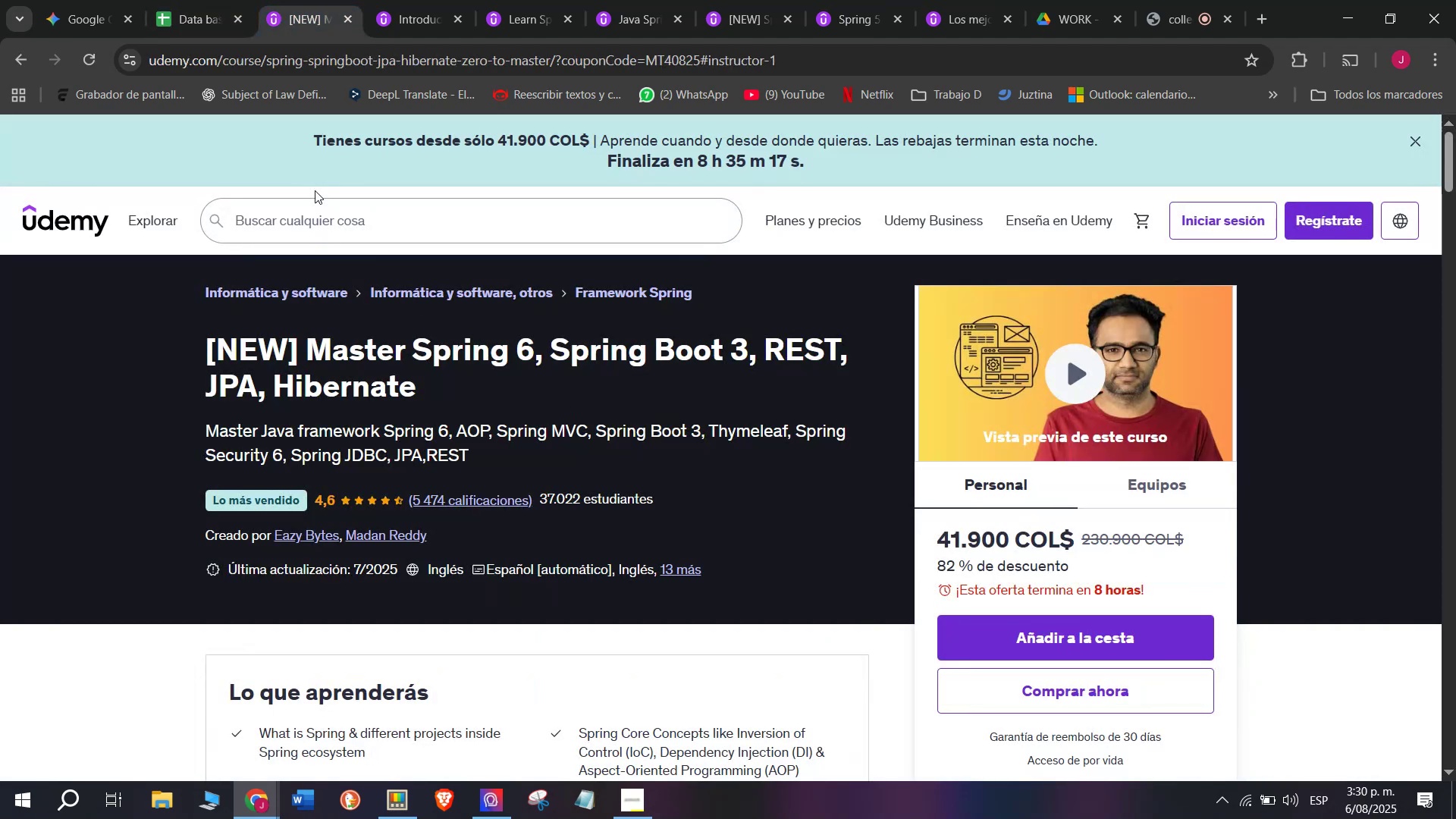 
left_click([215, 0])
 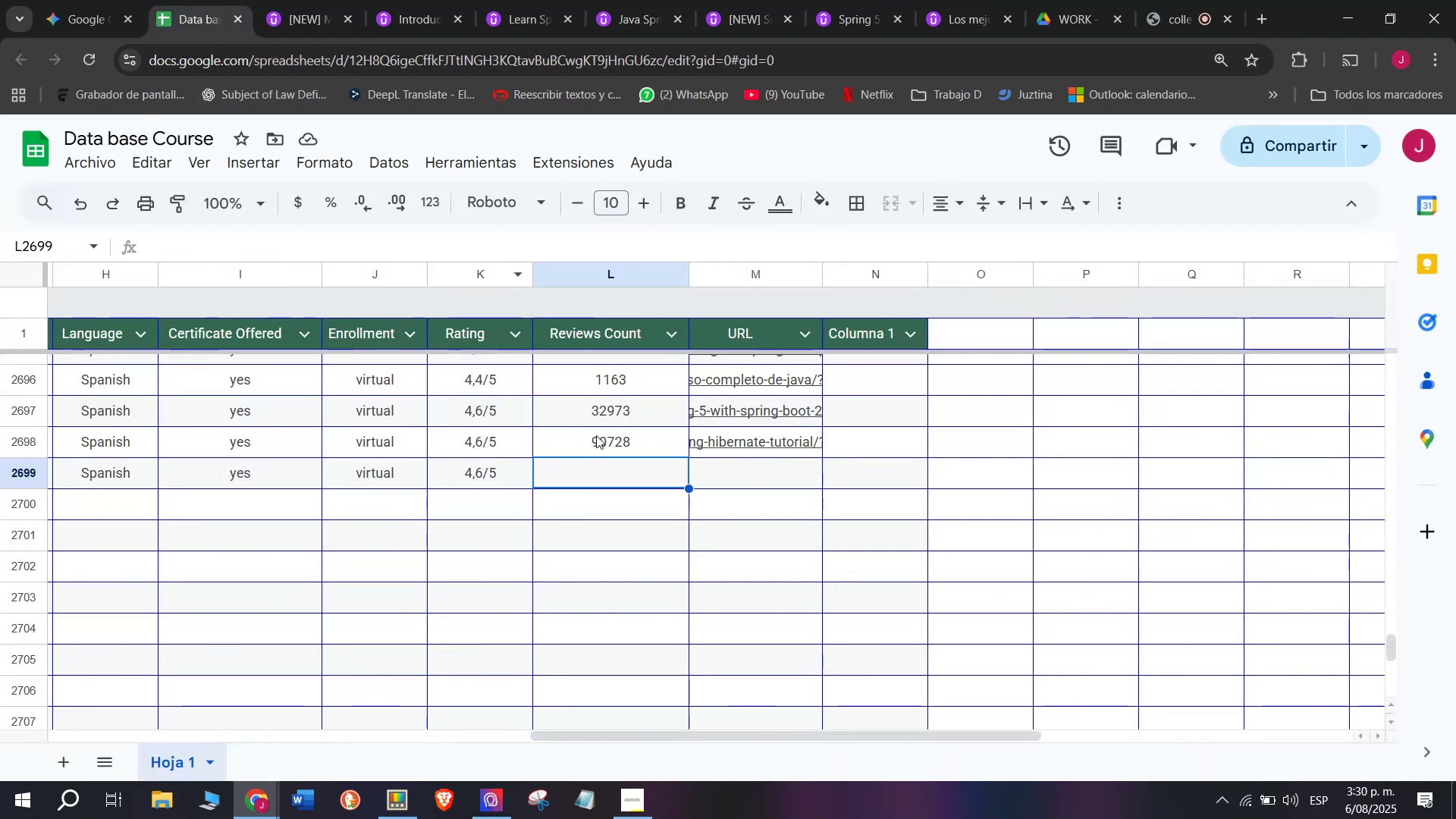 
left_click([325, 0])
 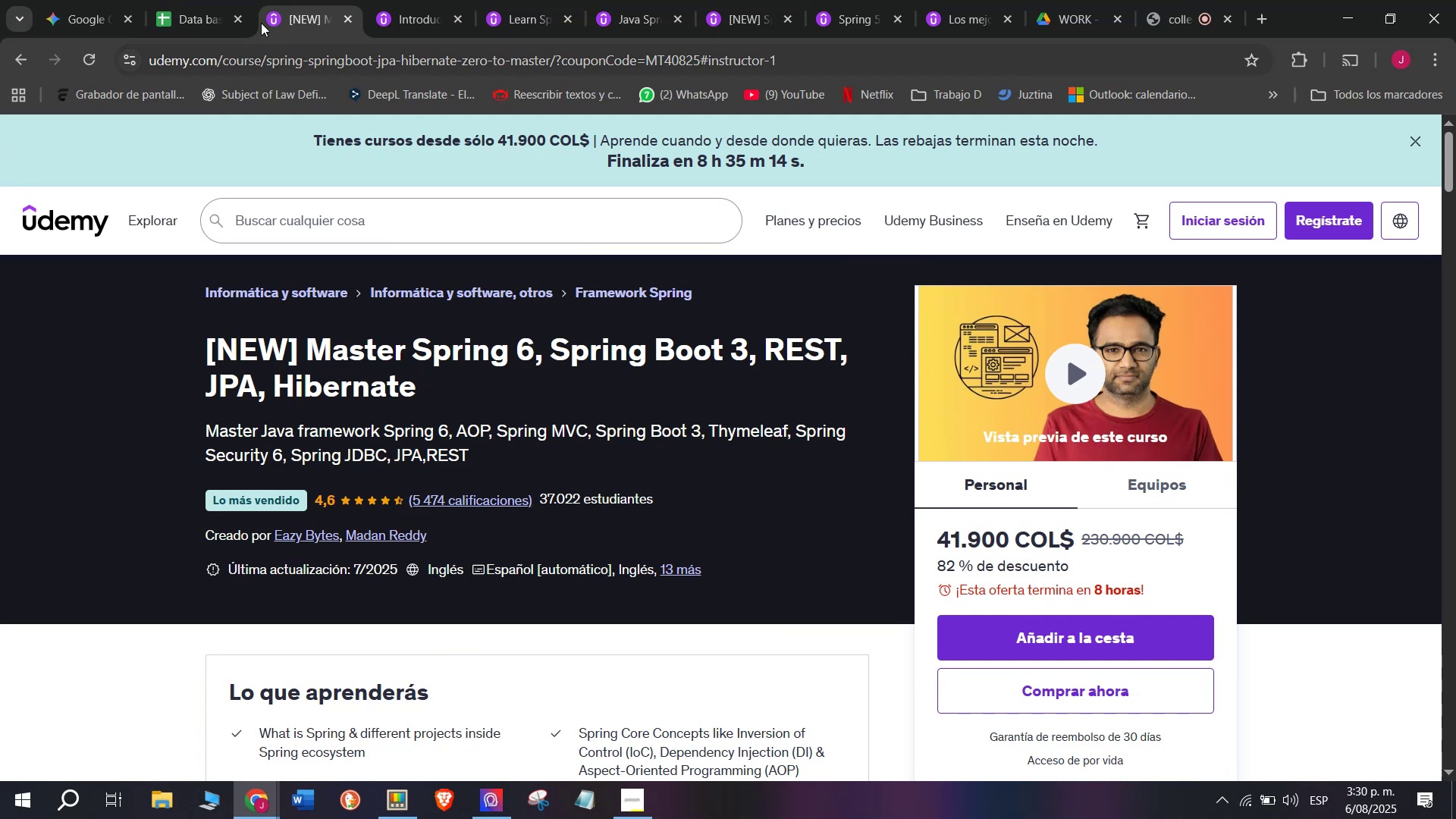 
left_click([212, 0])
 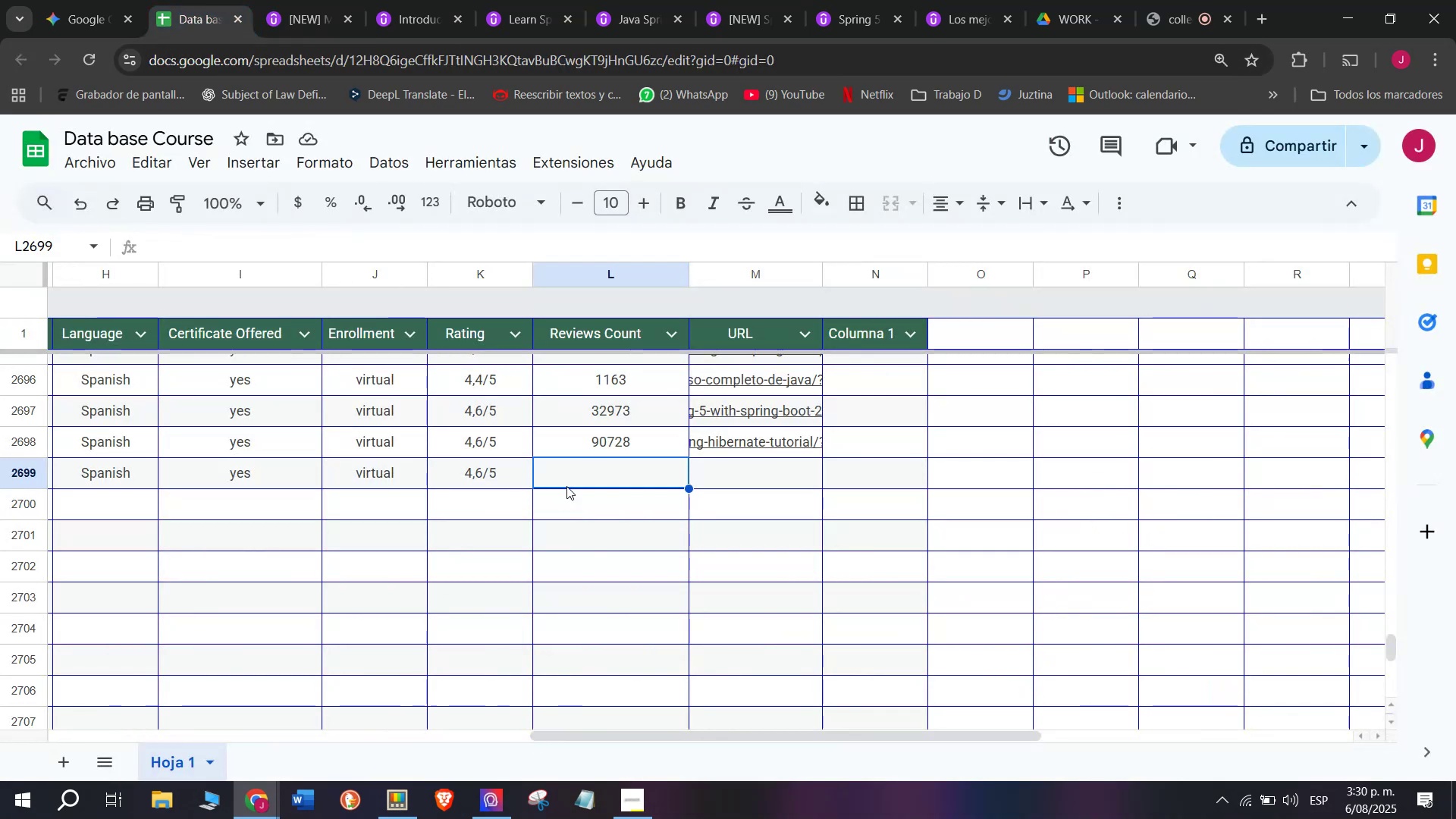 
type(57)
key(Backspace)
type(474)
 